 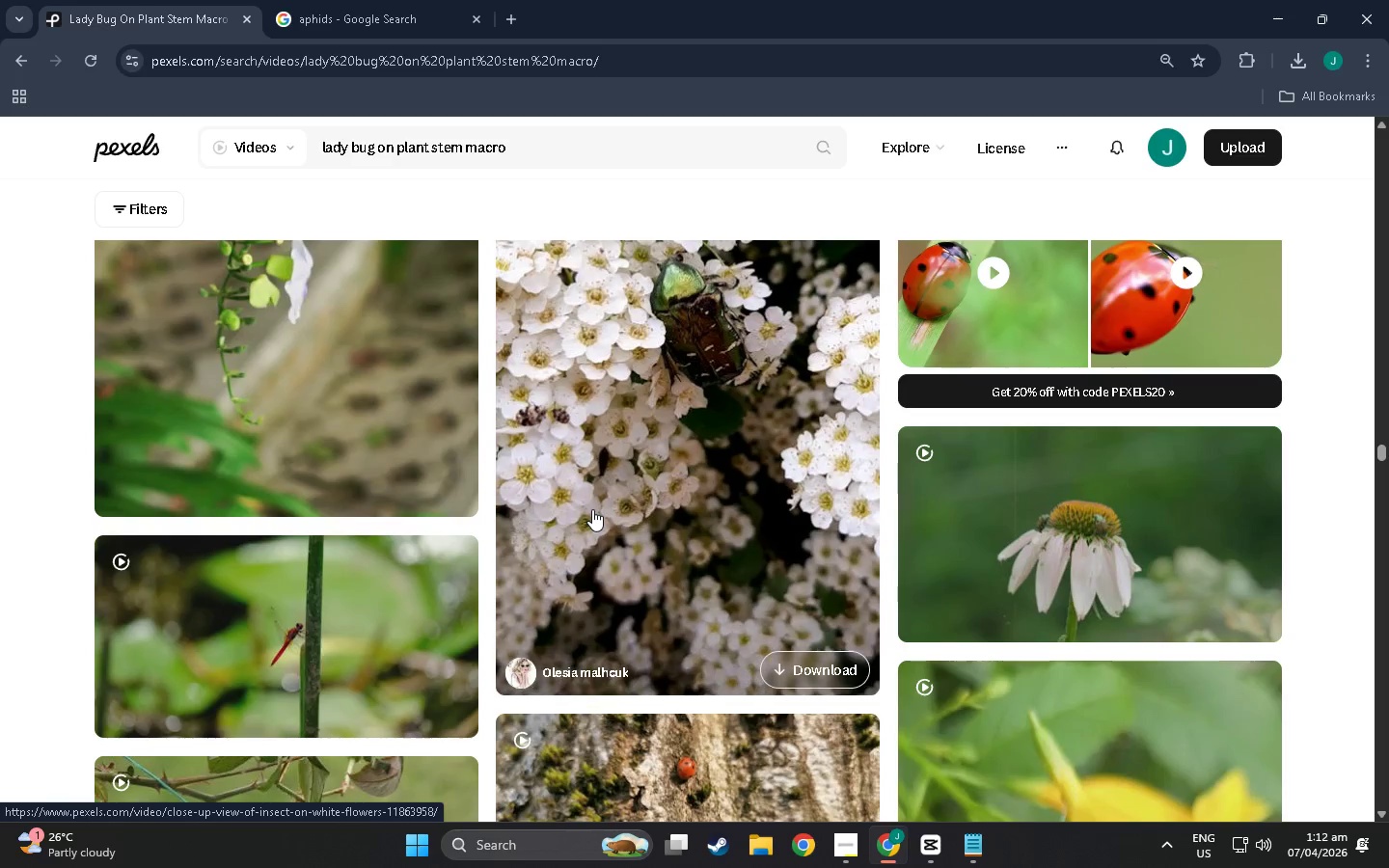 
scroll: coordinate [202, 461], scroll_direction: down, amount: 401.0
 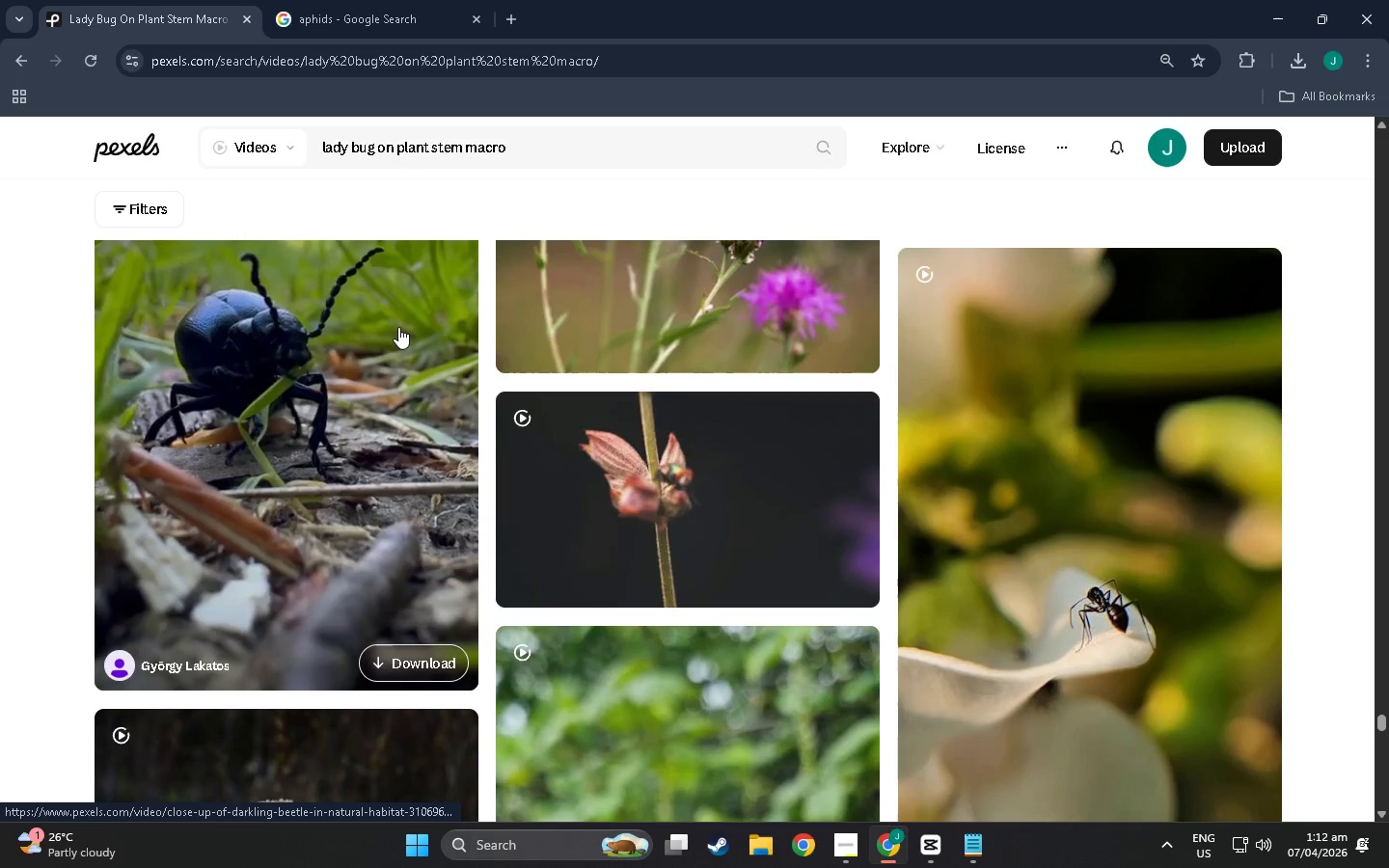 
wait(6.51)
 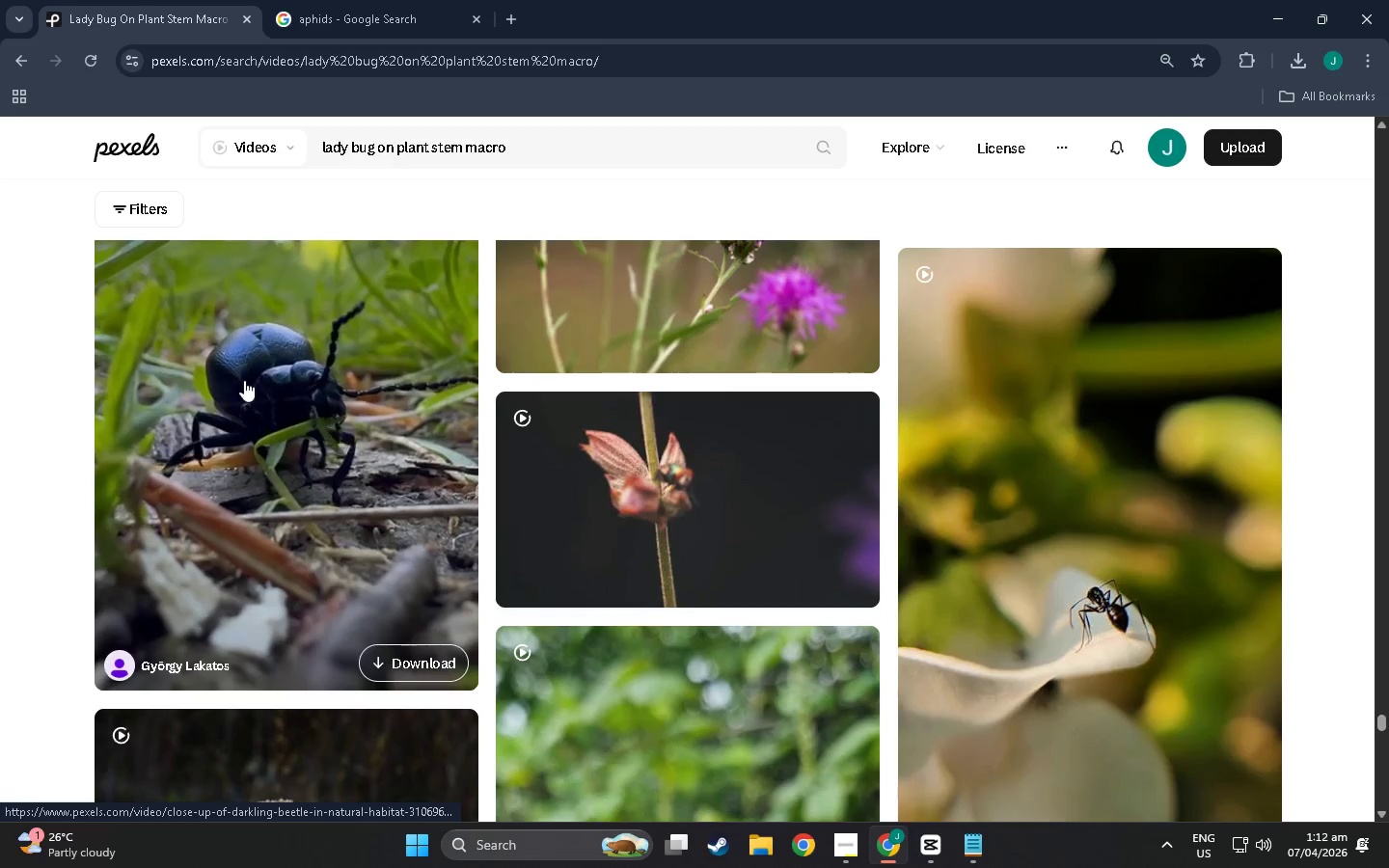 
scroll: coordinate [395, 344], scroll_direction: down, amount: 32.0
 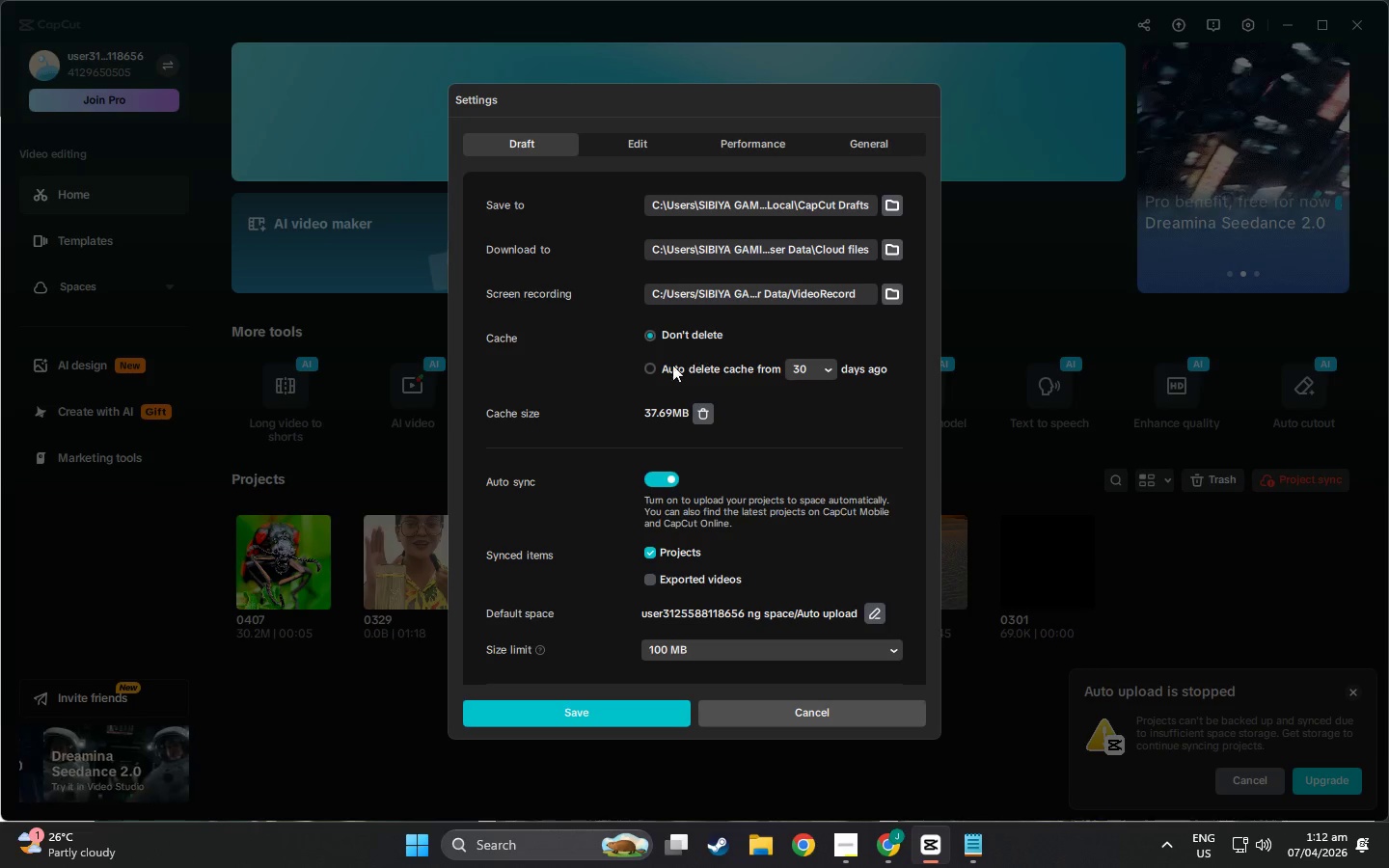 
wait(6.2)
 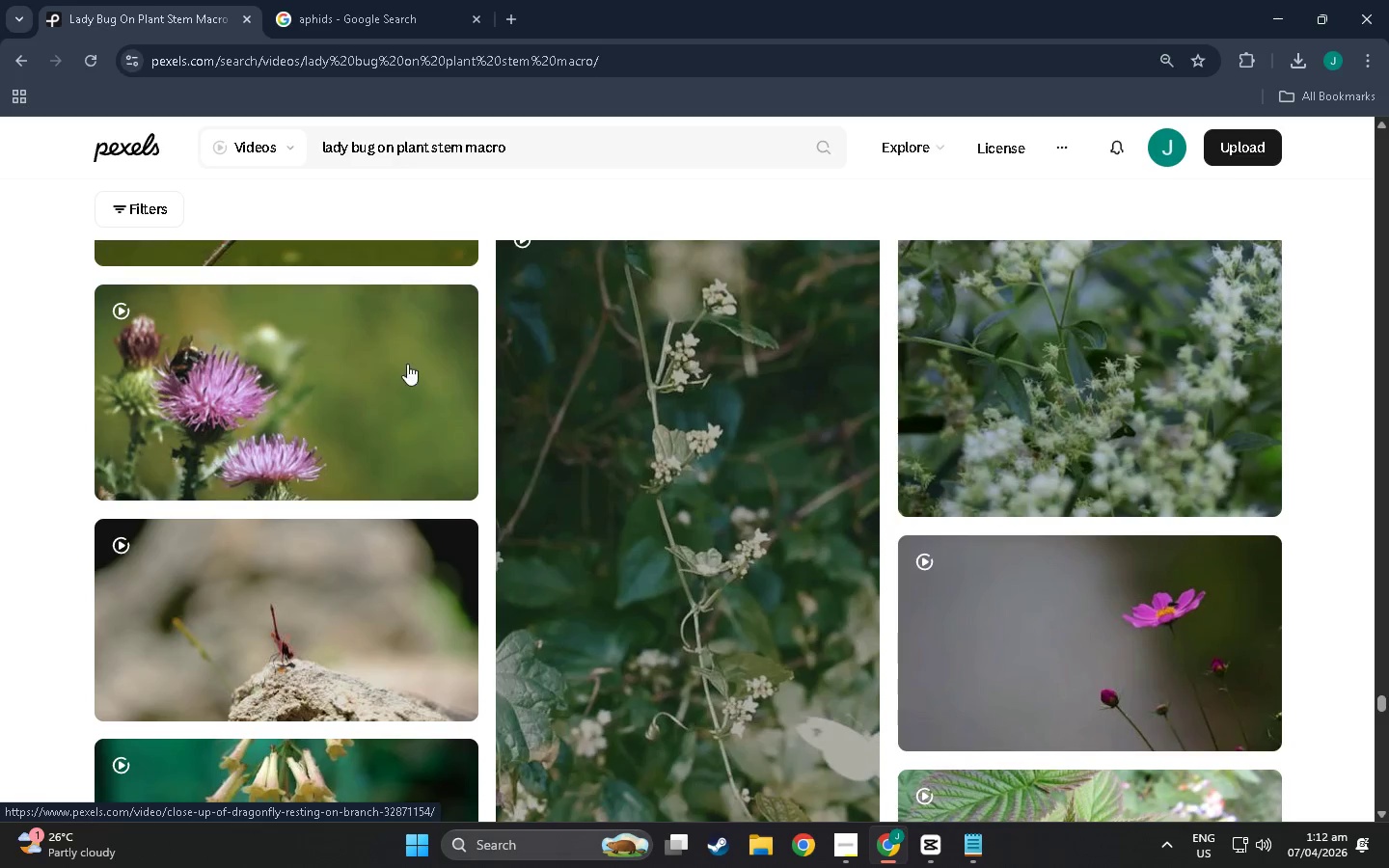 
left_click([812, 370])
 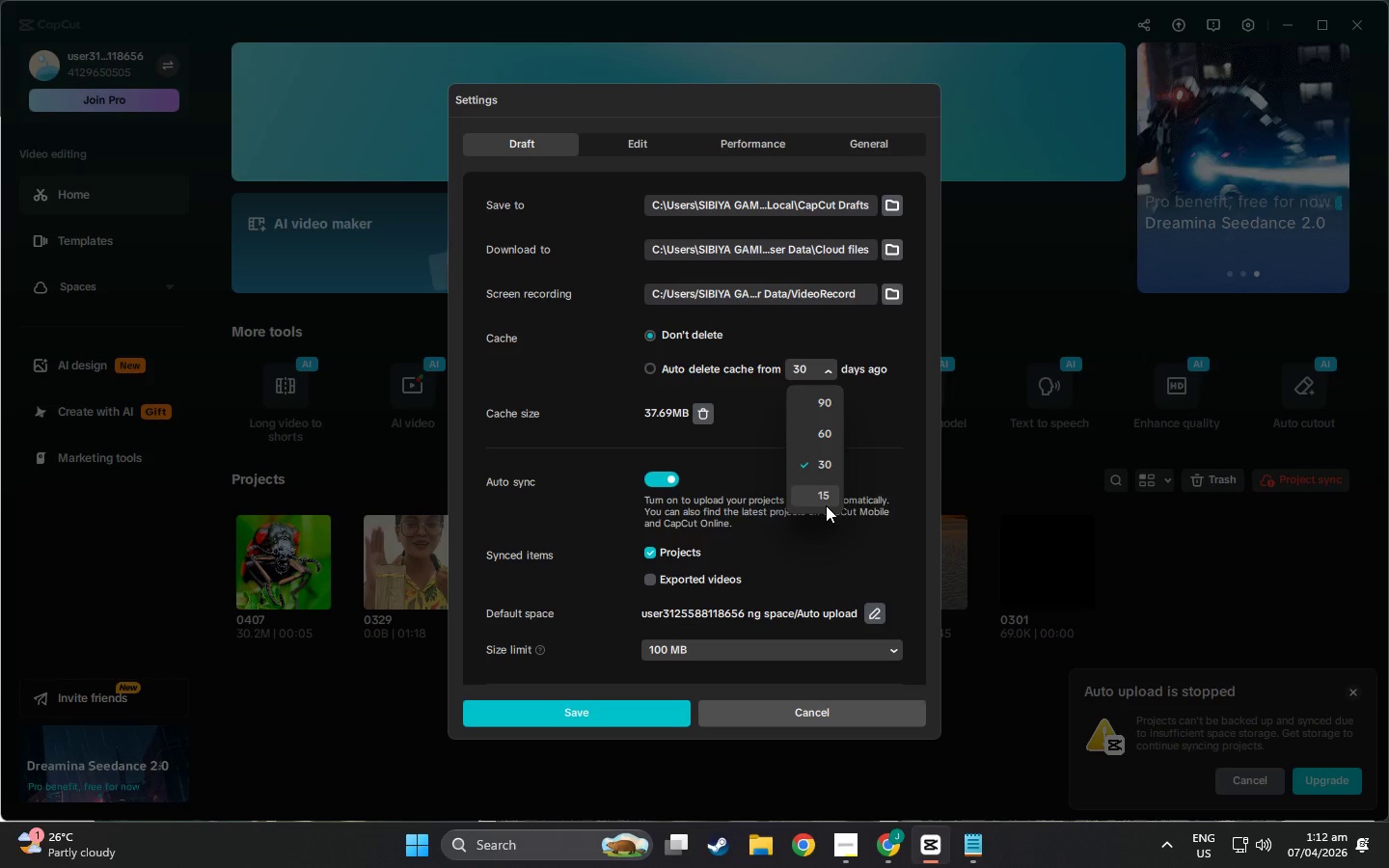 
left_click([823, 493])
 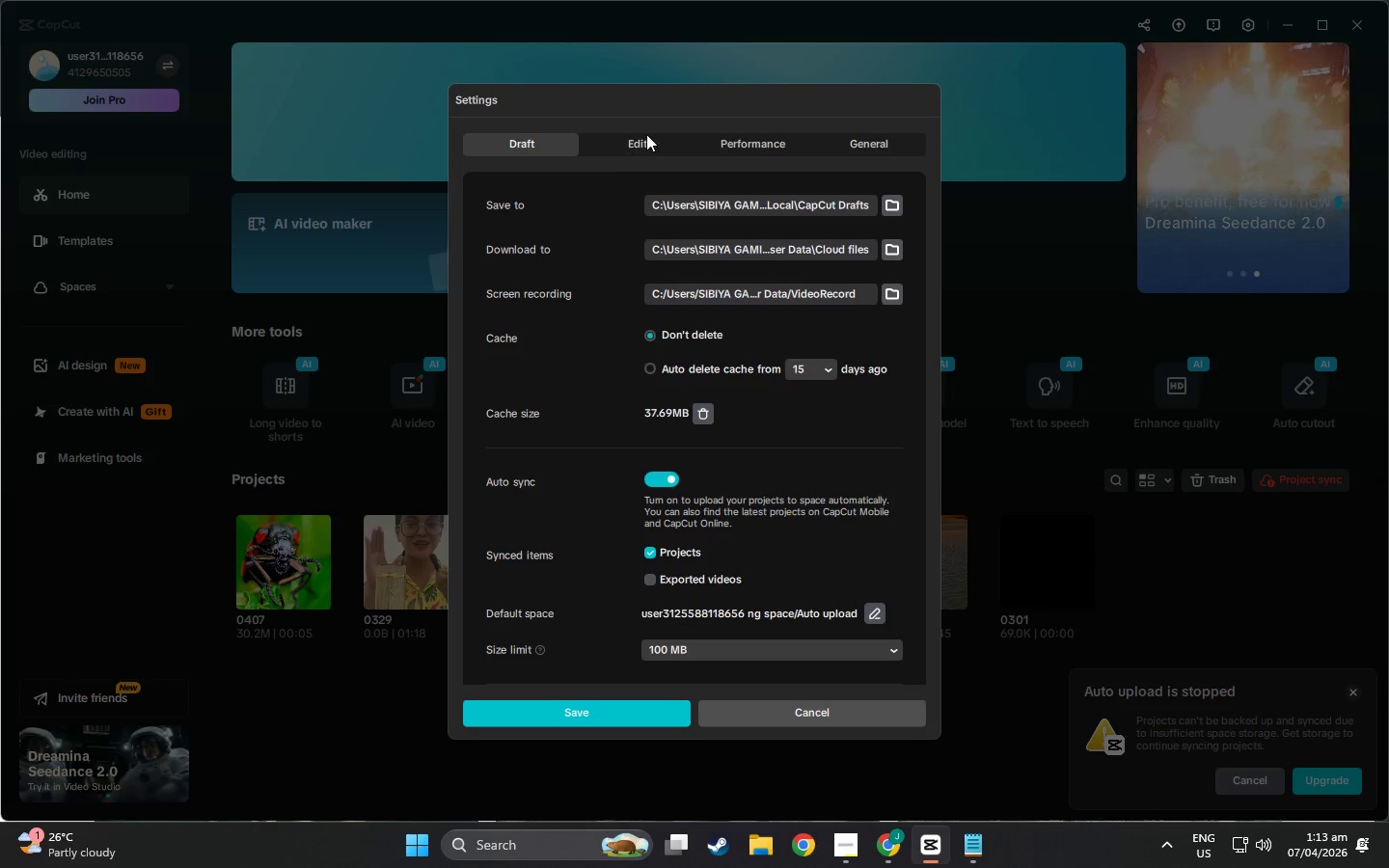 
scroll: coordinate [826, 501], scroll_direction: down, amount: 5.0
 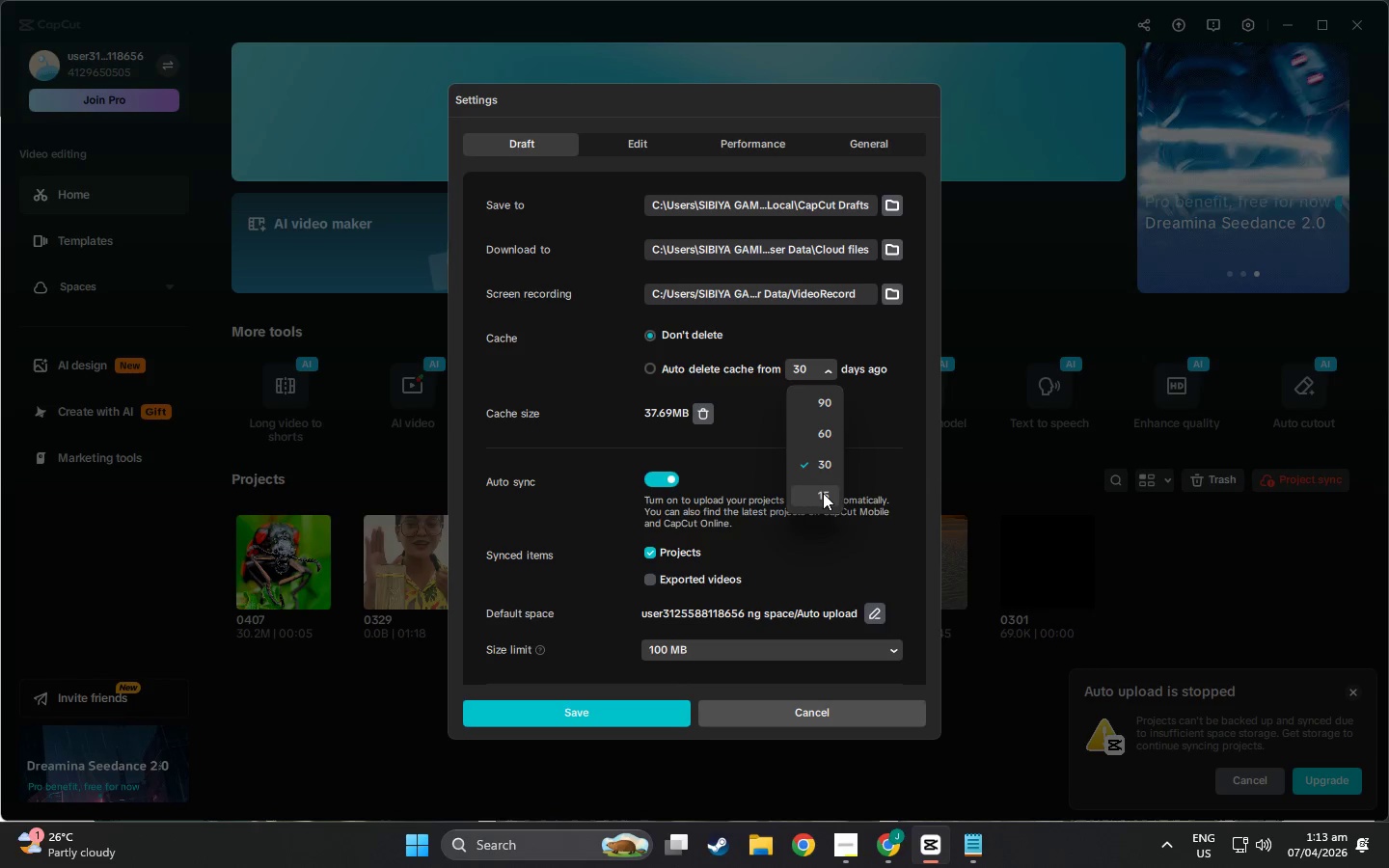 
double_click([656, 159])
 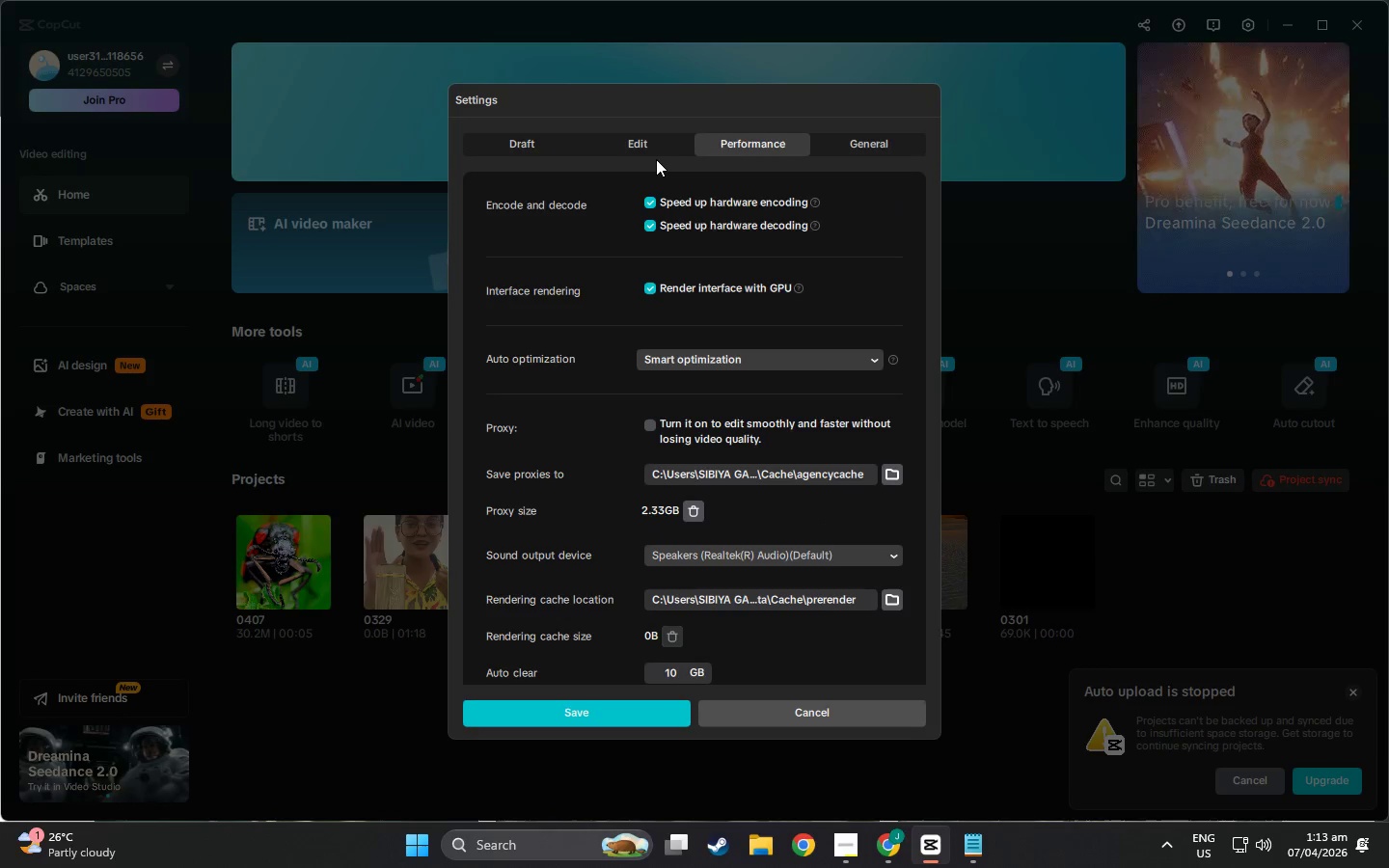 
triple_click([630, 148])
 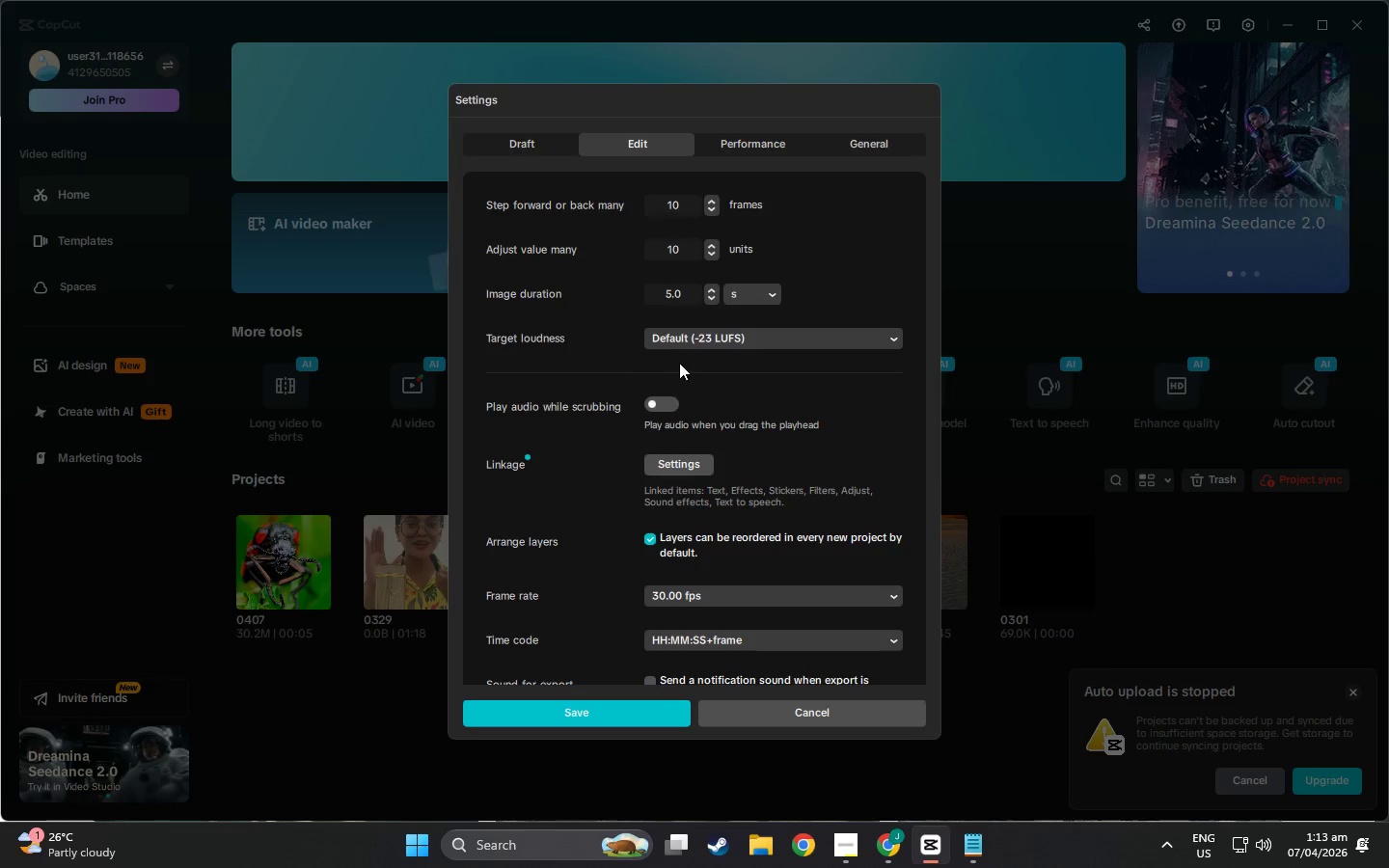 
scroll: coordinate [556, 512], scroll_direction: down, amount: 11.0
 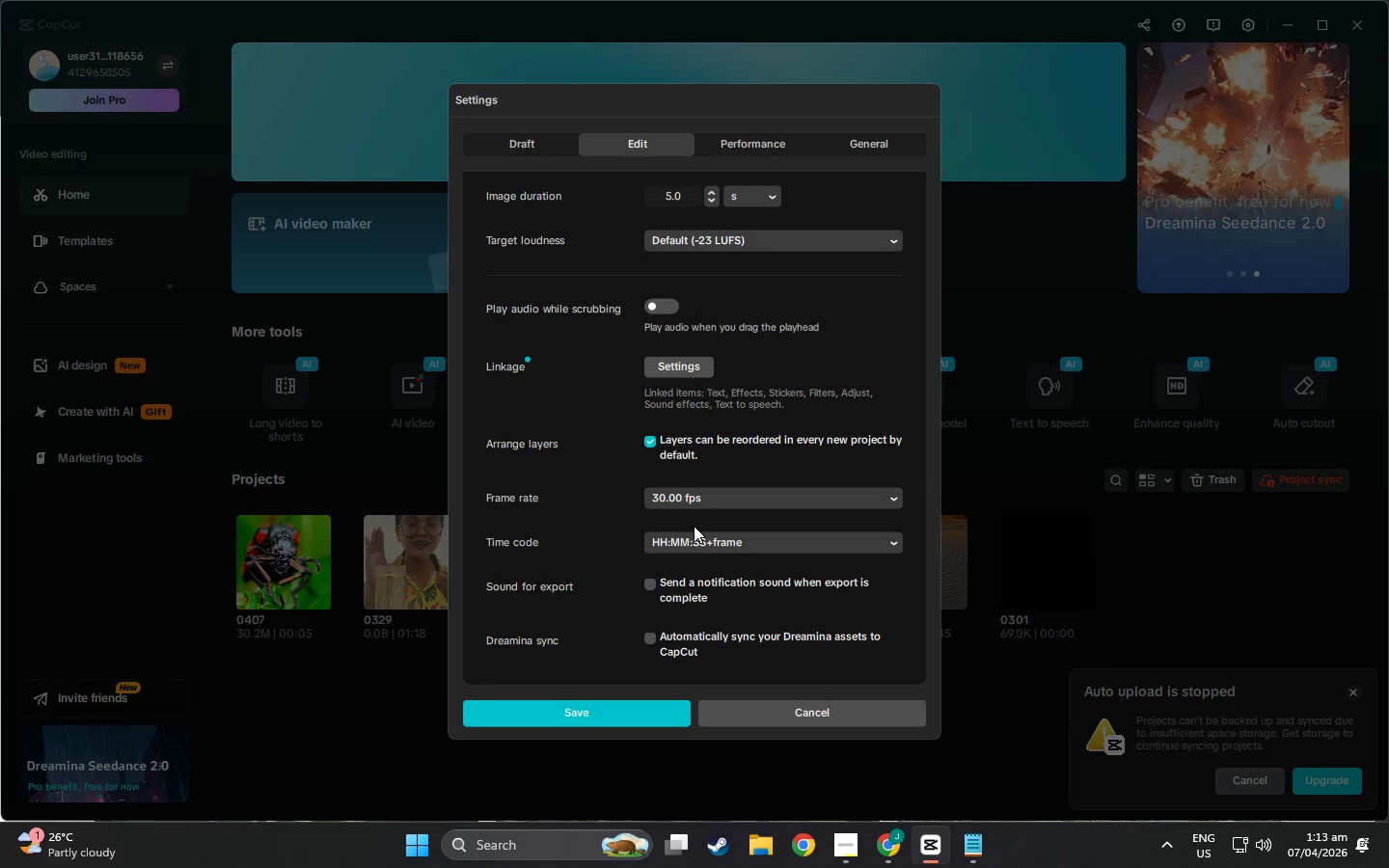 
left_click([710, 548])
 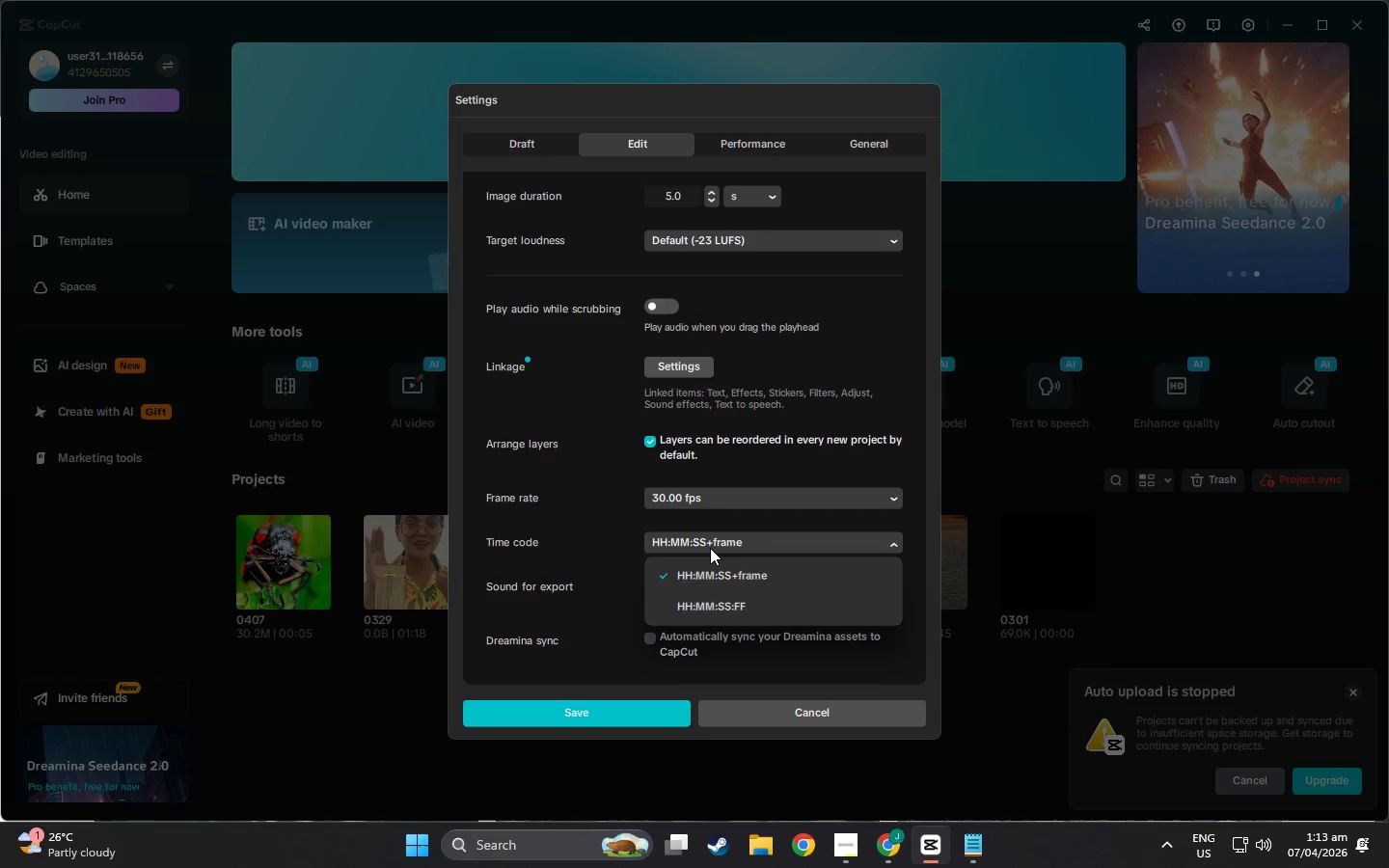 
left_click([710, 548])
 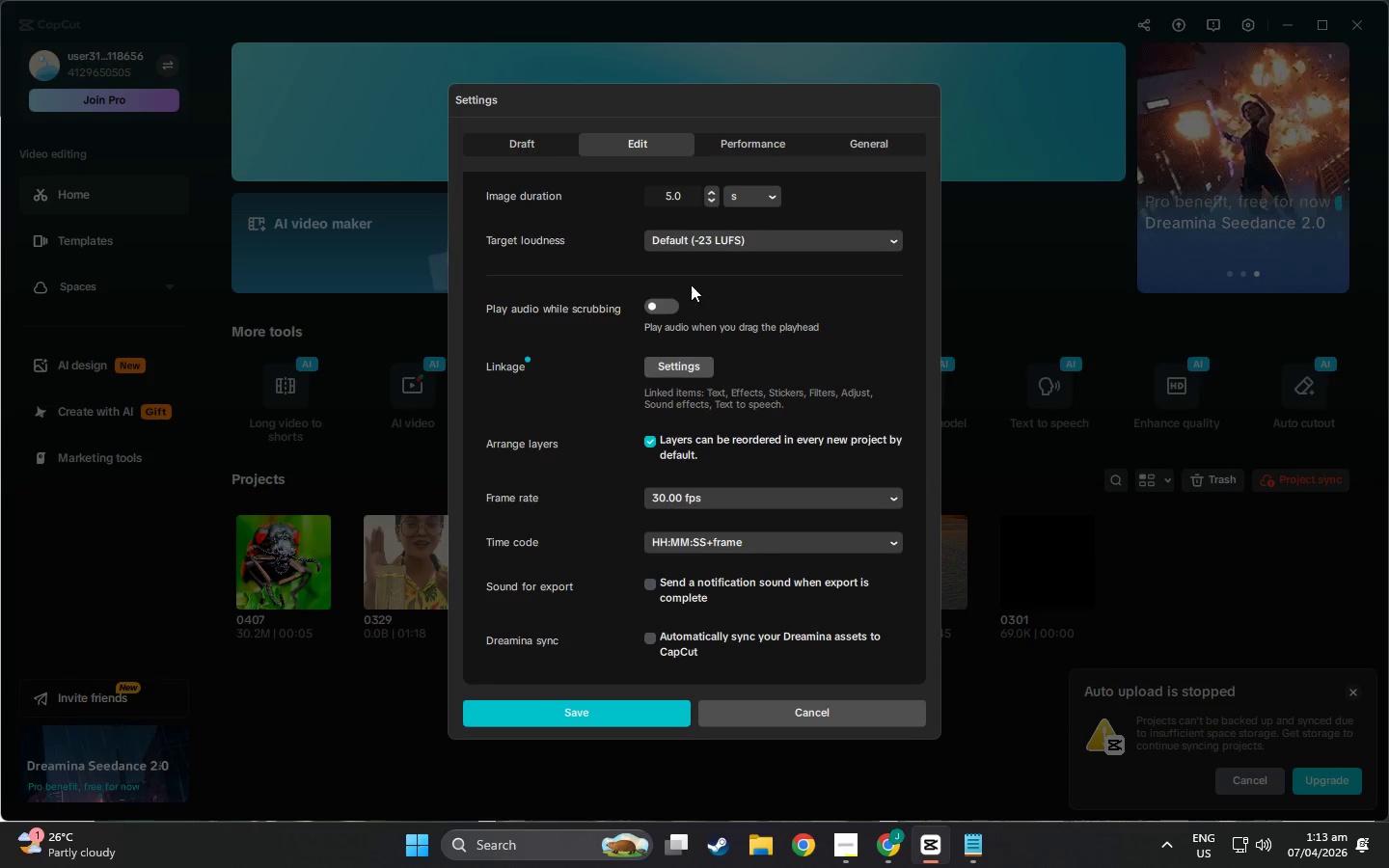 
scroll: coordinate [697, 245], scroll_direction: down, amount: 4.0
 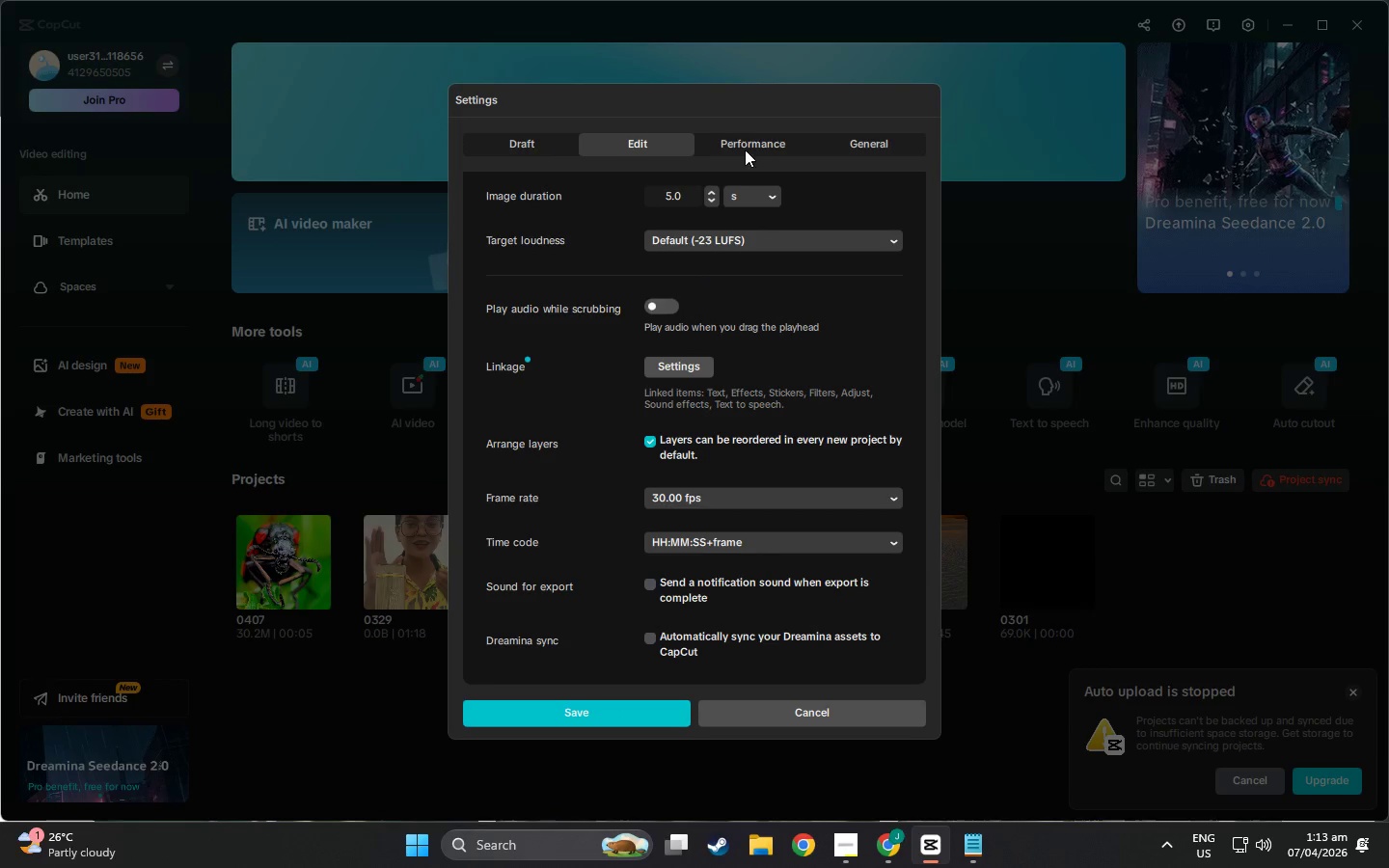 
left_click([745, 149])
 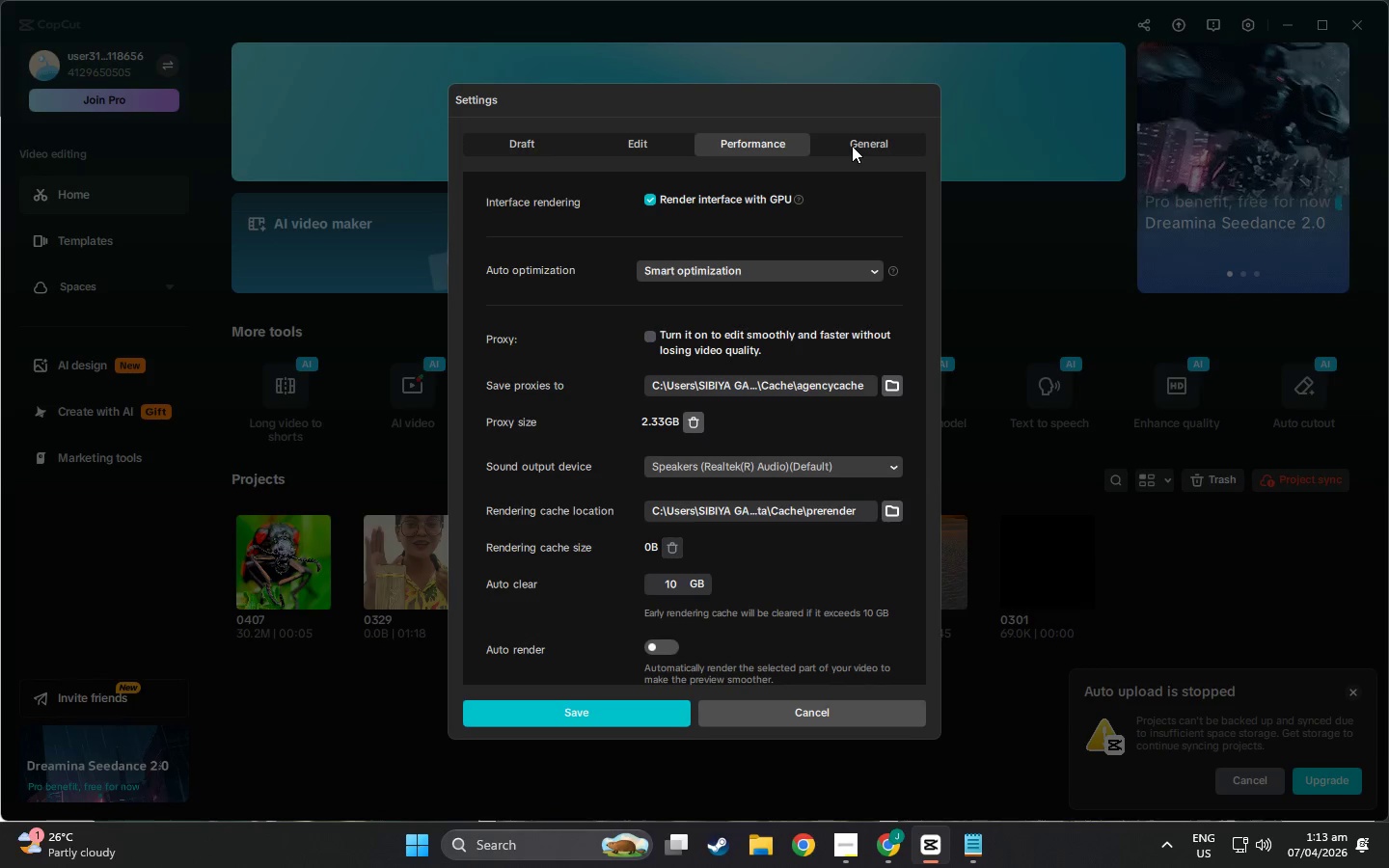 
scroll: coordinate [847, 183], scroll_direction: down, amount: 3.0
 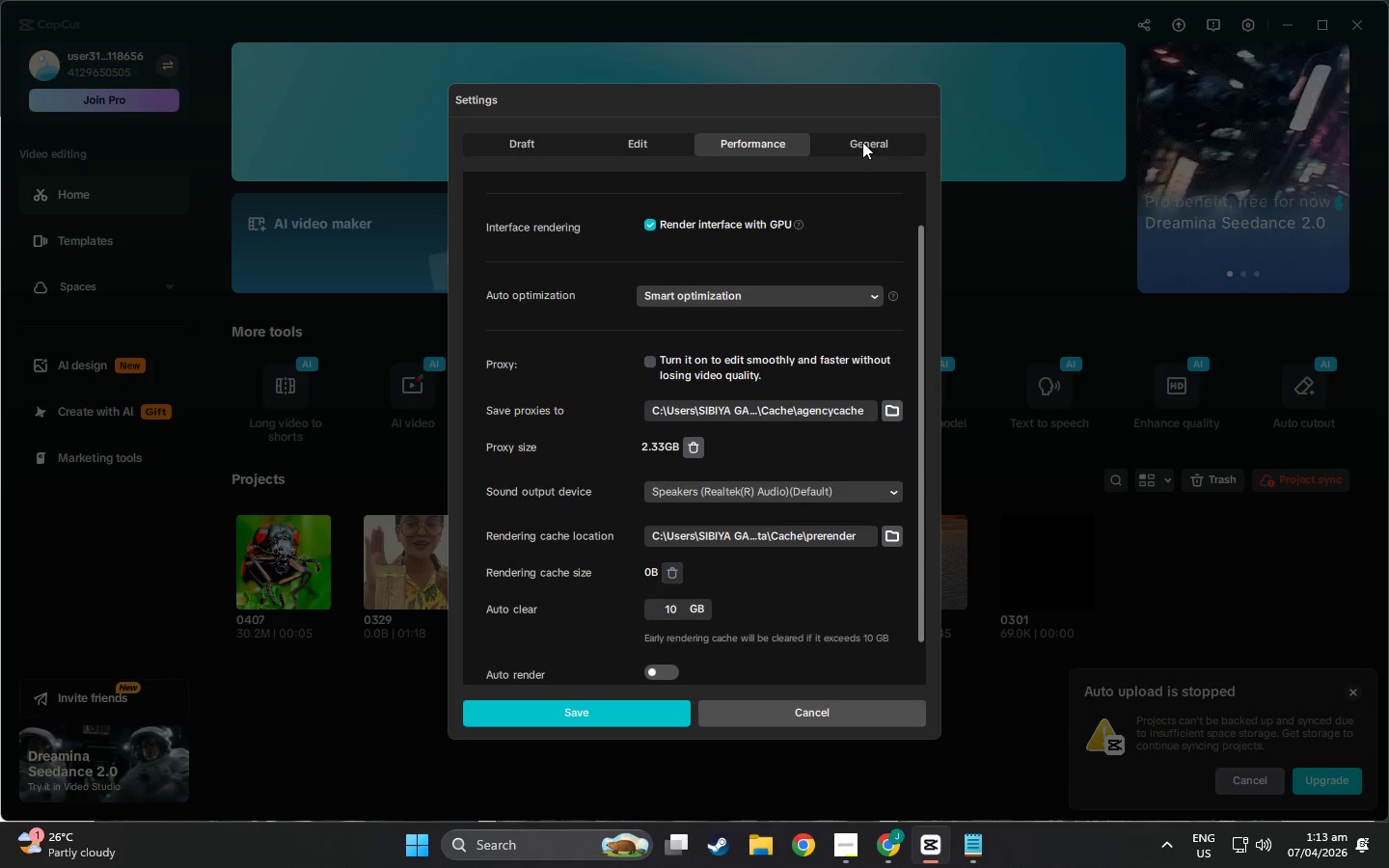 
left_click([862, 142])
 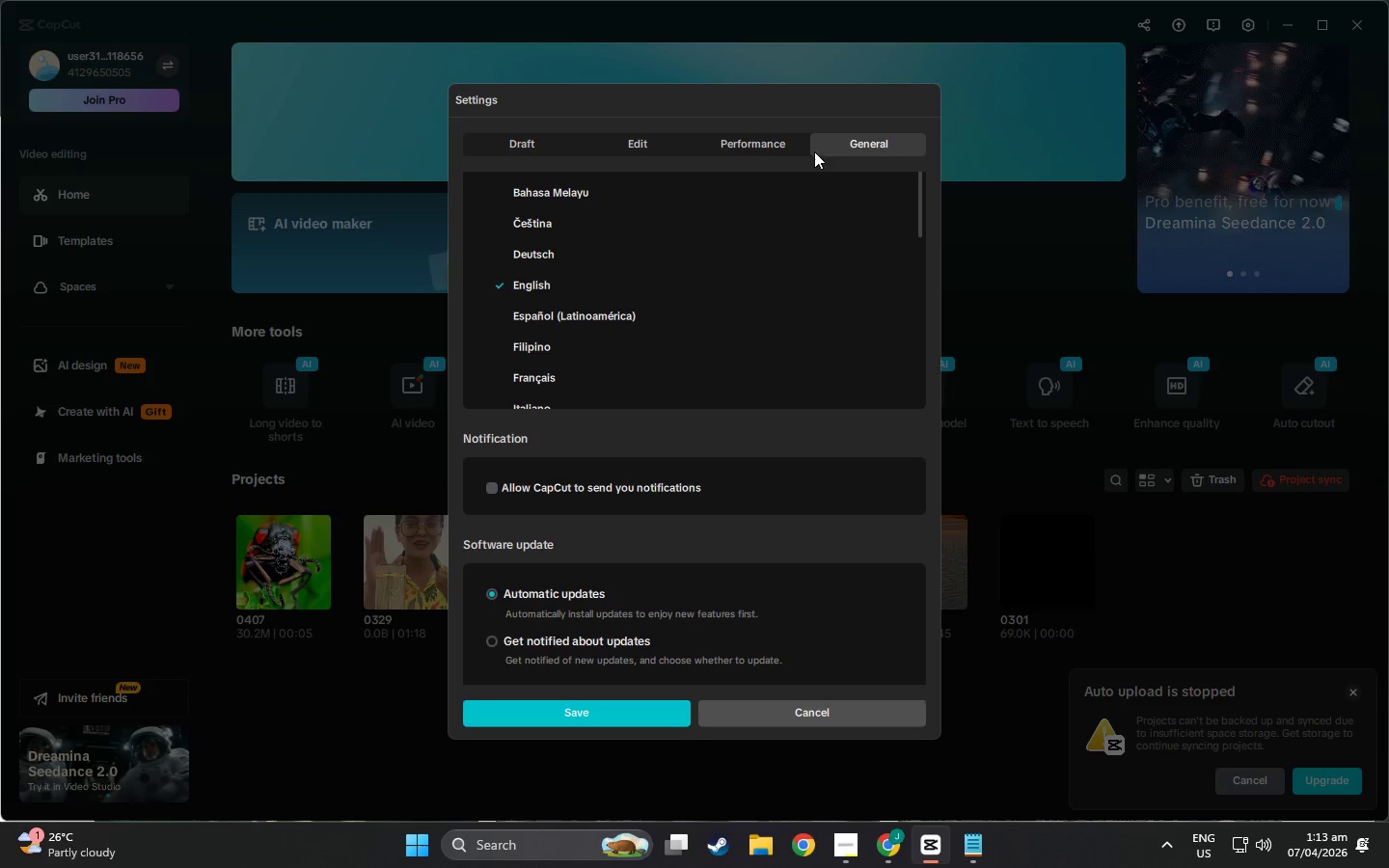 
left_click([802, 154])
 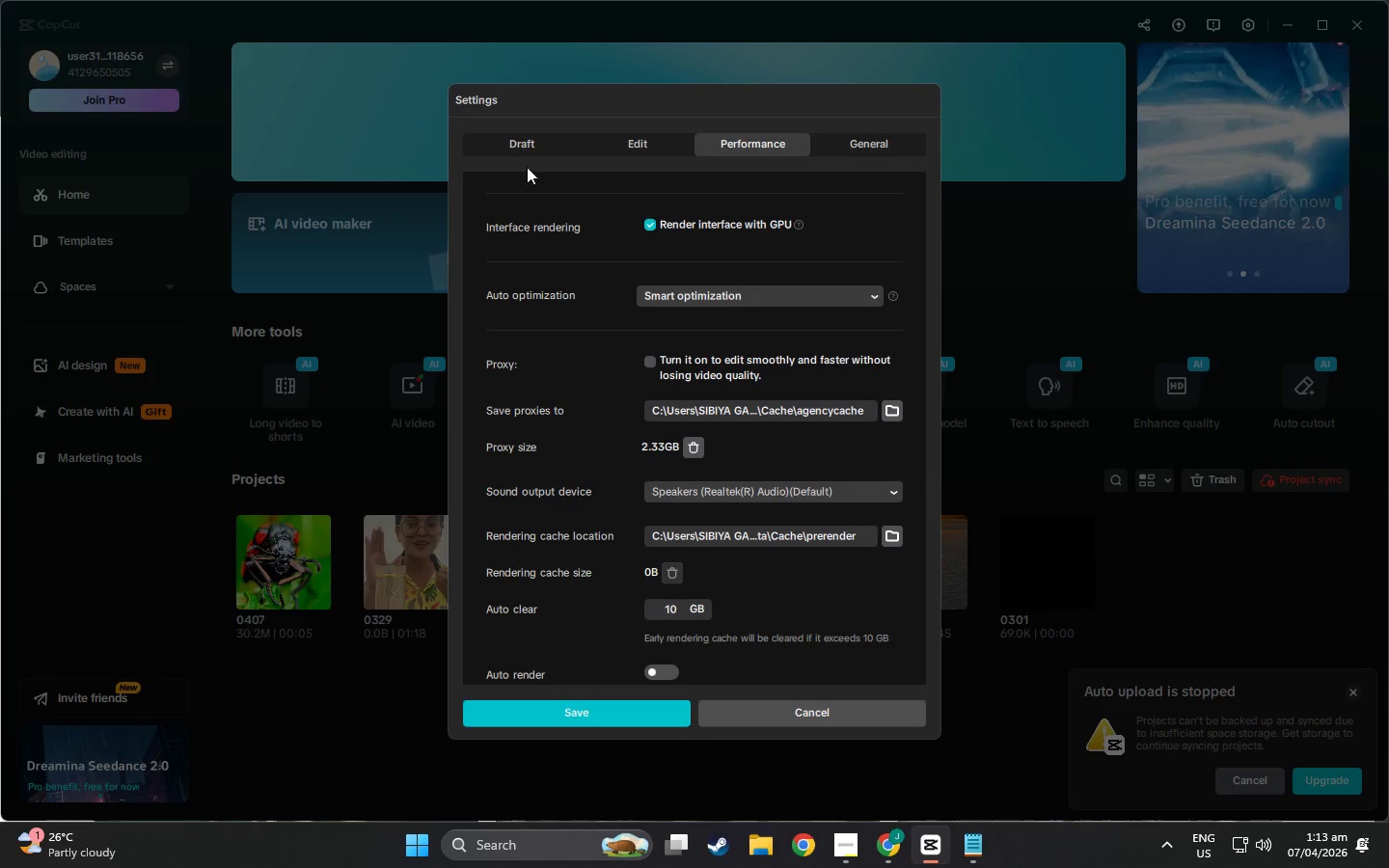 
scroll: coordinate [630, 389], scroll_direction: down, amount: 7.0
 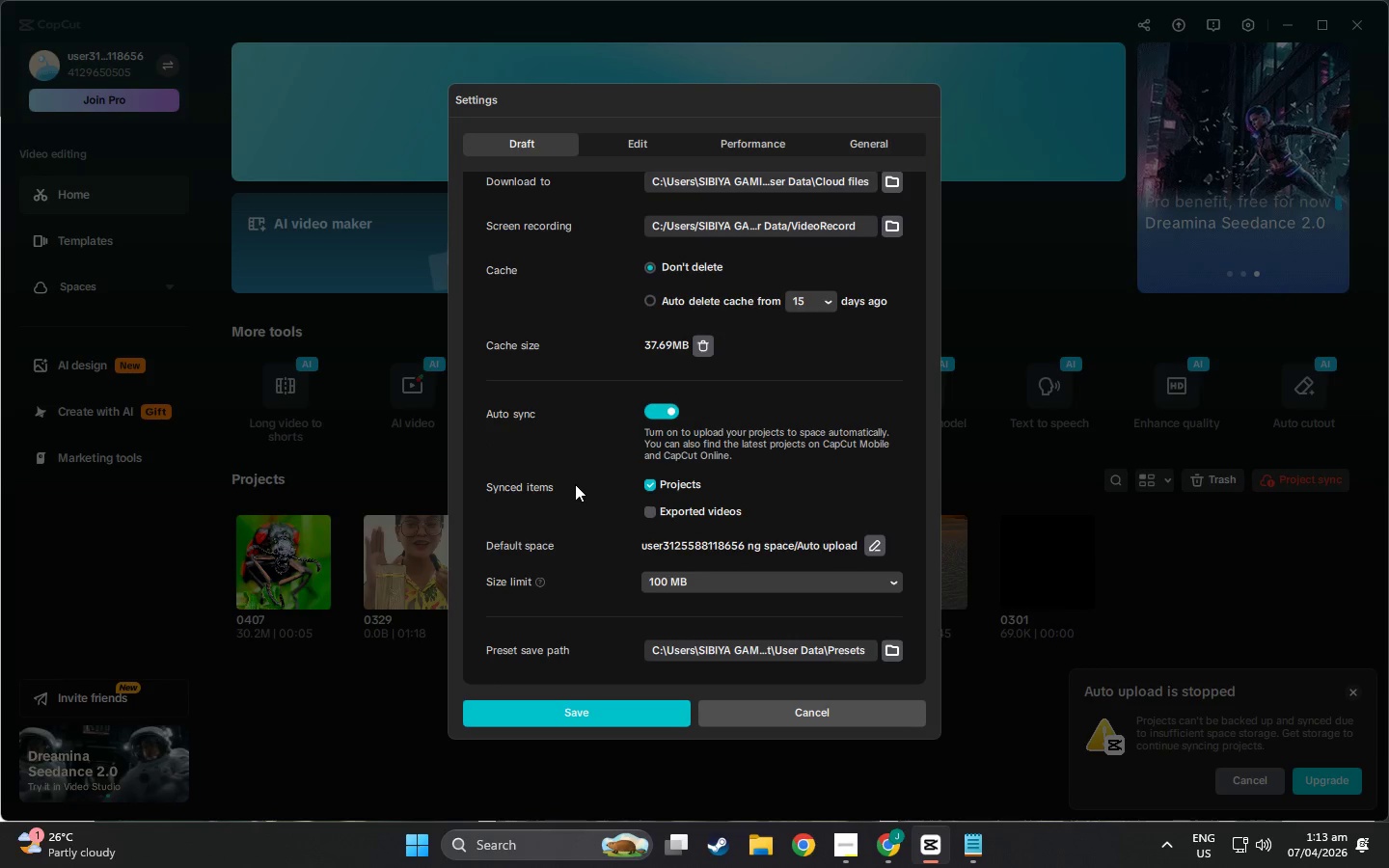 
scroll: coordinate [645, 299], scroll_direction: up, amount: 4.0
 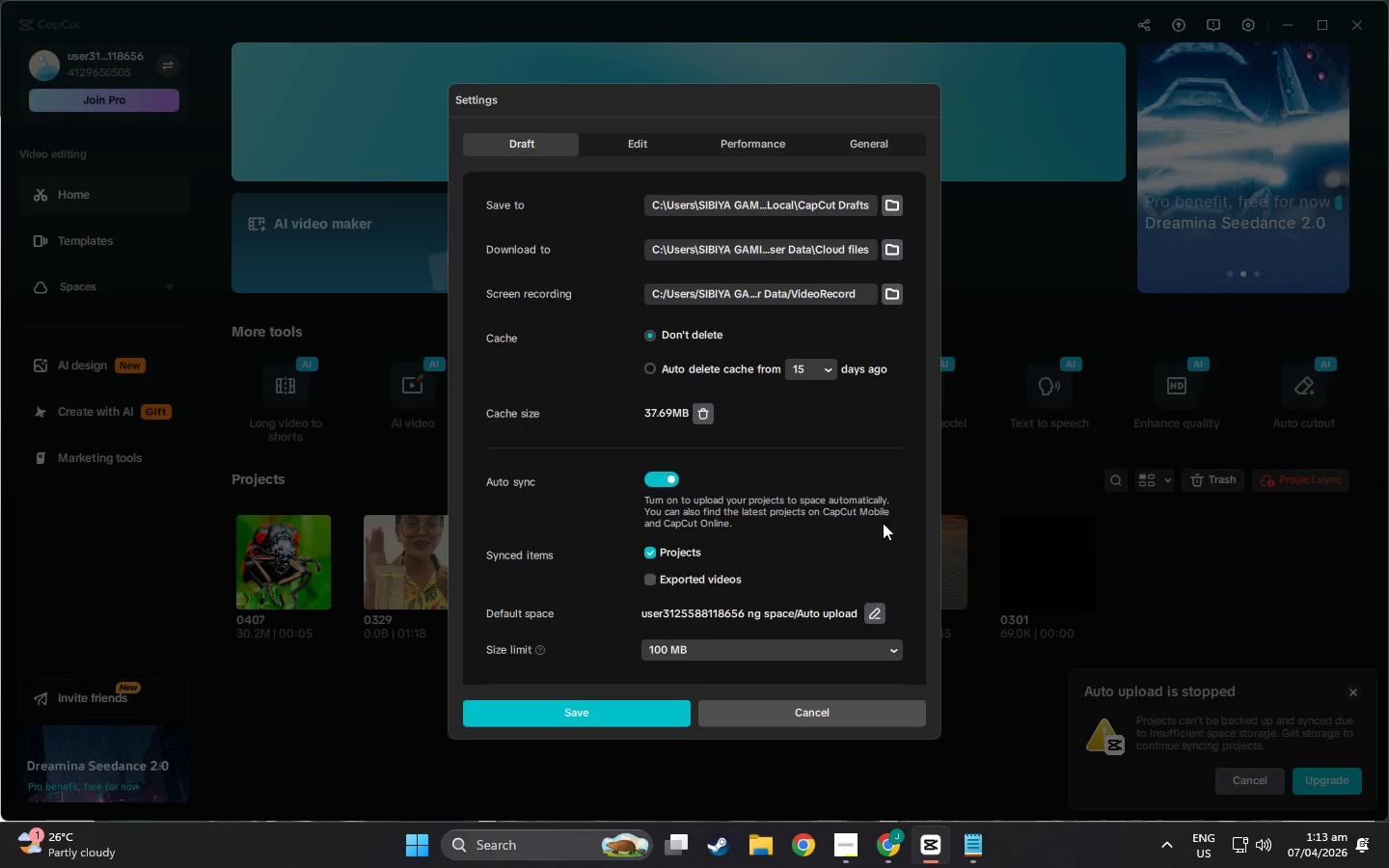 
wait(6.42)
 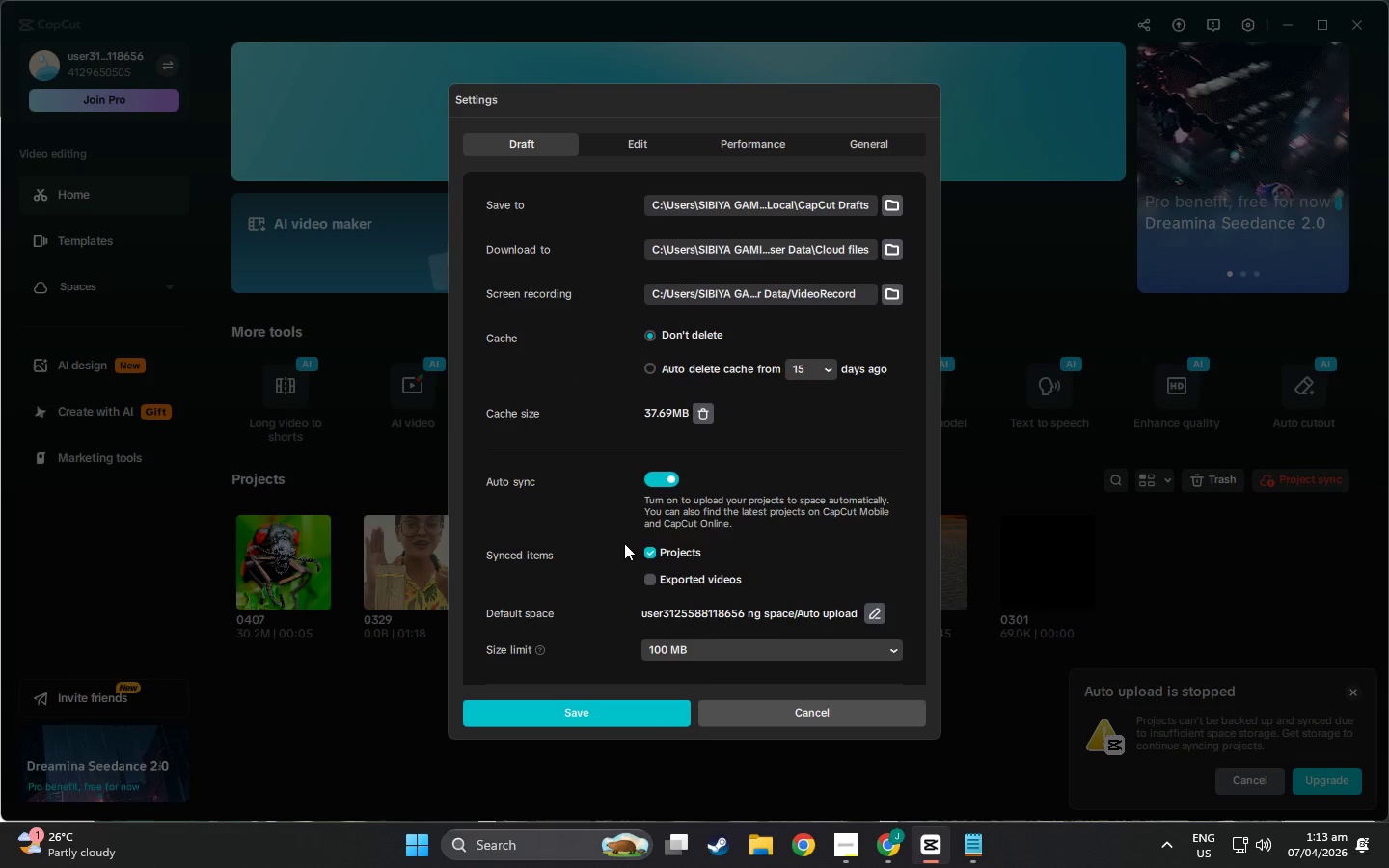 
left_click([665, 480])
 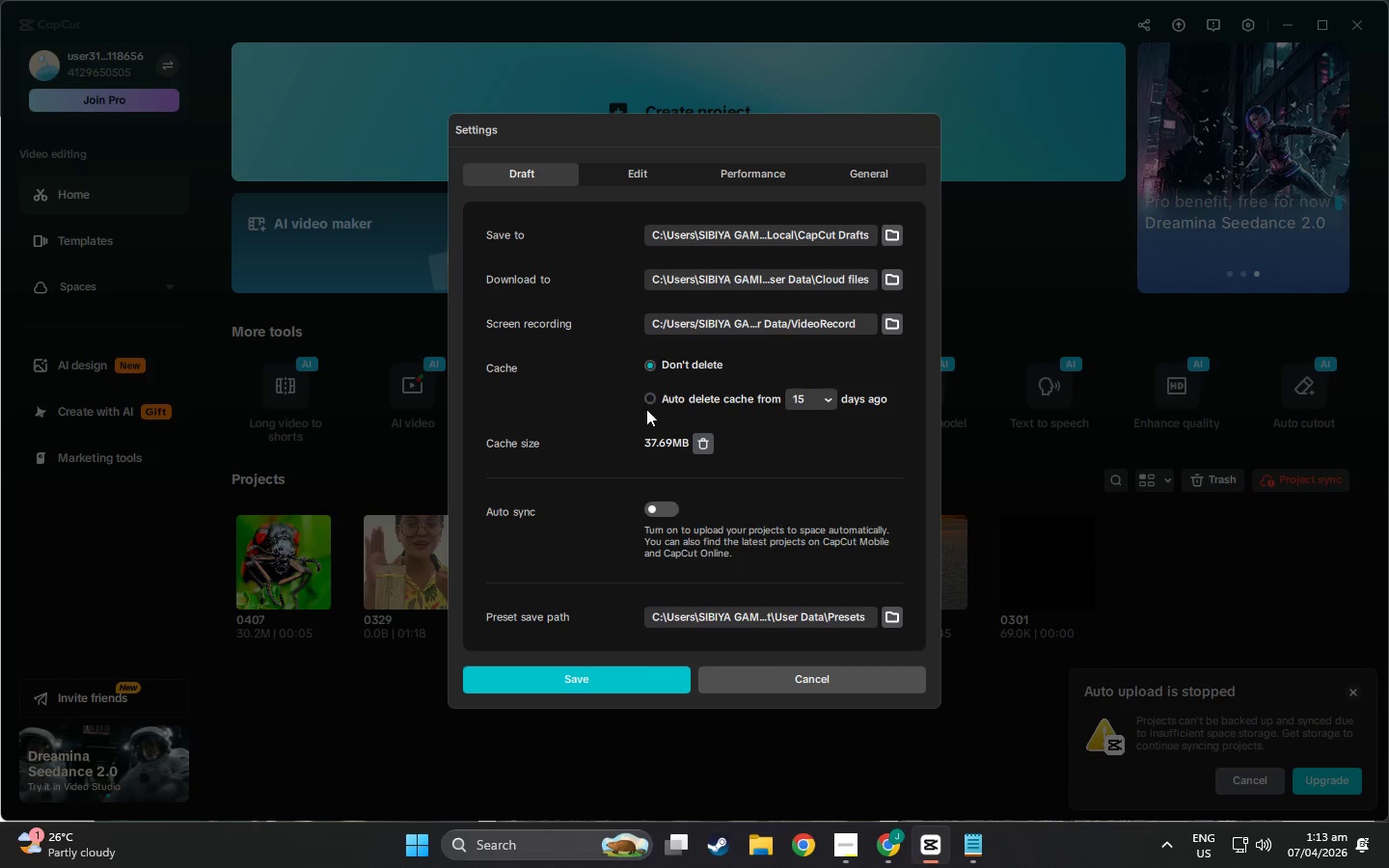 
left_click([649, 396])
 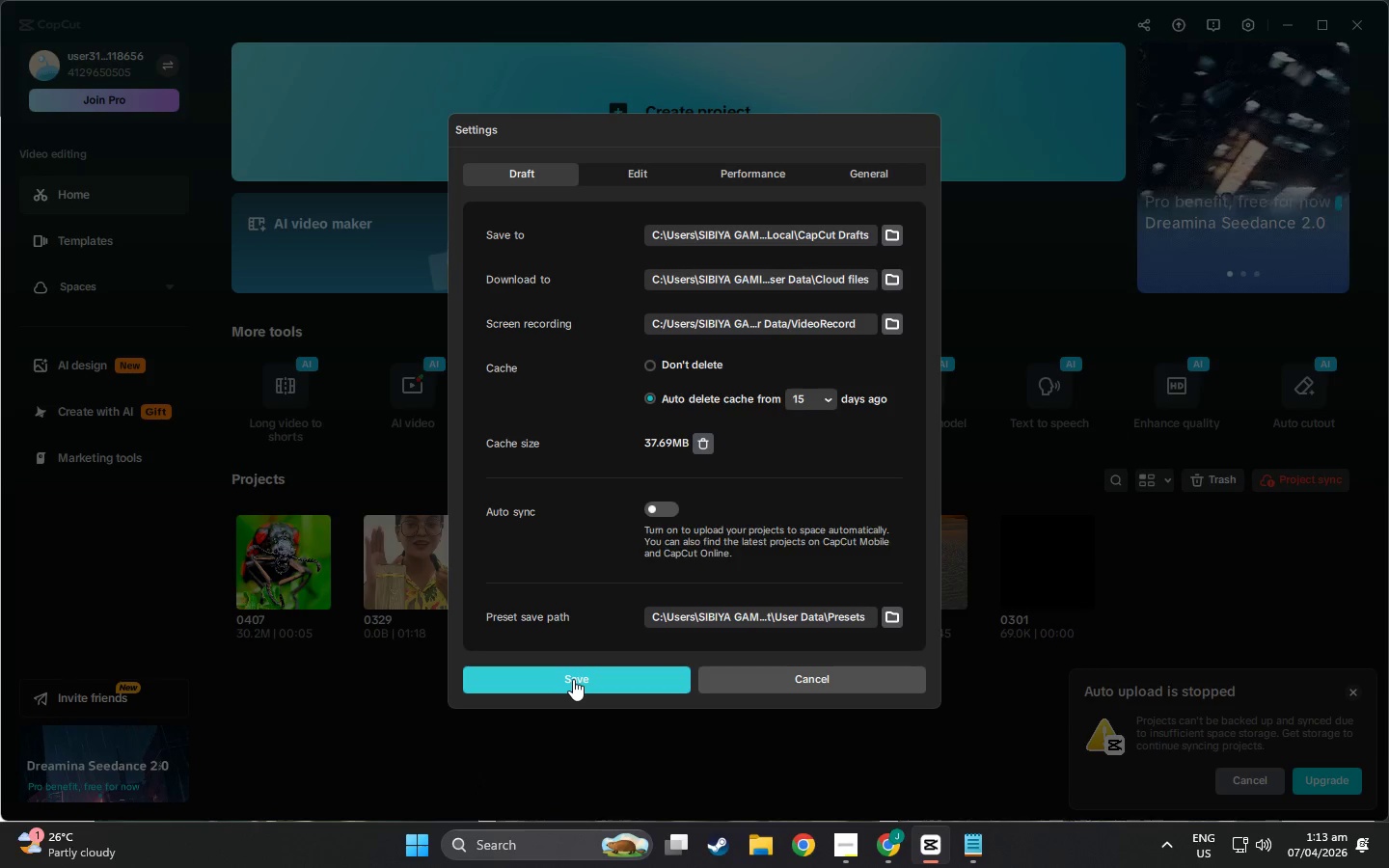 
left_click([573, 679])
 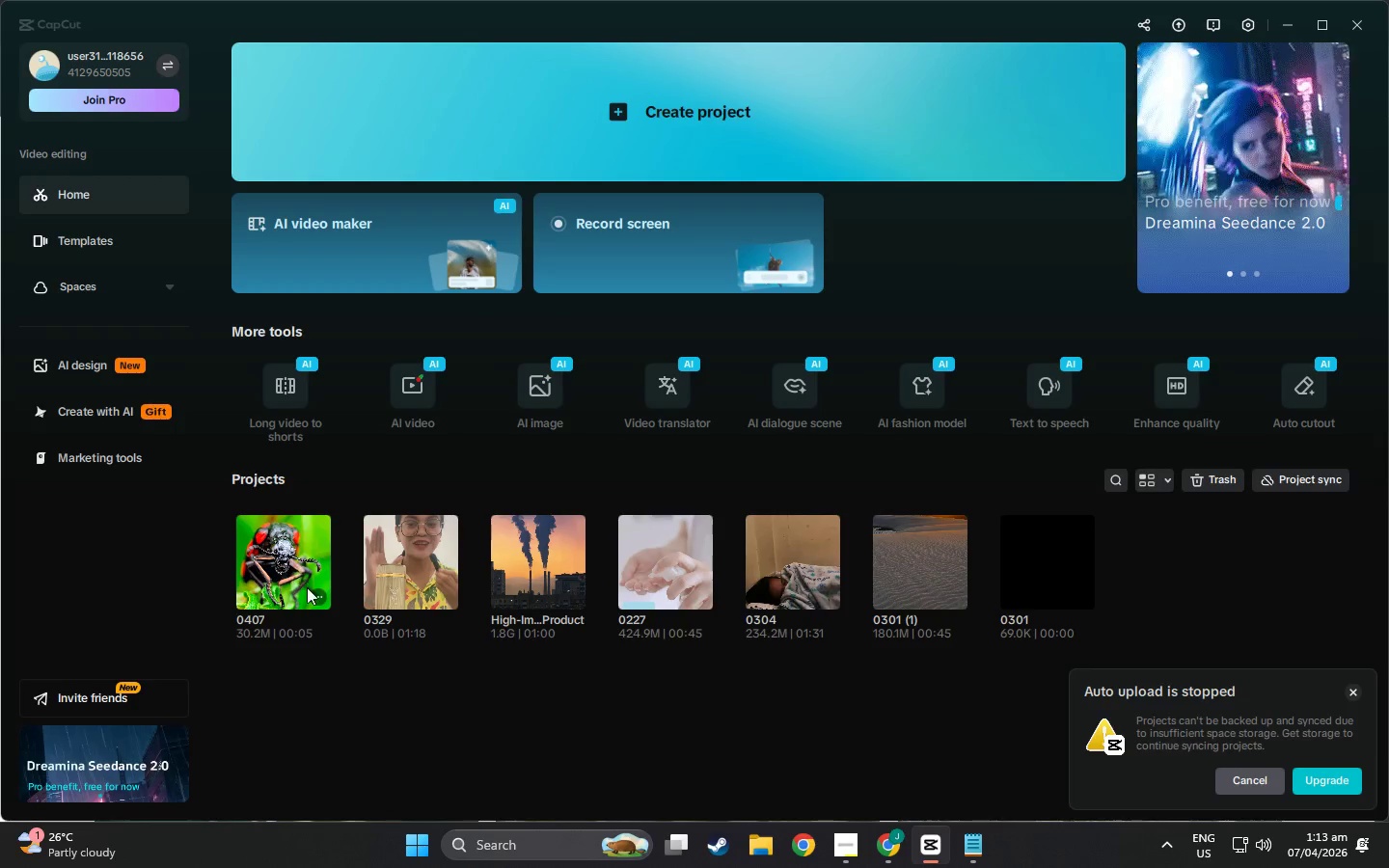 
left_click([317, 597])
 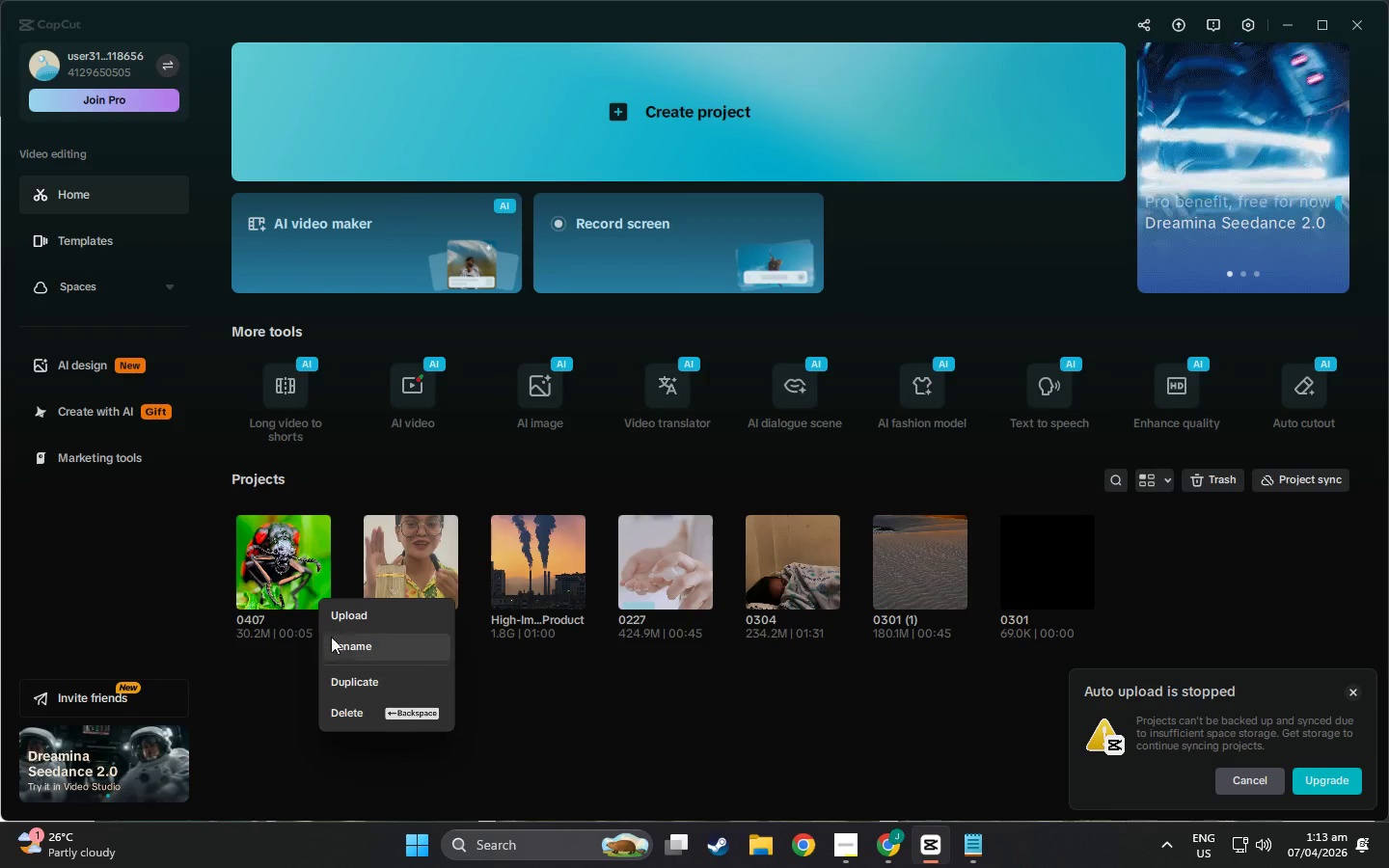 
left_click([348, 642])
 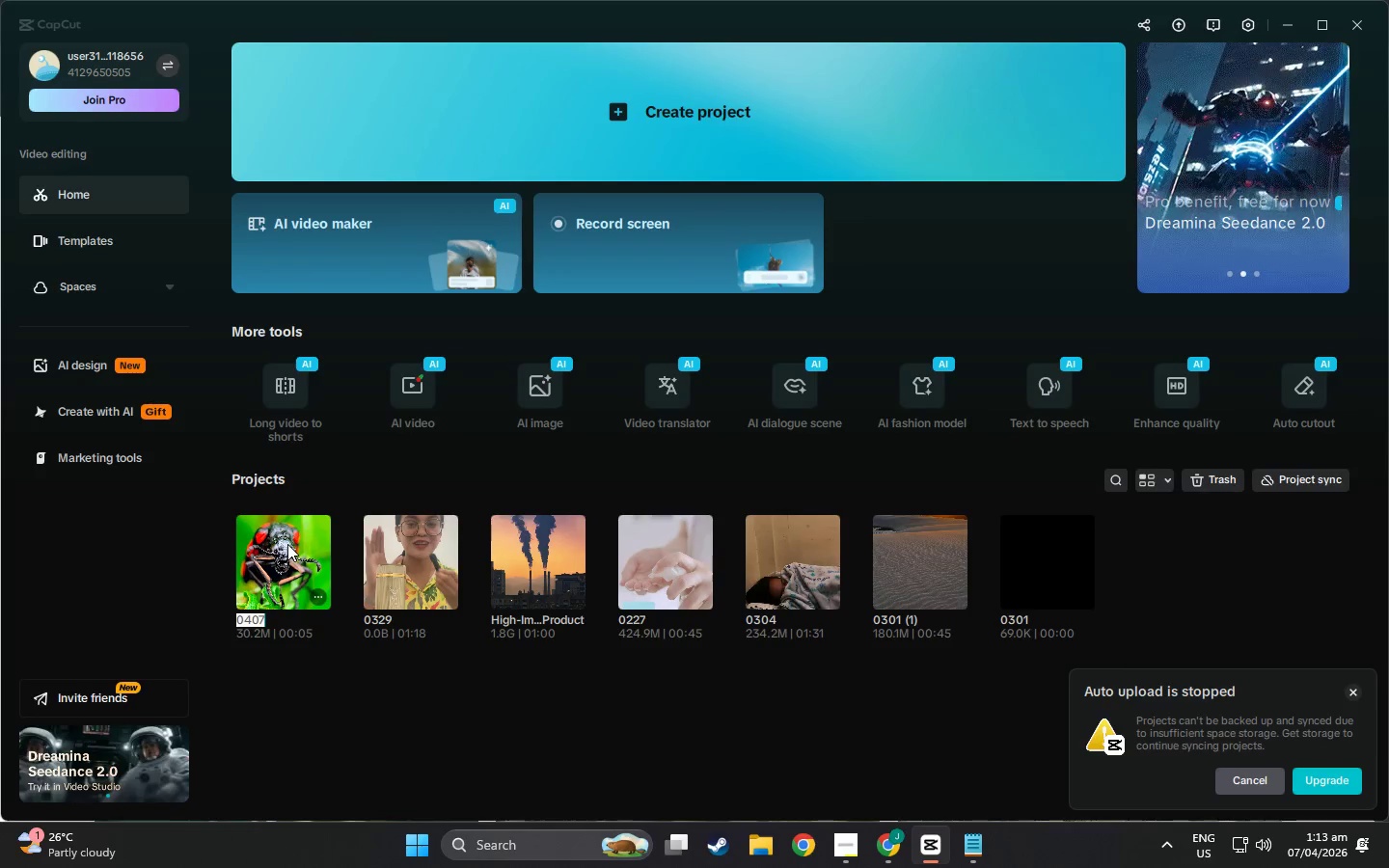 
hold_key(key=ShiftLeft, duration=1.25)
 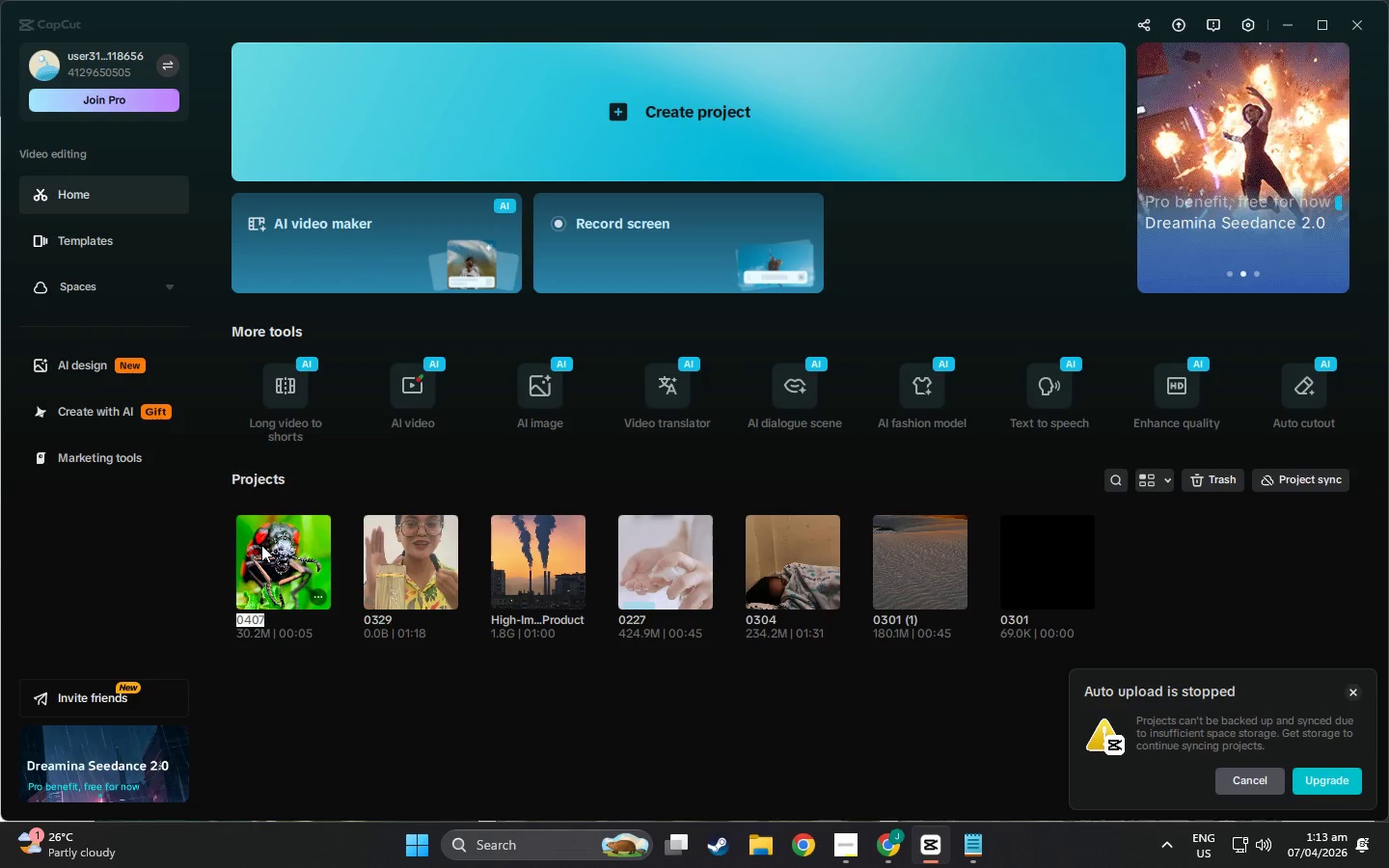 
hold_key(key=ShiftLeft, duration=2.56)
 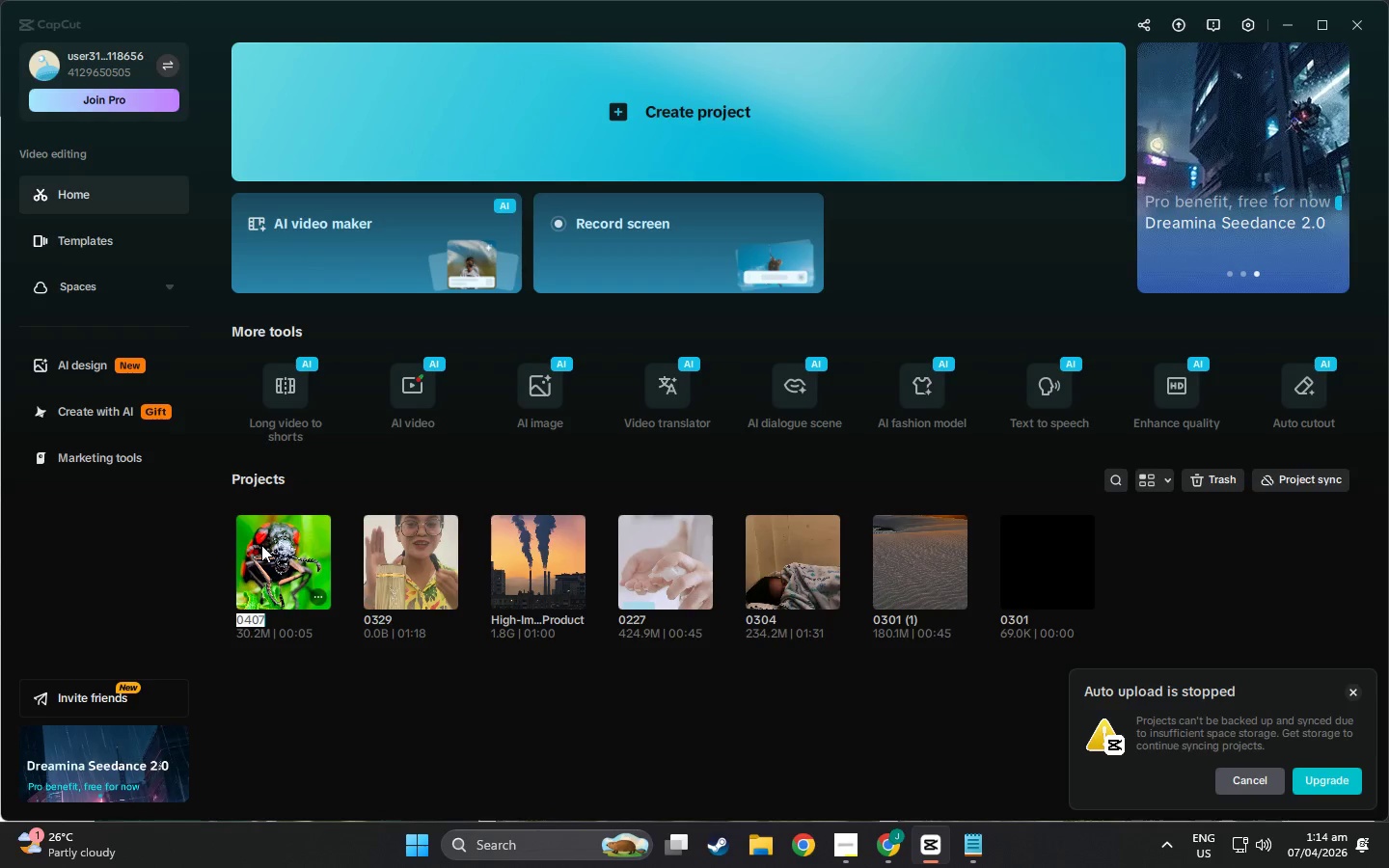 
type(Vardang)
key(Backspace)
type(t_Shield)a)
key(Backspace)
key(Backspace)
type(_ap)
key(Backspace)
key(Backspace)
type(APHID+)
key(Backspace)
type(_w)
key(Backspace)
type(War)
 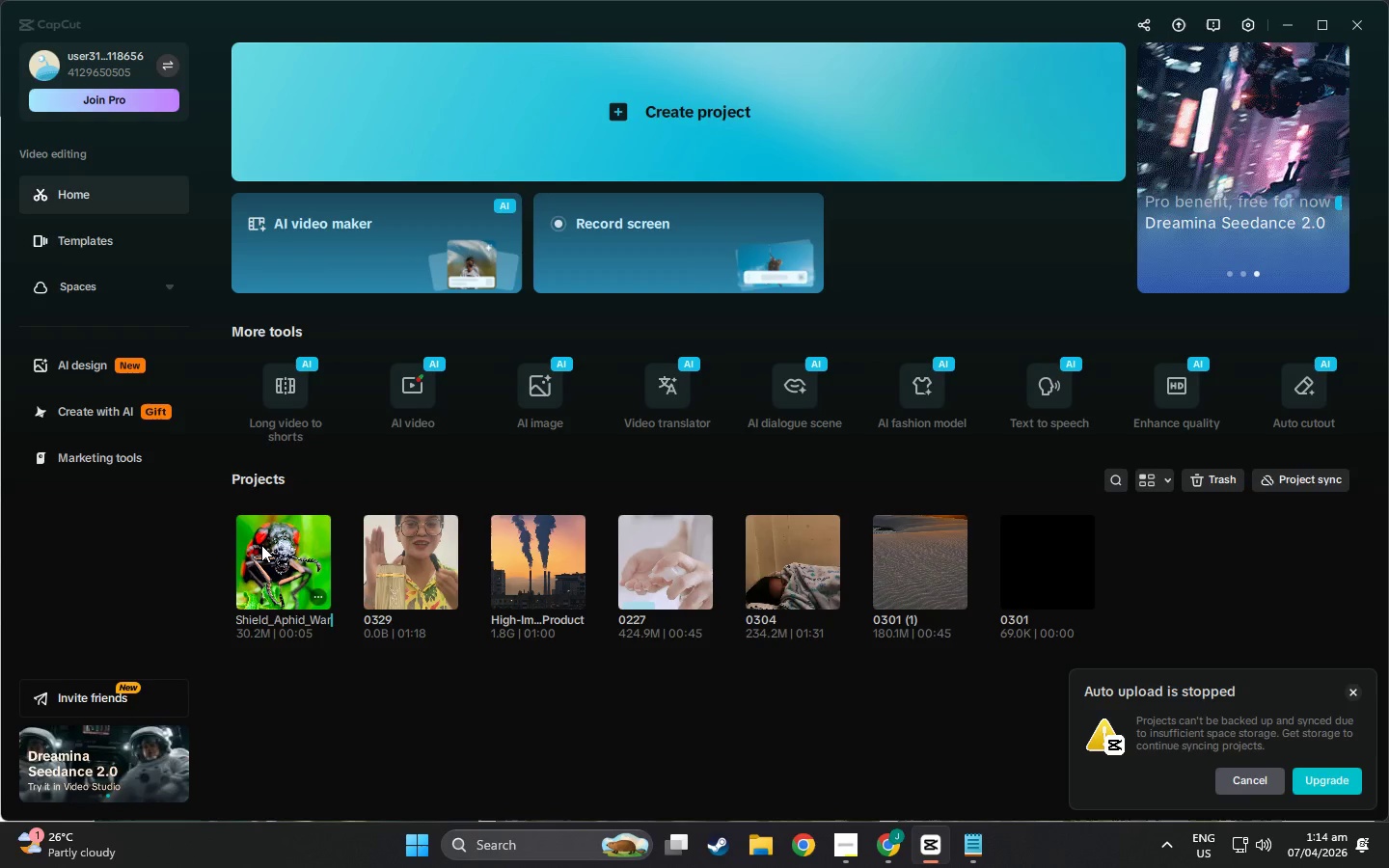 
left_click([308, 717])
 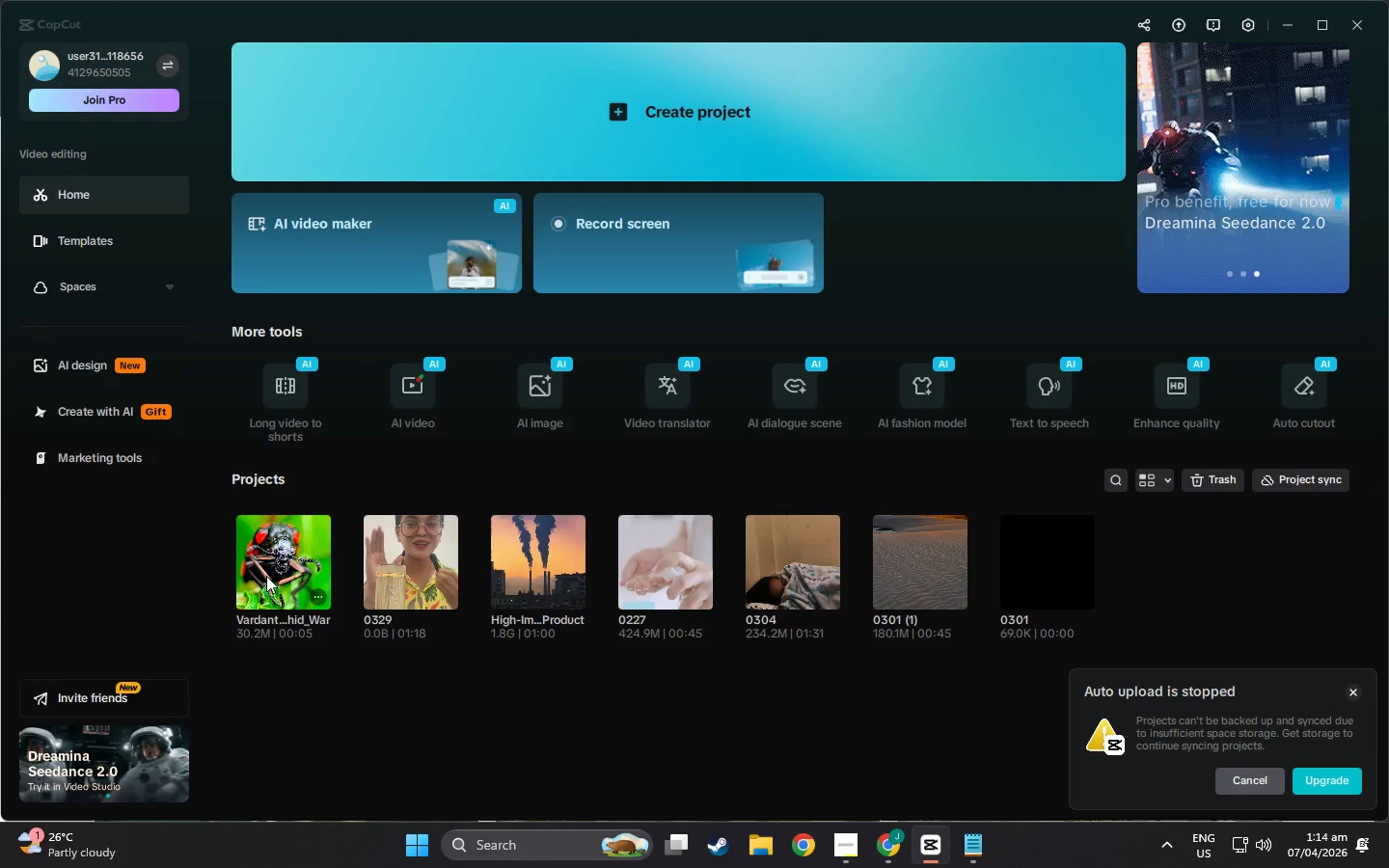 
left_click([266, 575])
 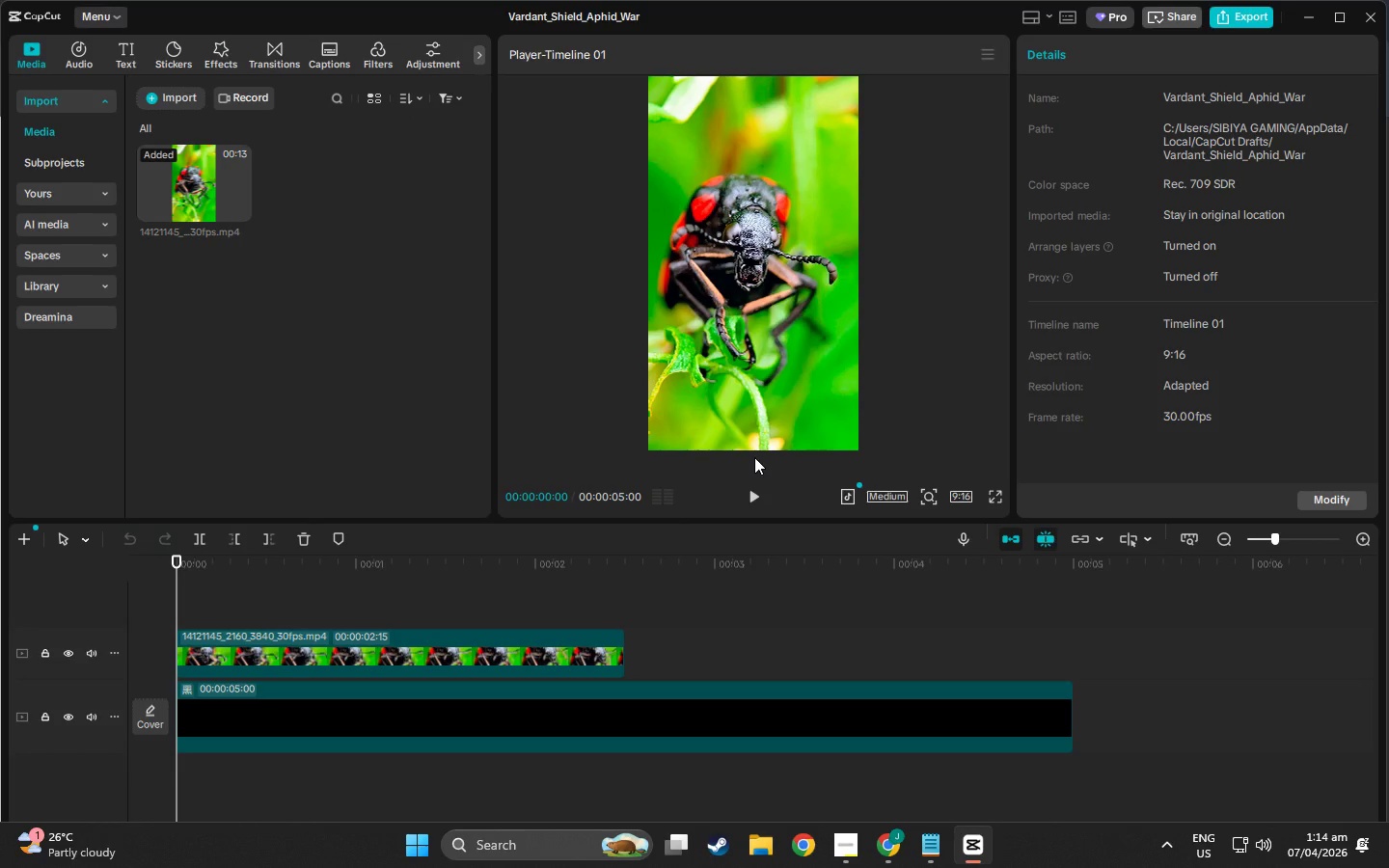 
wait(12.84)
 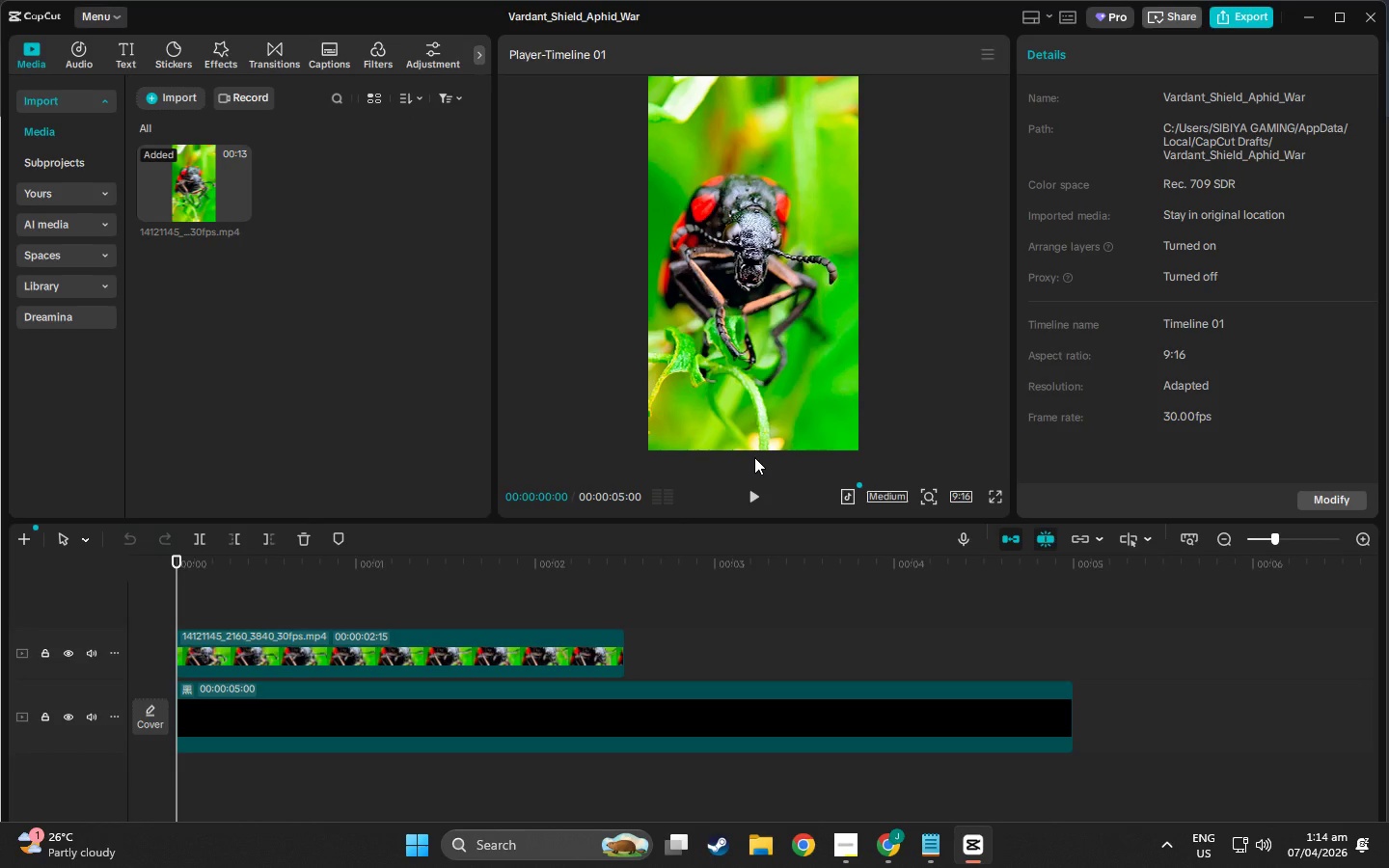 
scroll: coordinate [465, 287], scroll_direction: down, amount: 4.0
 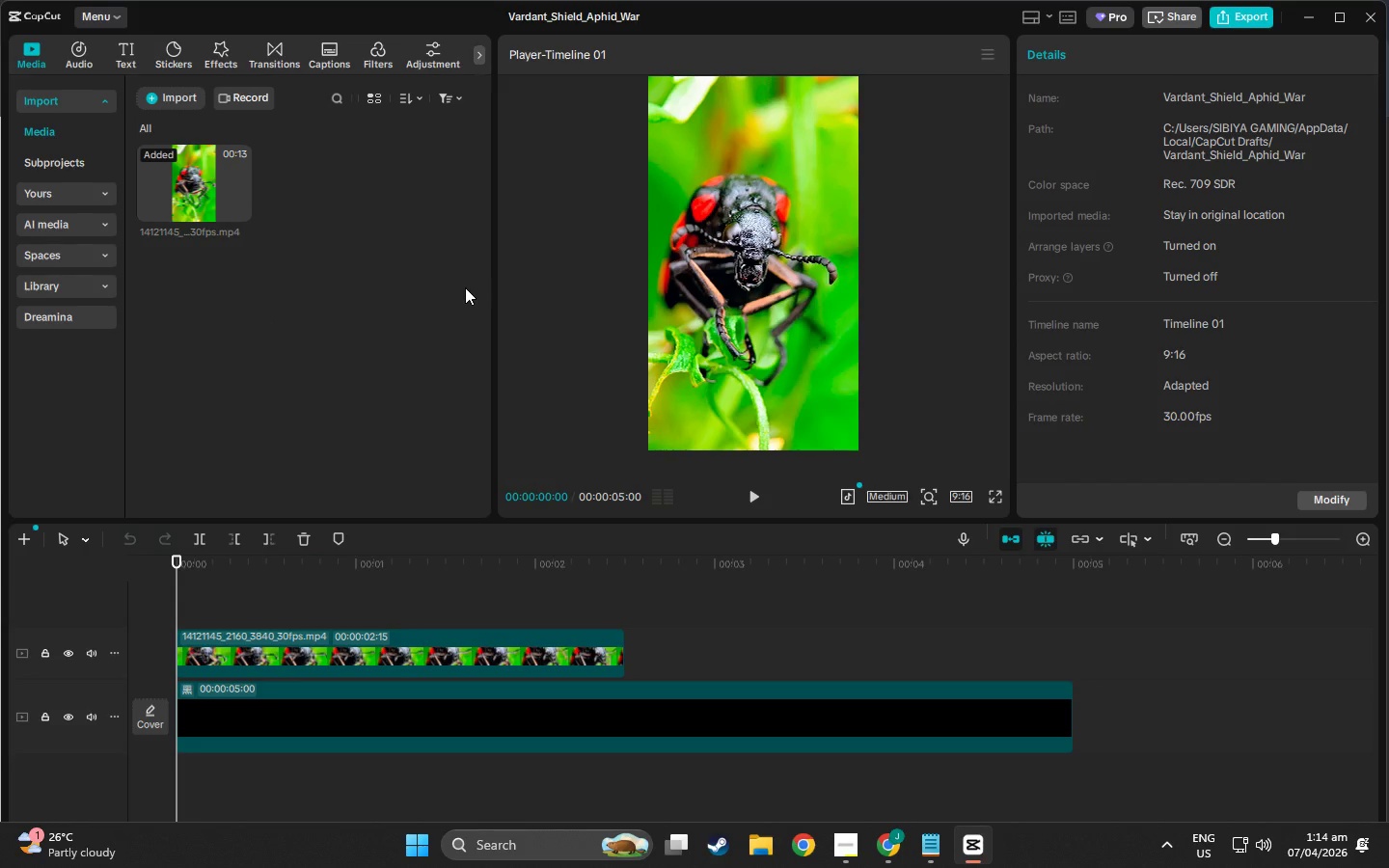 
wait(8.82)
 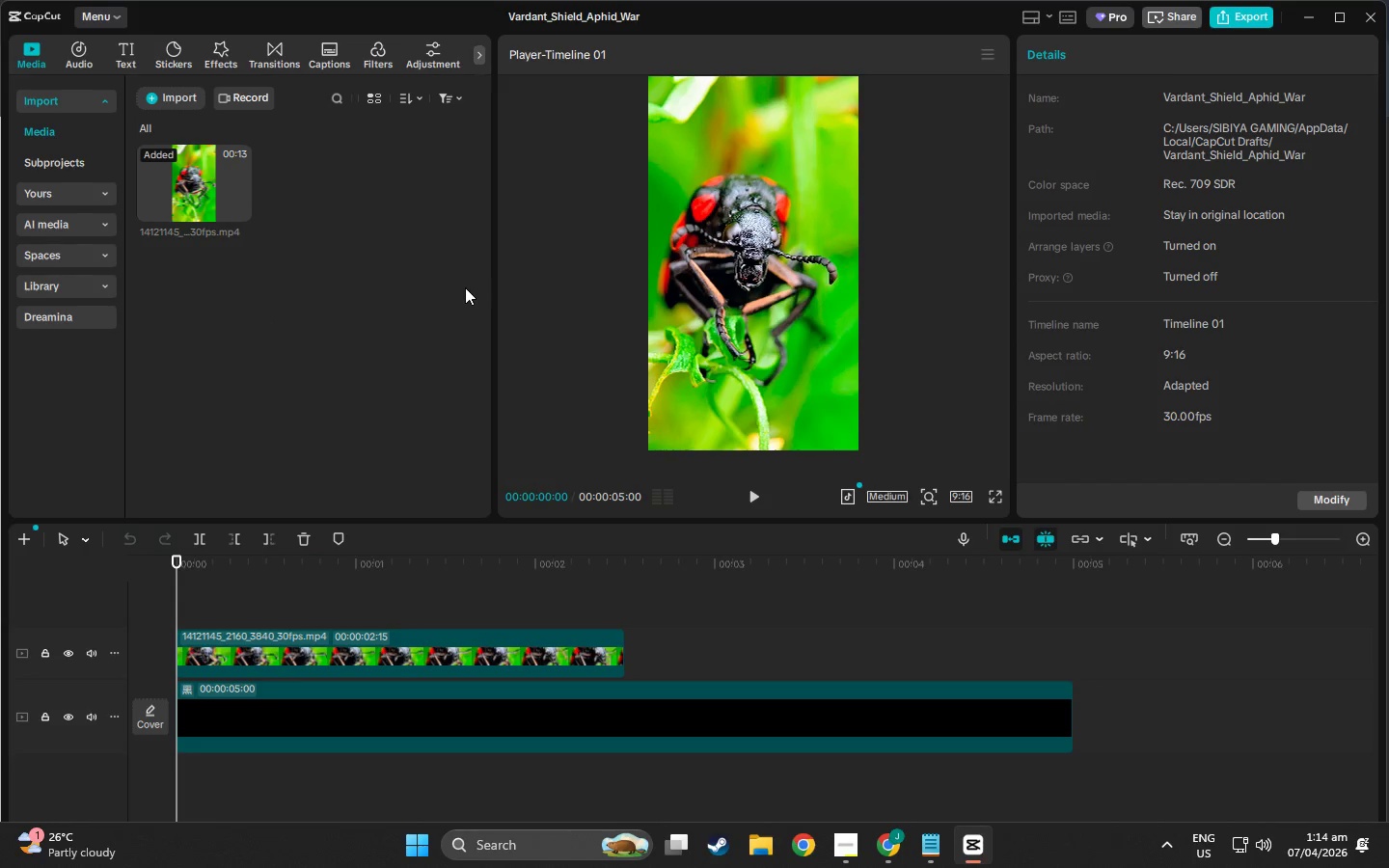 
key(Alt+Tab)
 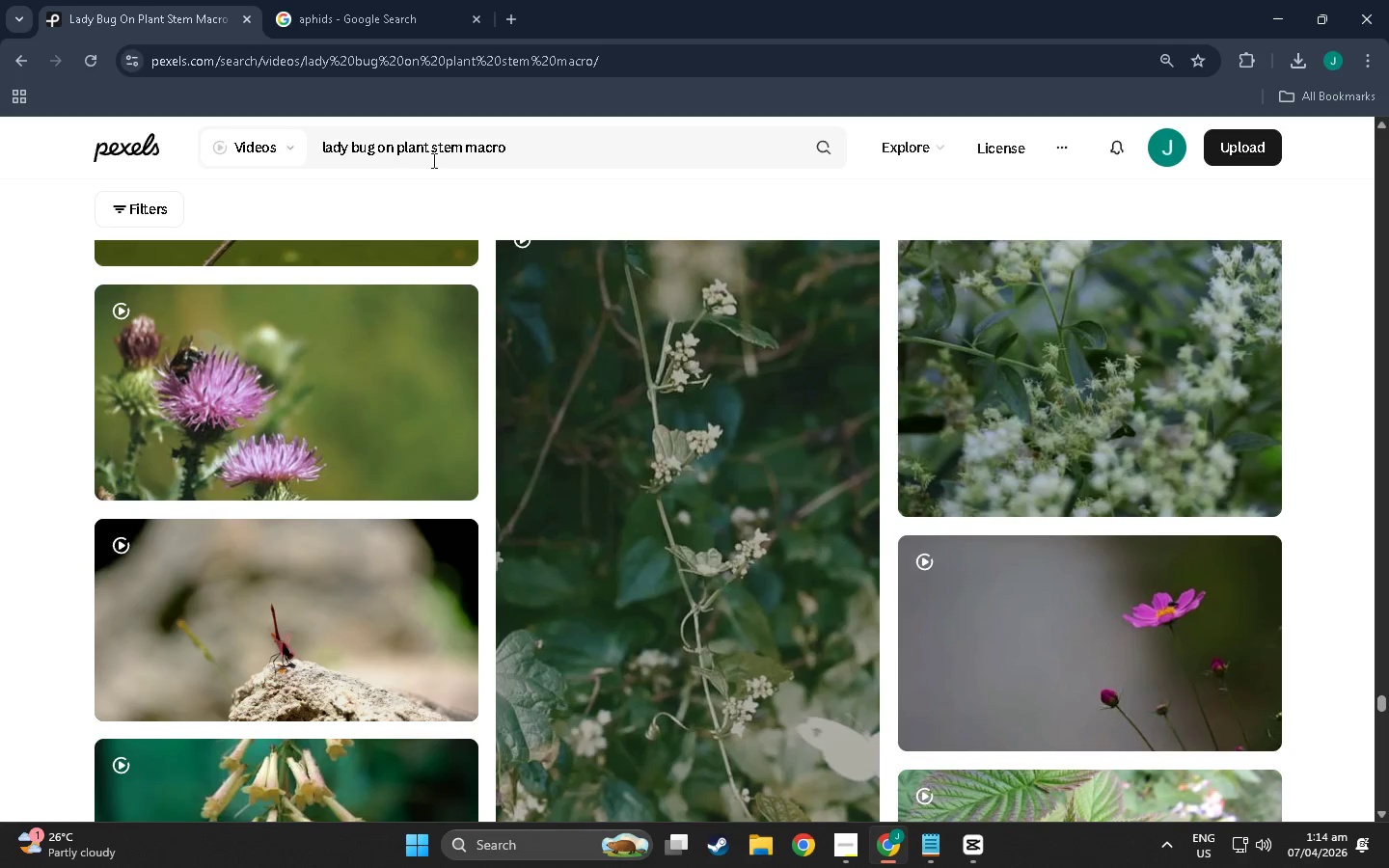 
left_click_drag(start_coordinate=[576, 147], to_coordinate=[100, 172])
 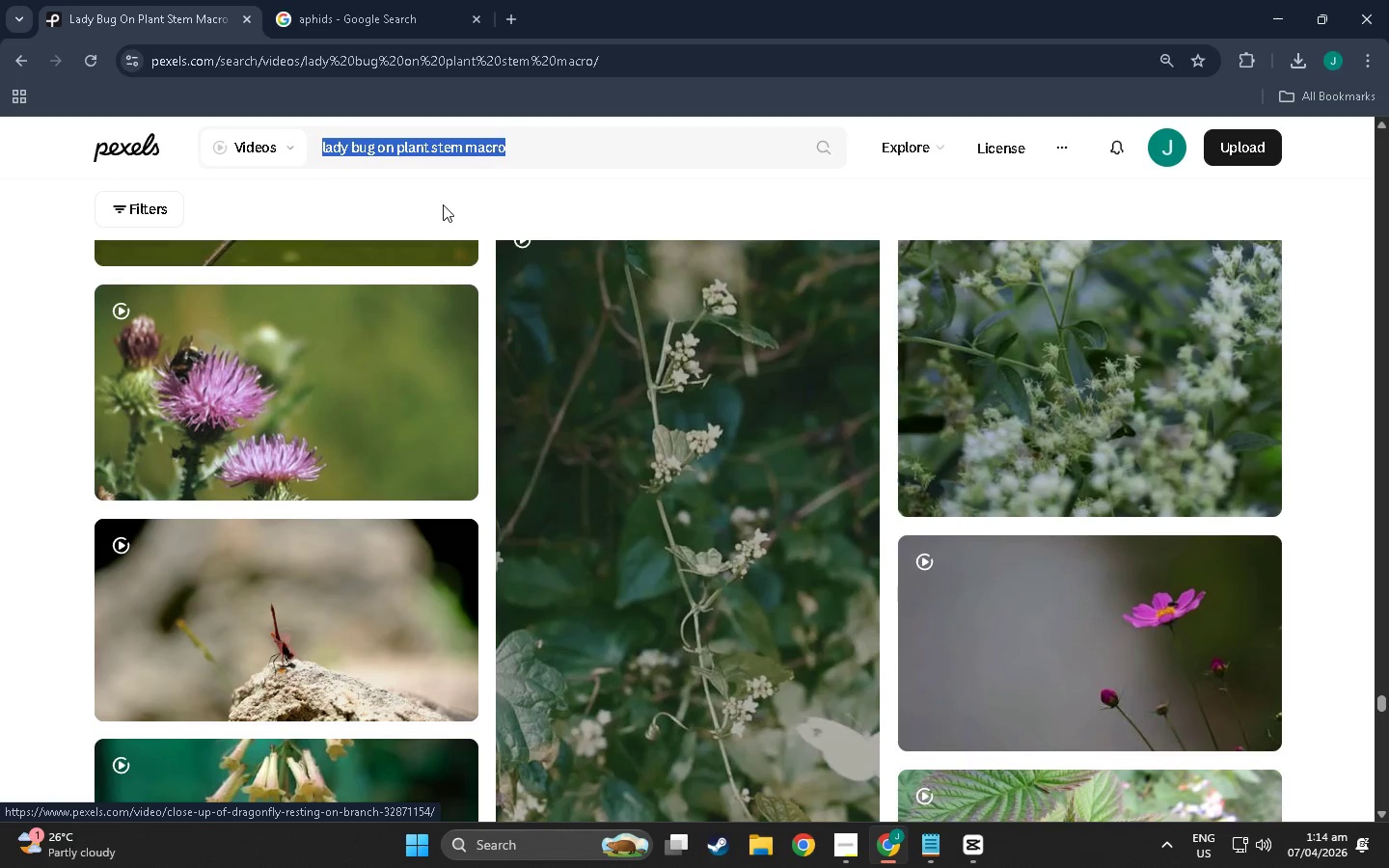 
wait(8.14)
 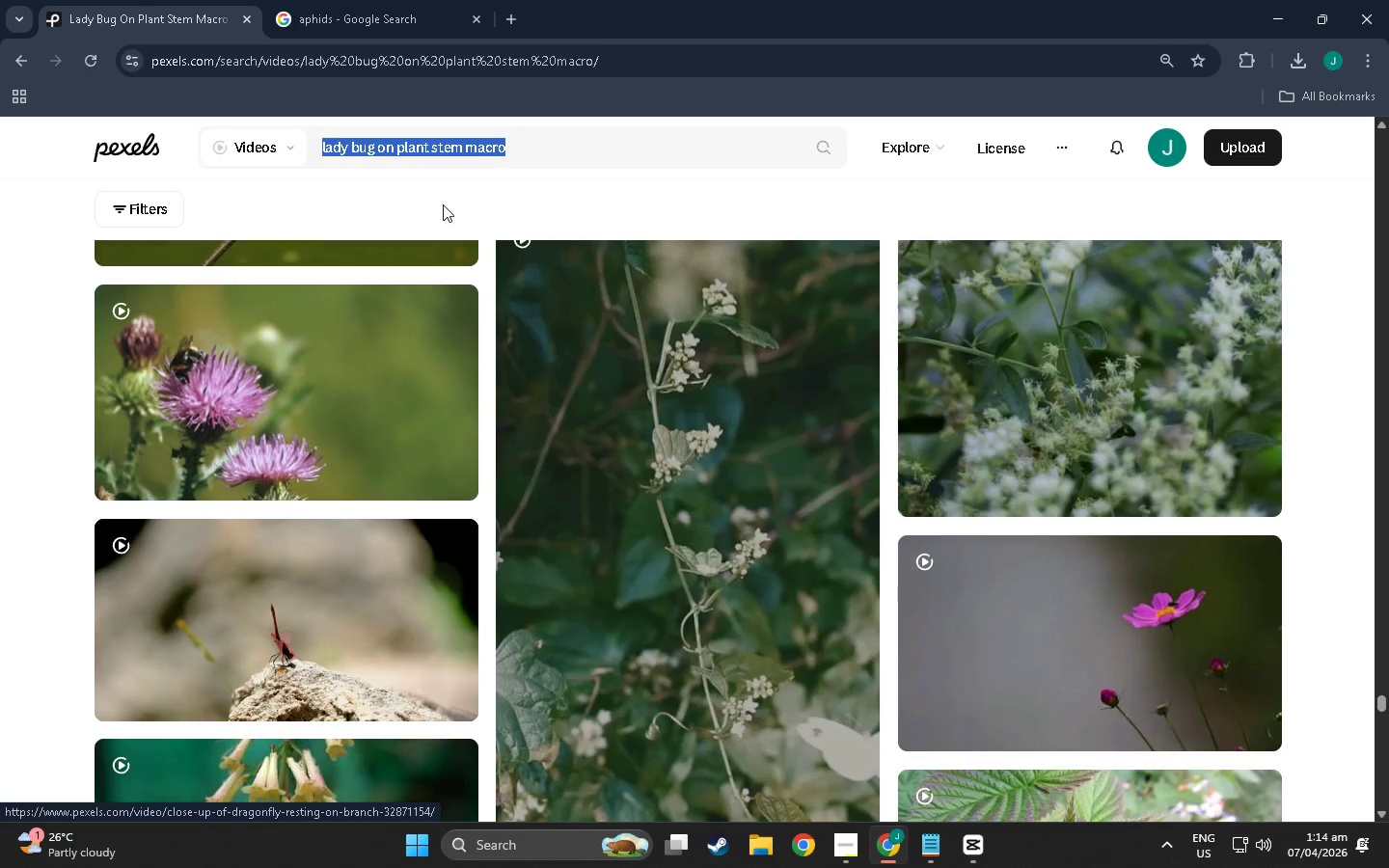 
type(aphid  colol)
key(Backspace)
type(ny leaf close uo)
key(Backspace)
type(p)
key(Backspace)
key(Backspace)
key(Backspace)
type(-up)
 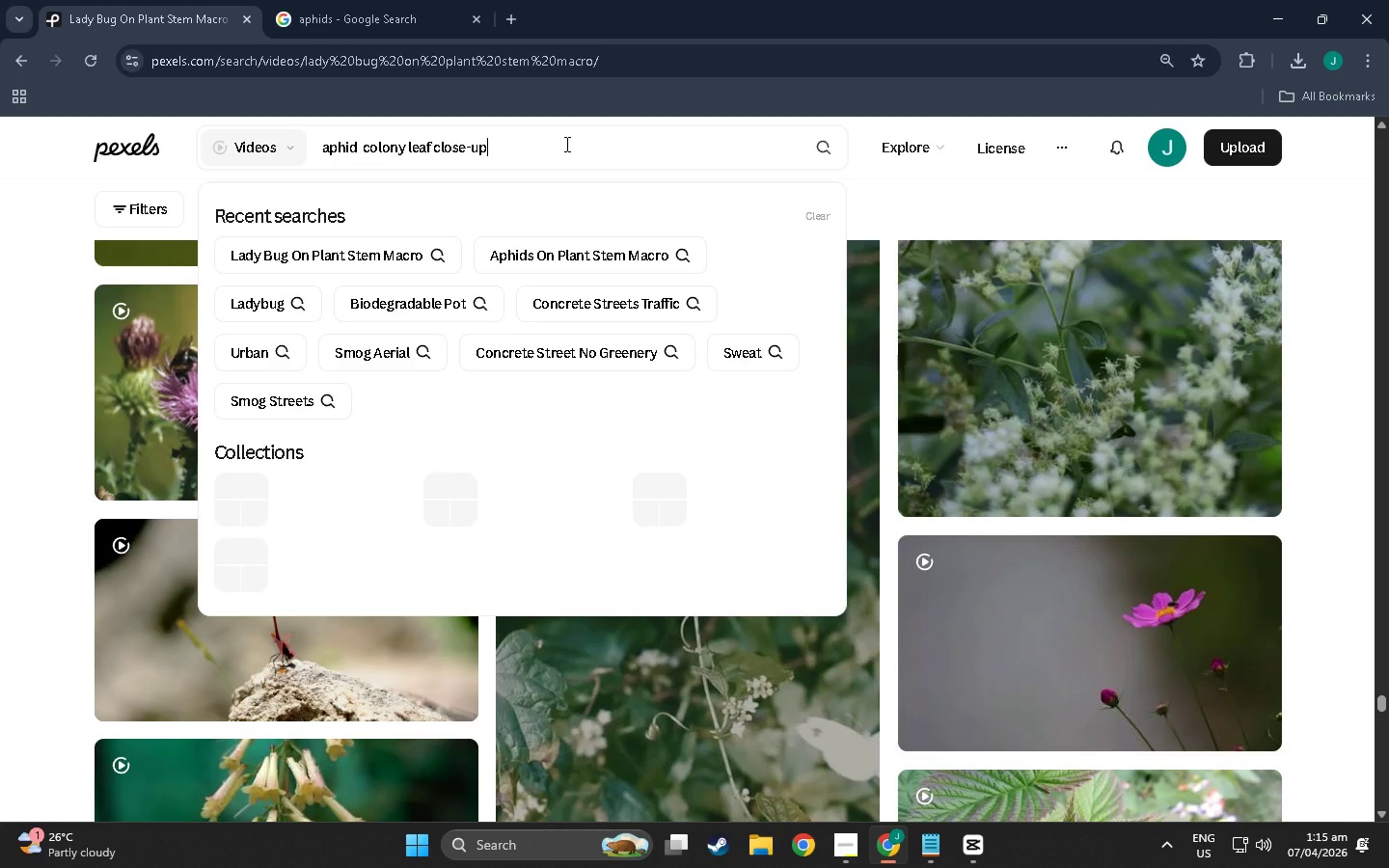 
key(Enter)
 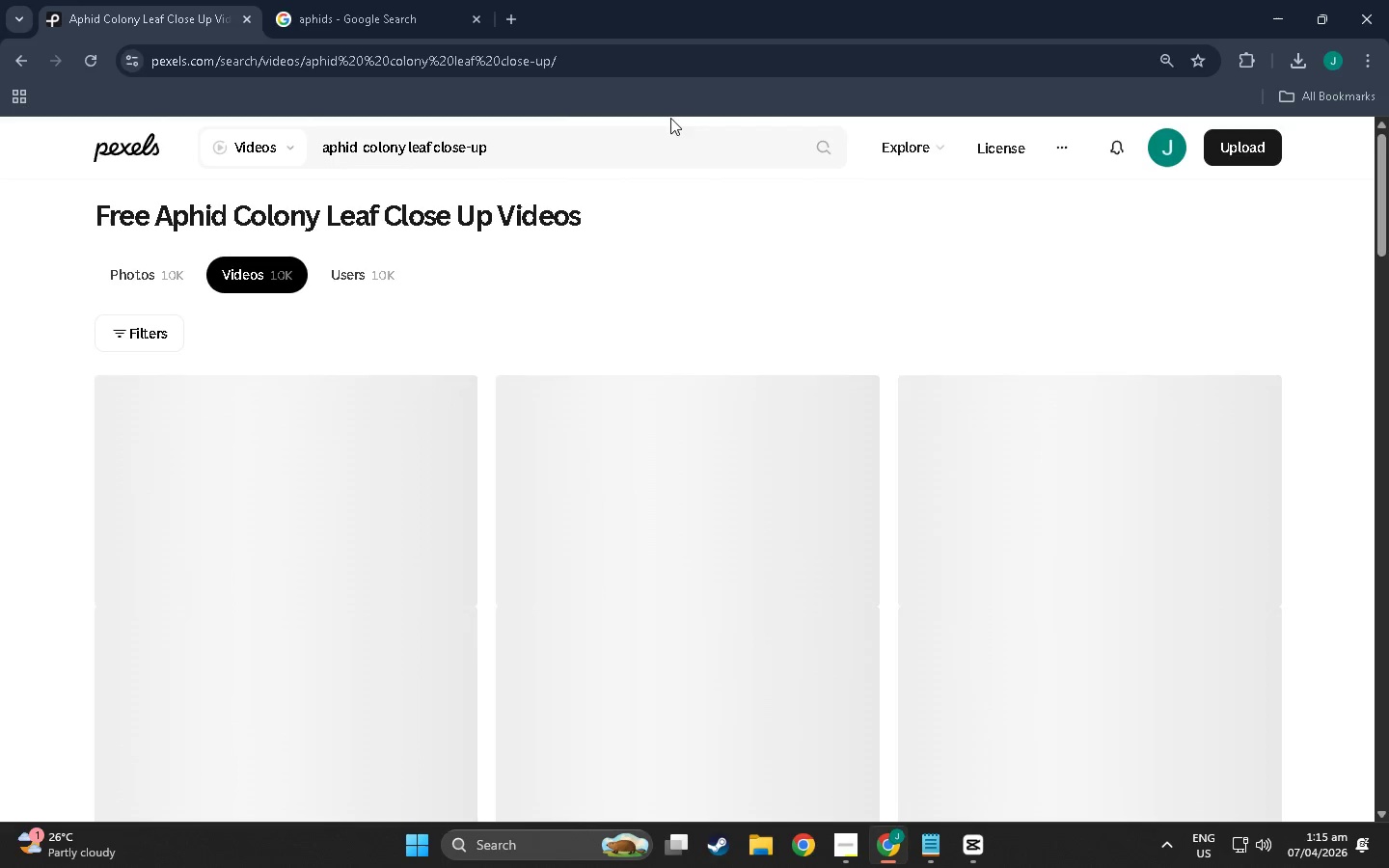 
wait(6.59)
 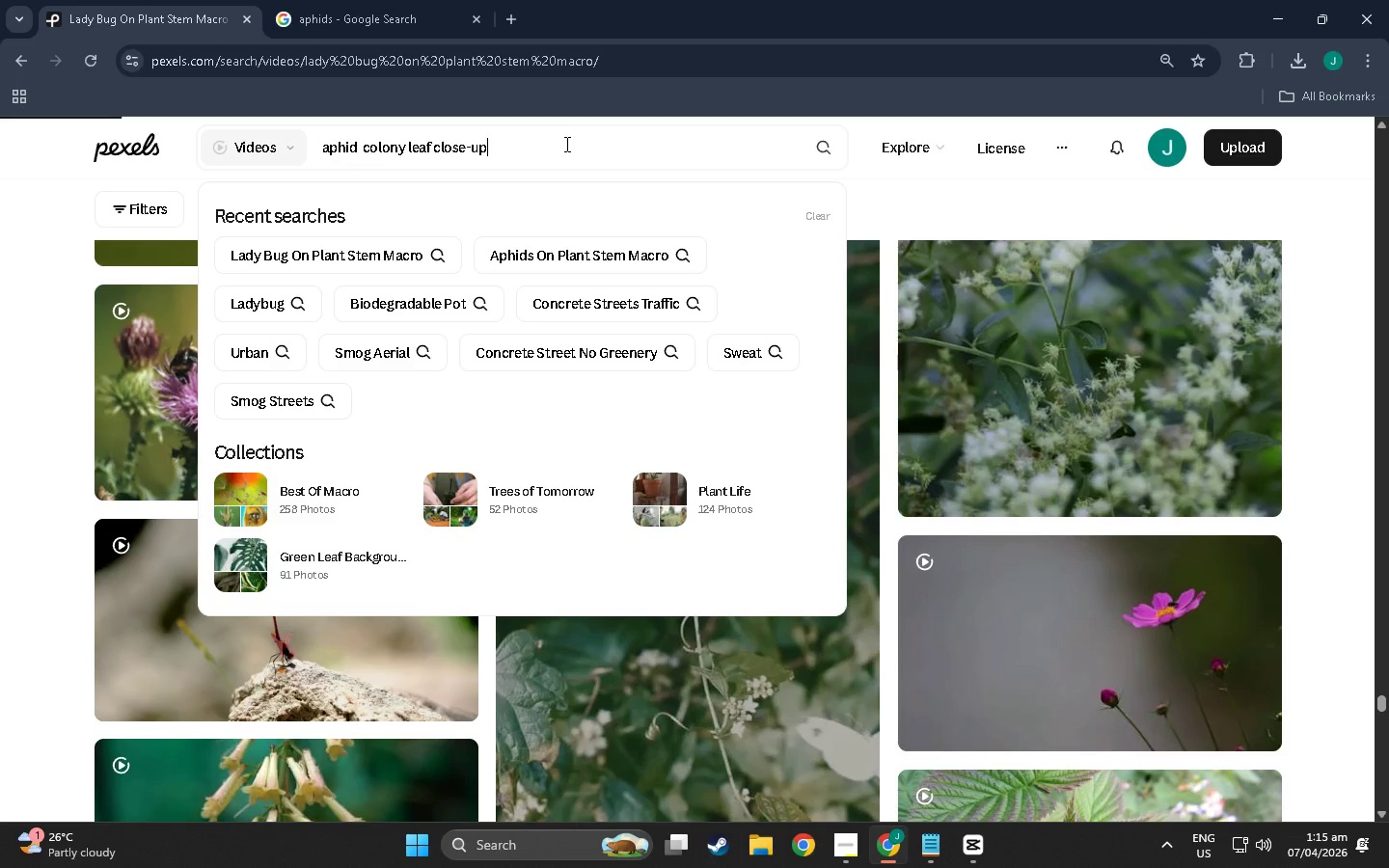 
scroll: coordinate [310, 597], scroll_direction: down, amount: 14.0
 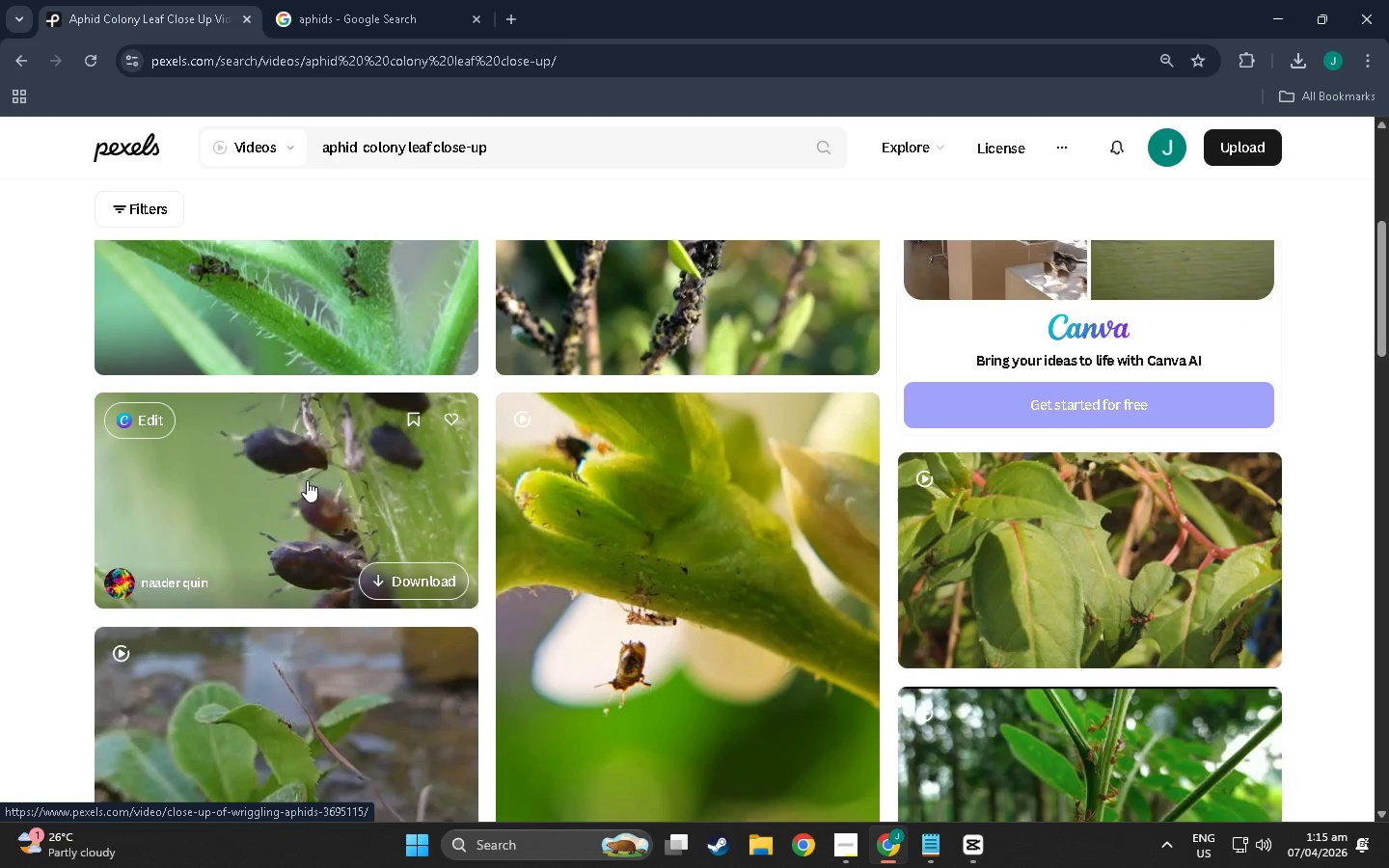 
left_click([307, 480])
 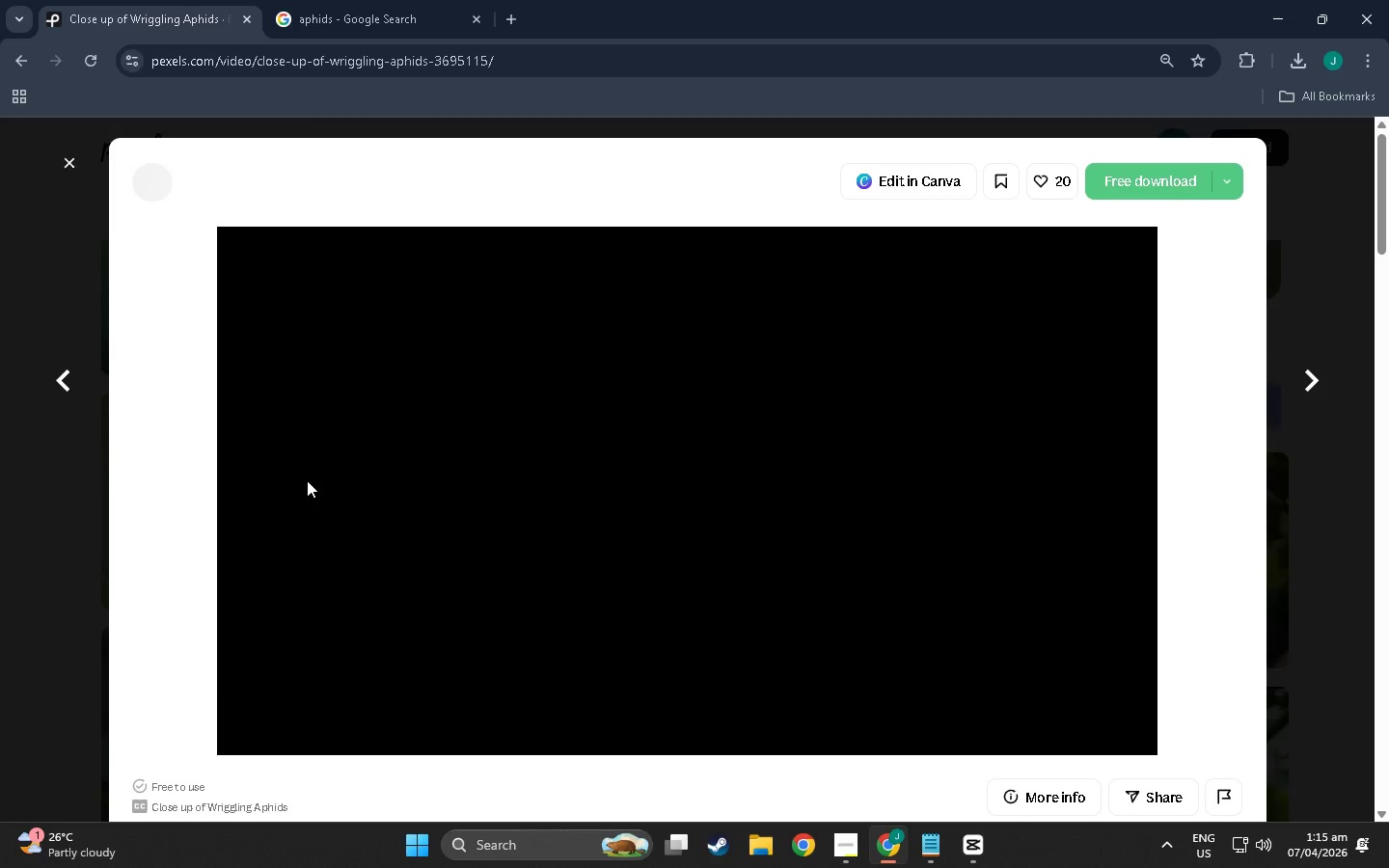 
scroll: coordinate [817, 523], scroll_direction: down, amount: 8.0
 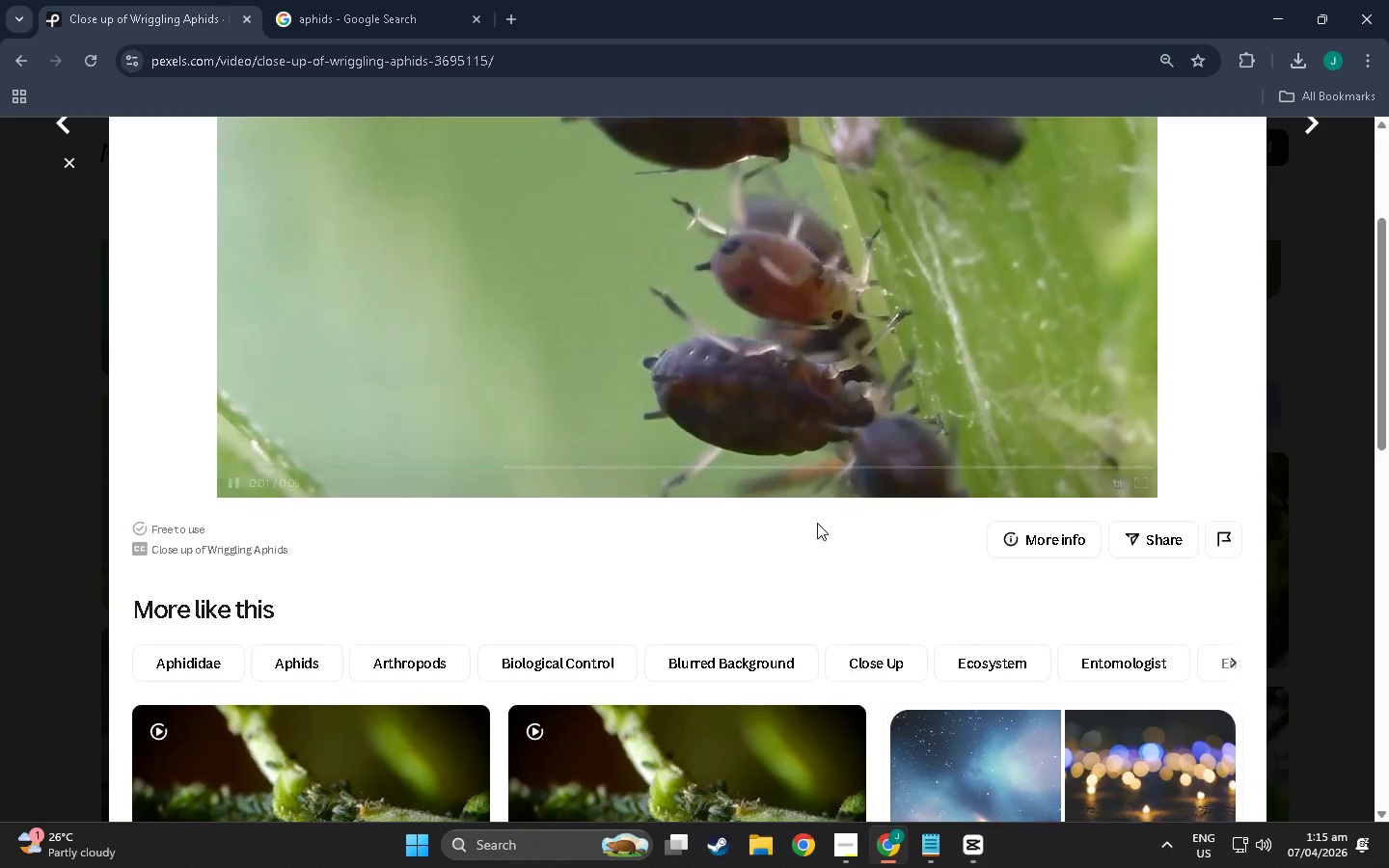 
scroll: coordinate [633, 529], scroll_direction: up, amount: 11.0
 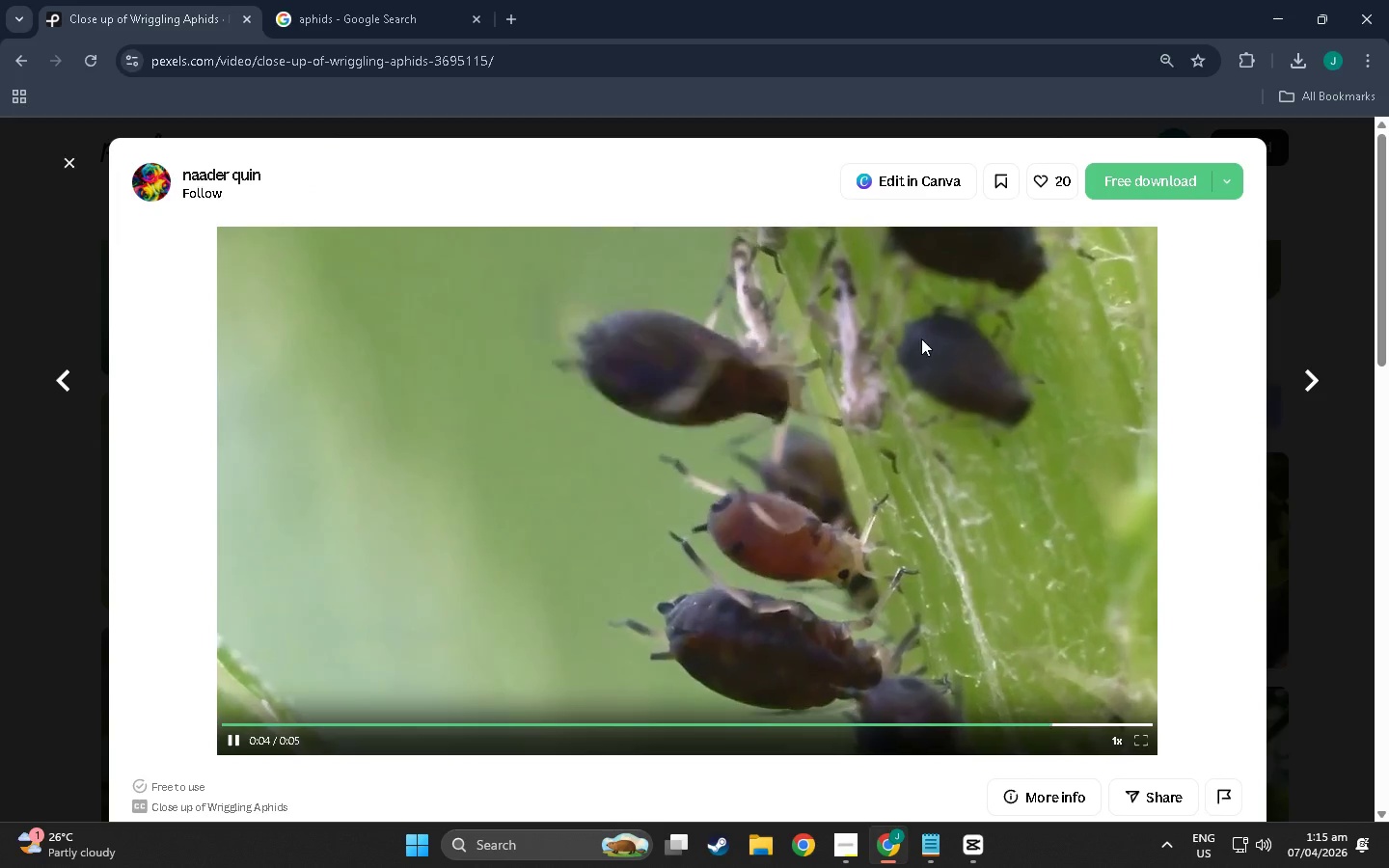 
scroll: coordinate [813, 502], scroll_direction: down, amount: 25.0
 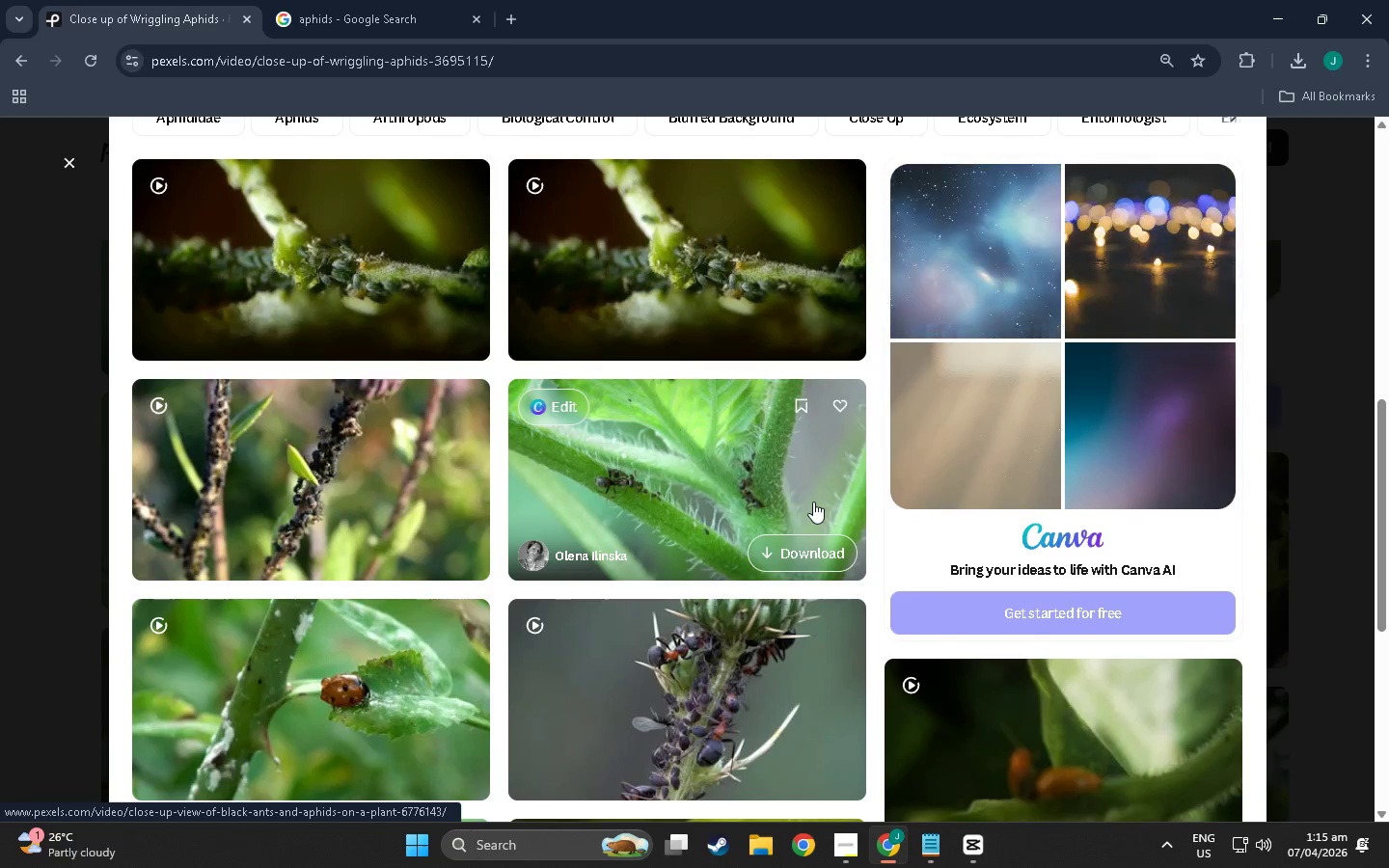 
scroll: coordinate [934, 585], scroll_direction: up, amount: 32.0
 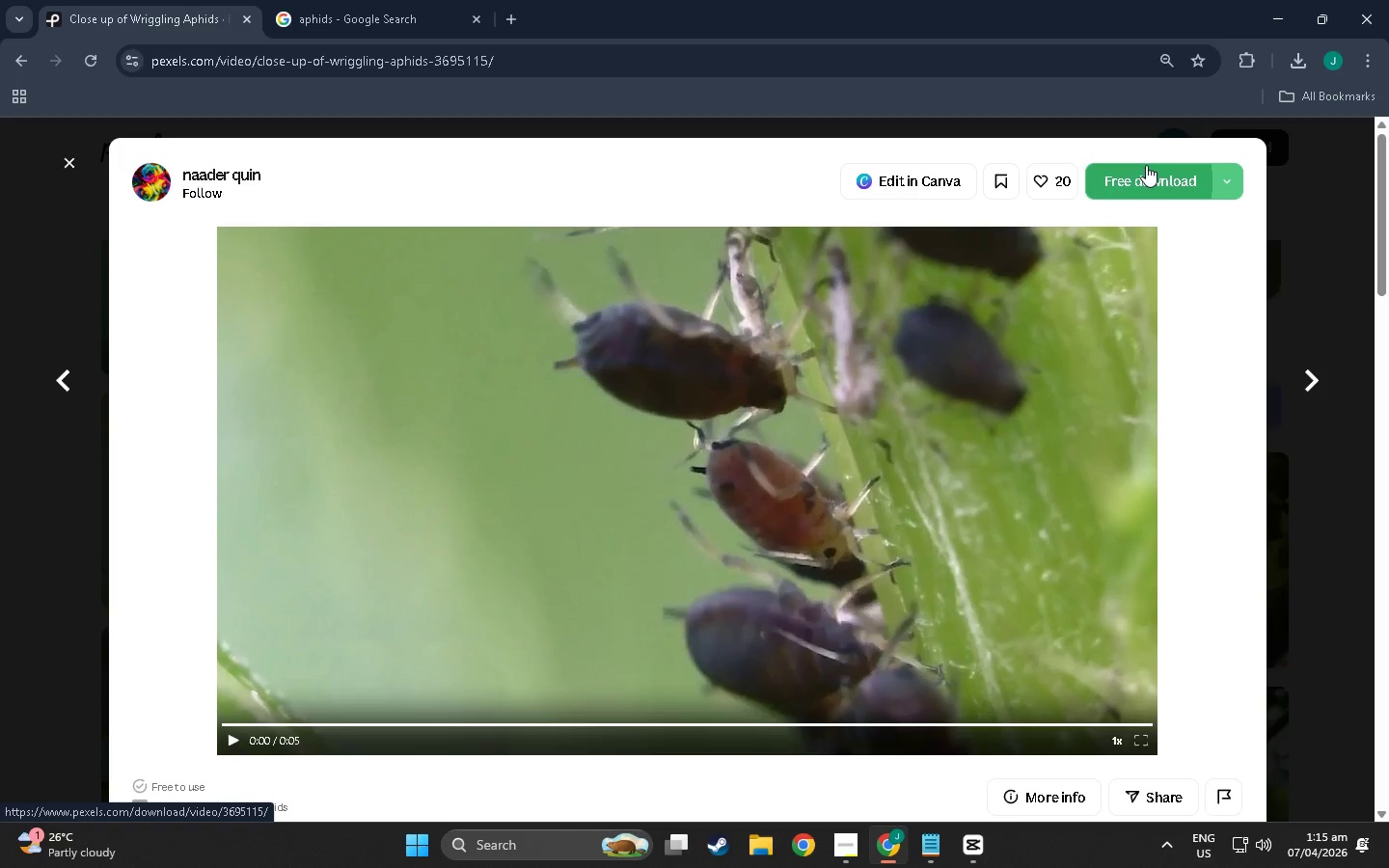 
left_click_drag(start_coordinate=[1146, 165], to_coordinate=[1149, 250])
 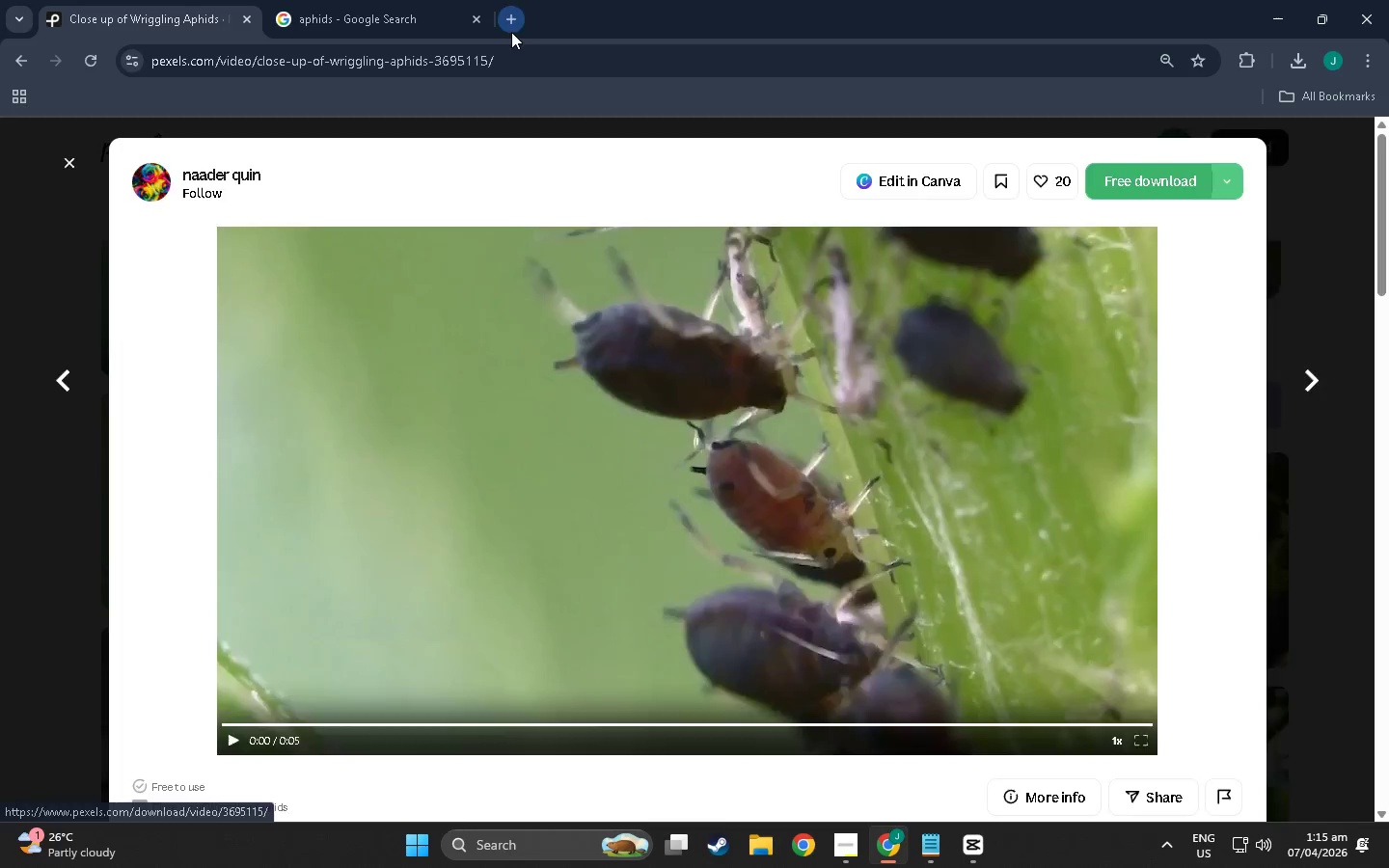 
left_click([539, 51])
 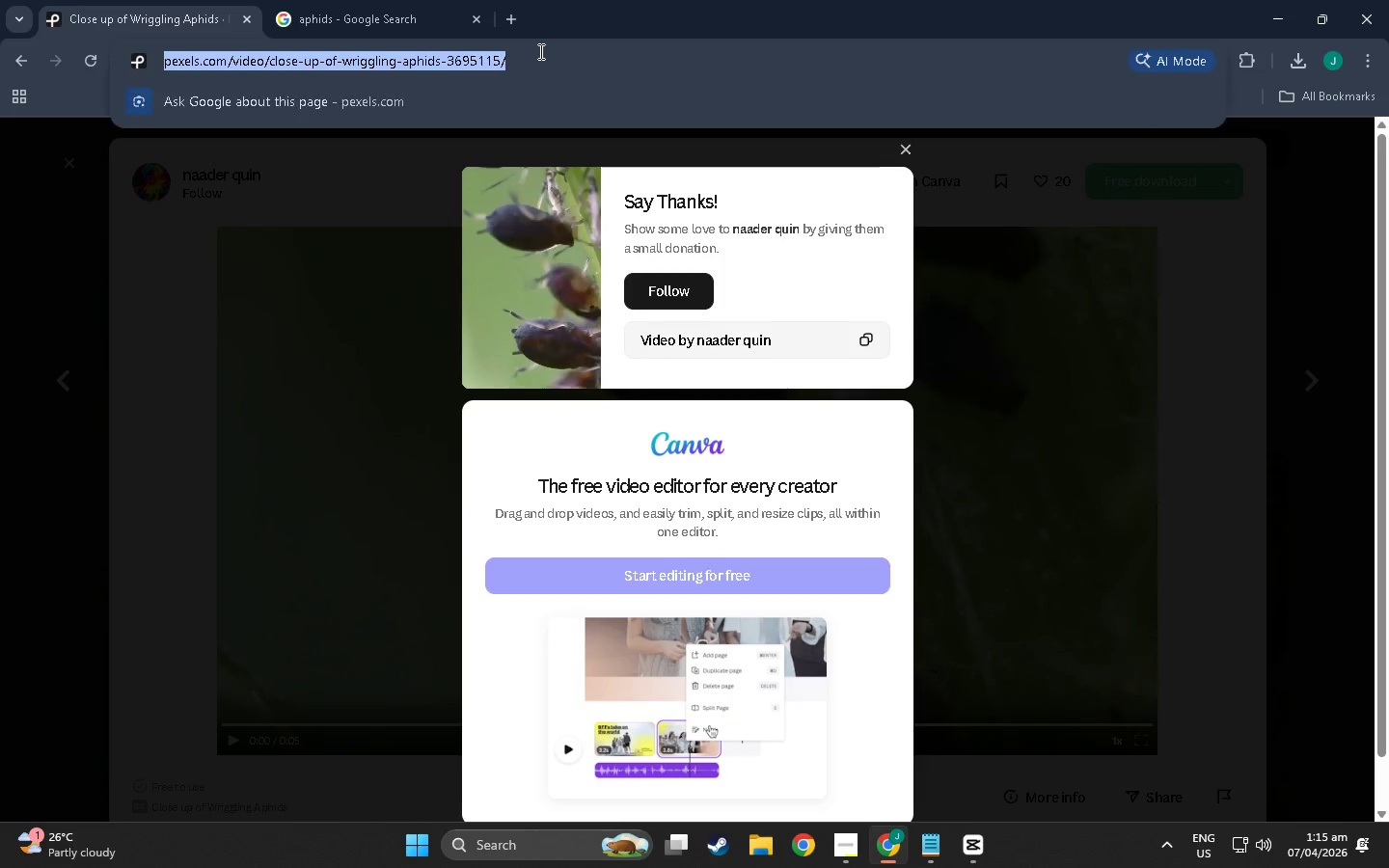 
right_click([539, 51])
 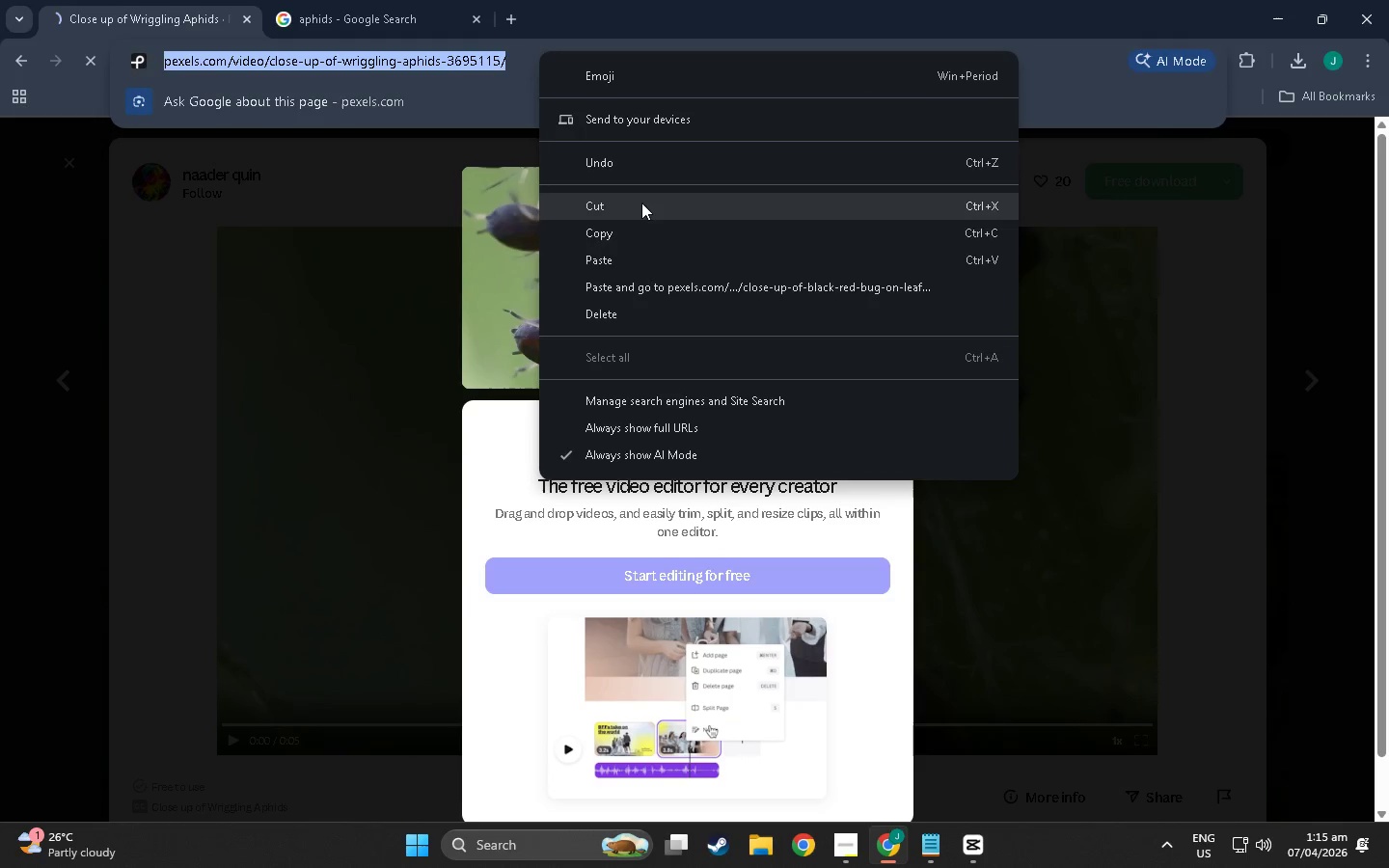 
left_click([645, 231])
 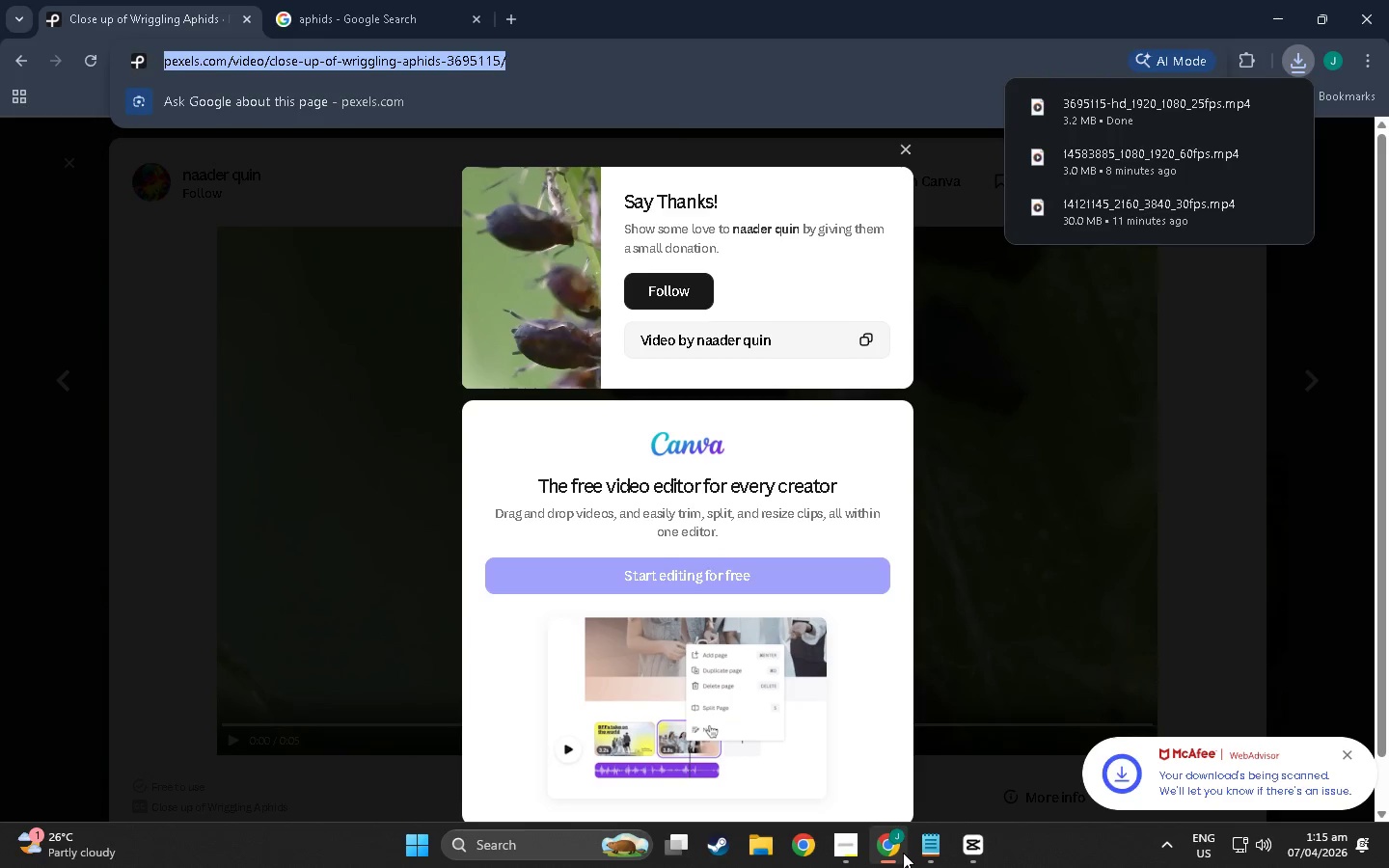 
left_click([931, 852])
 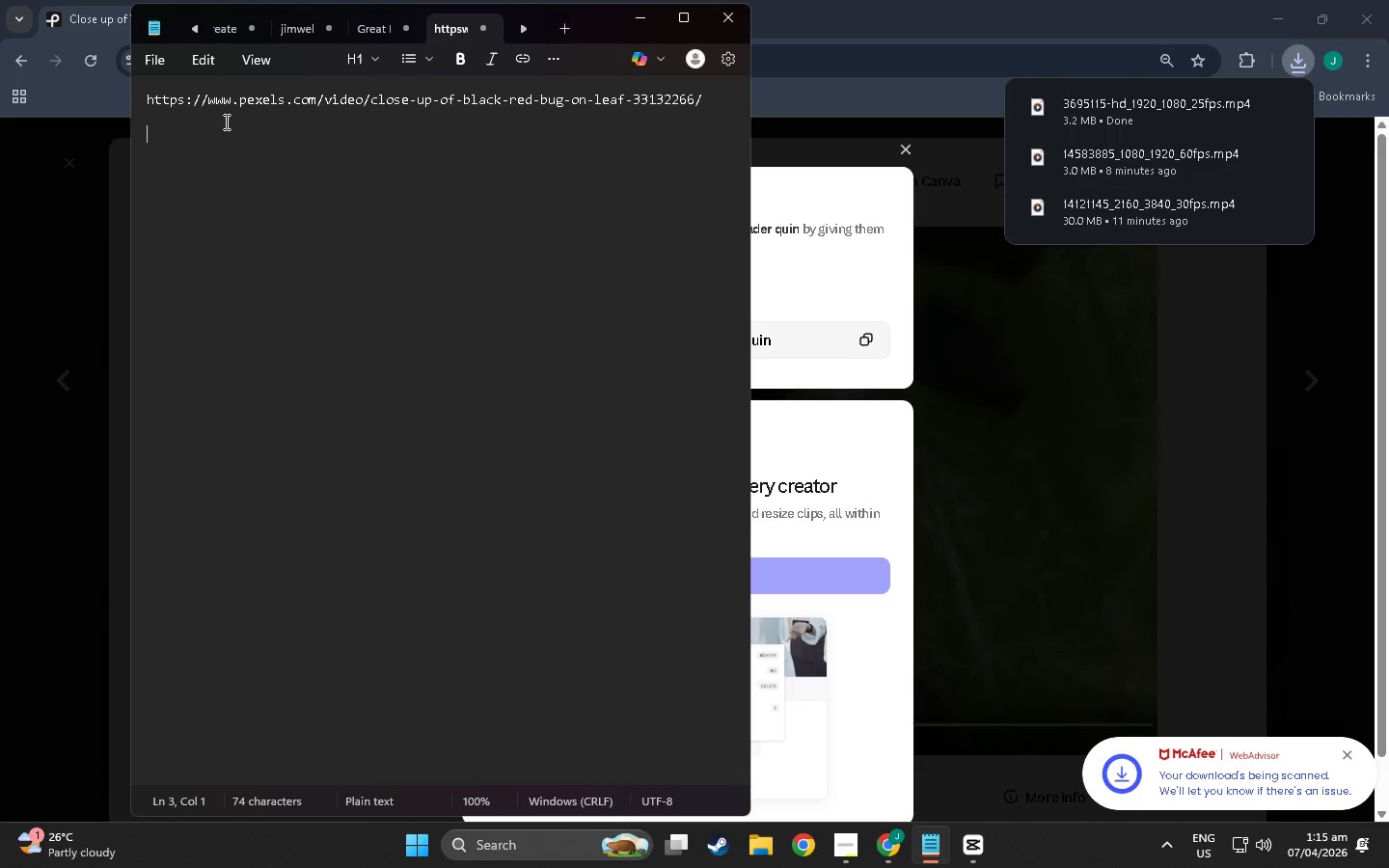 
key(ArrowUp)
 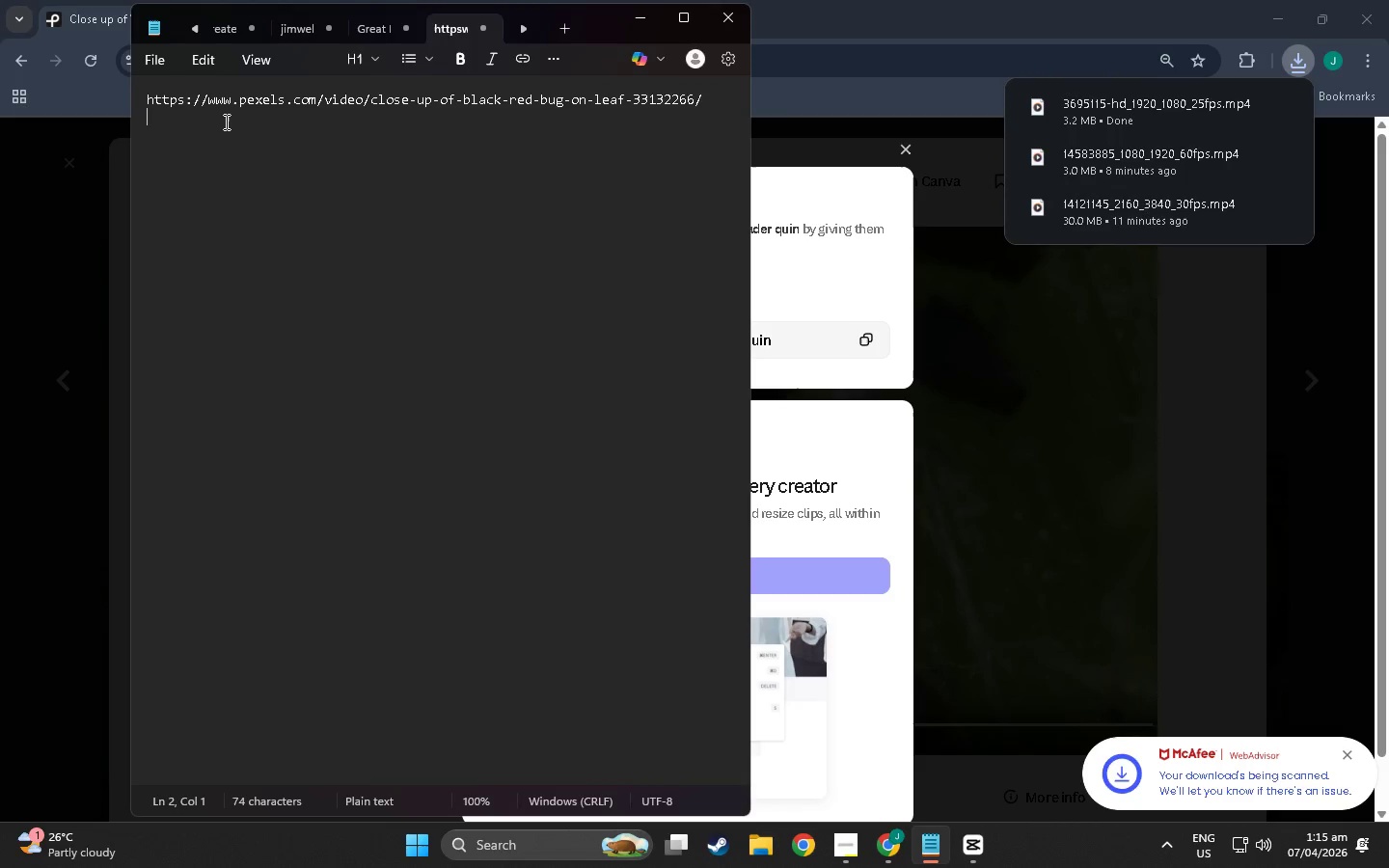 
key(ArrowUp)
 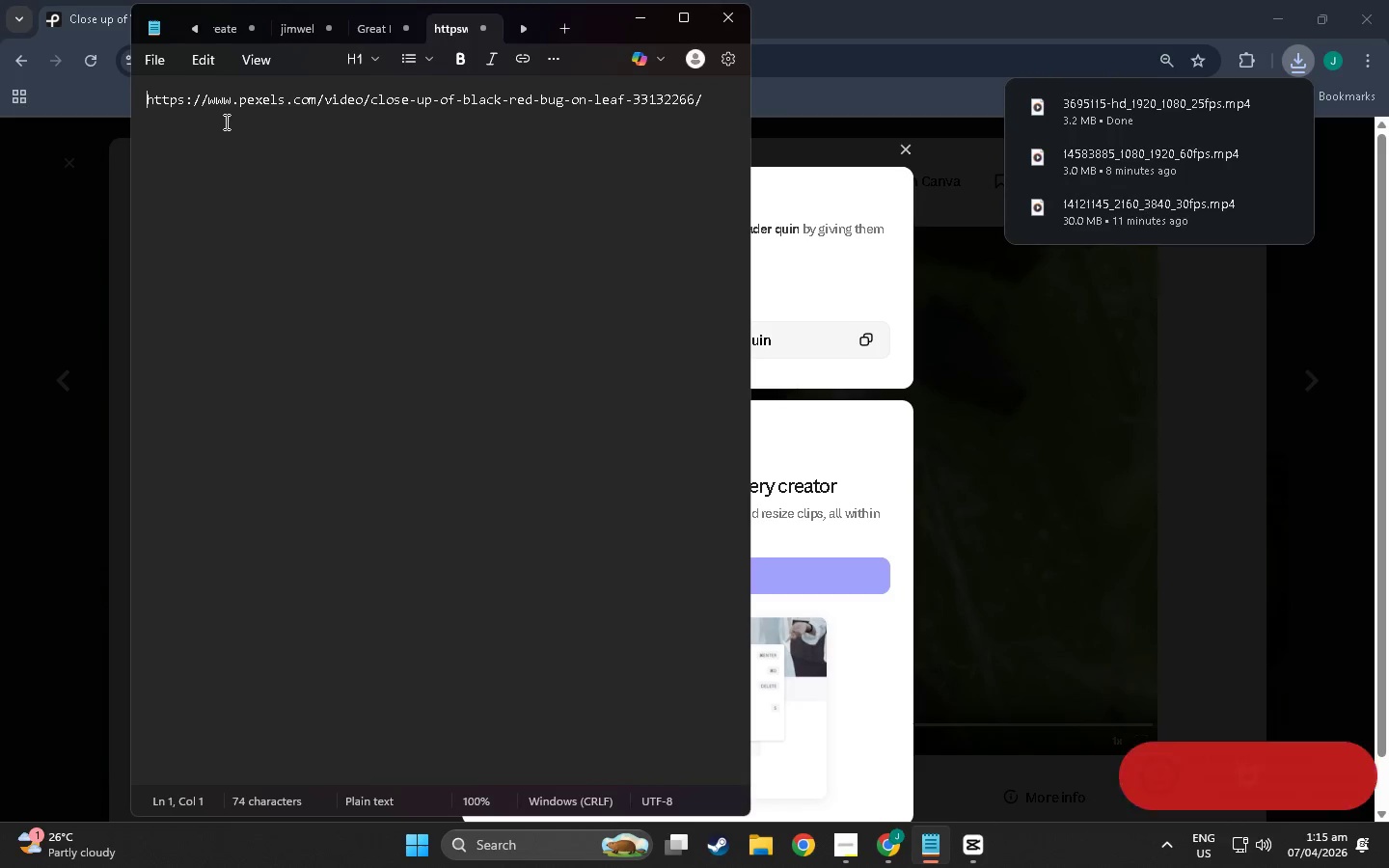 
key(NumpadEnter)
 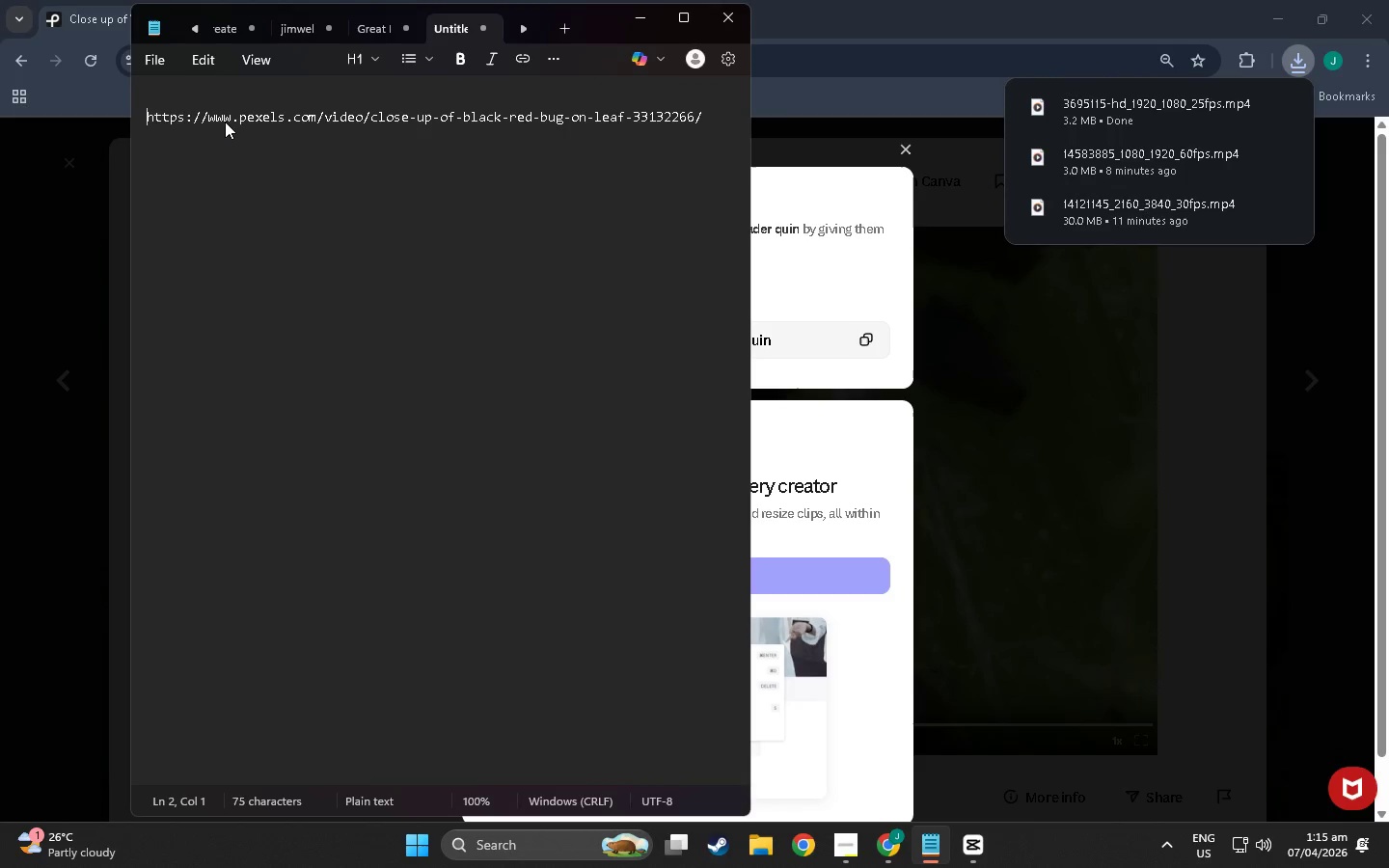 
key(ArrowUp)
 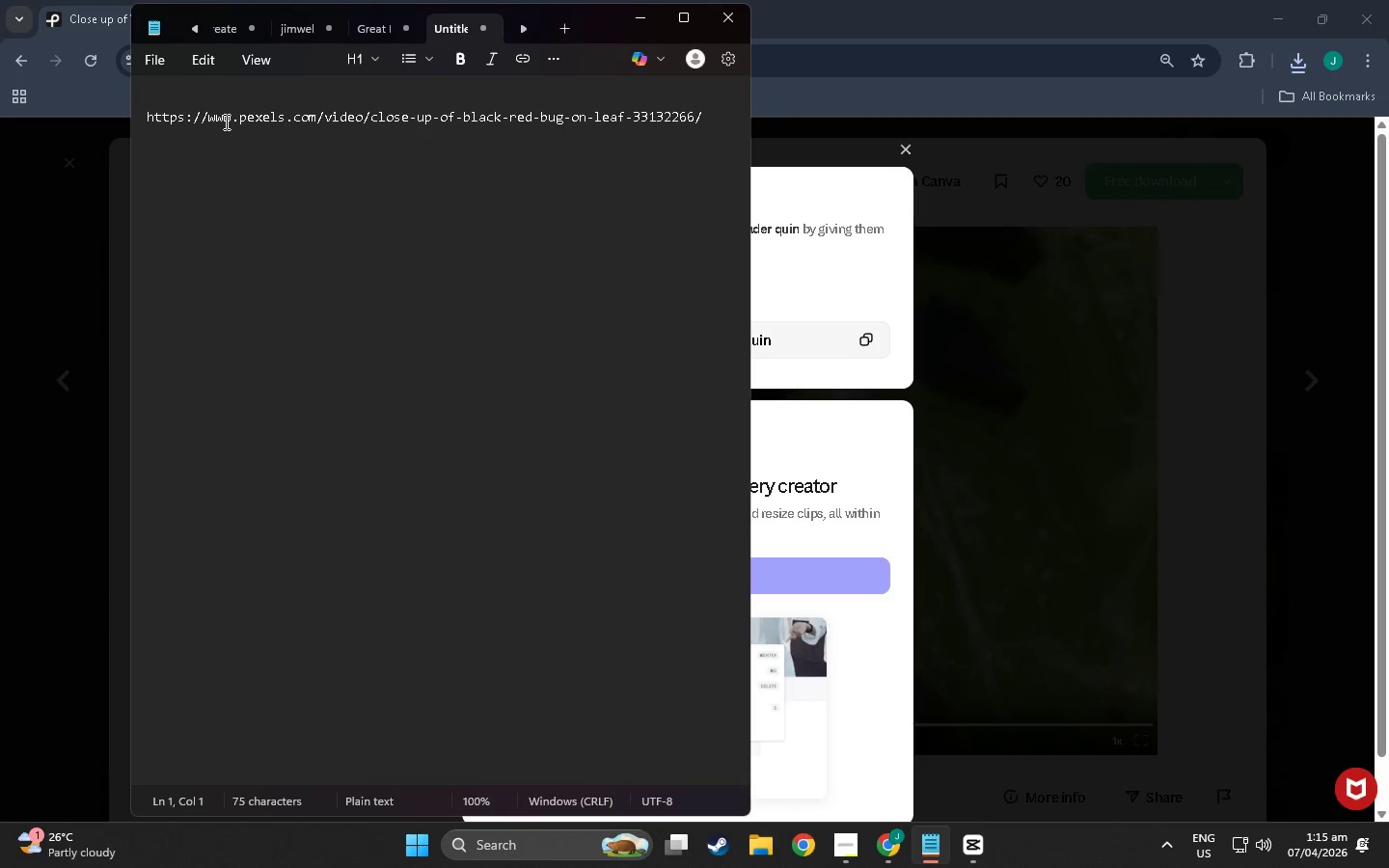 
key(Control+V)
 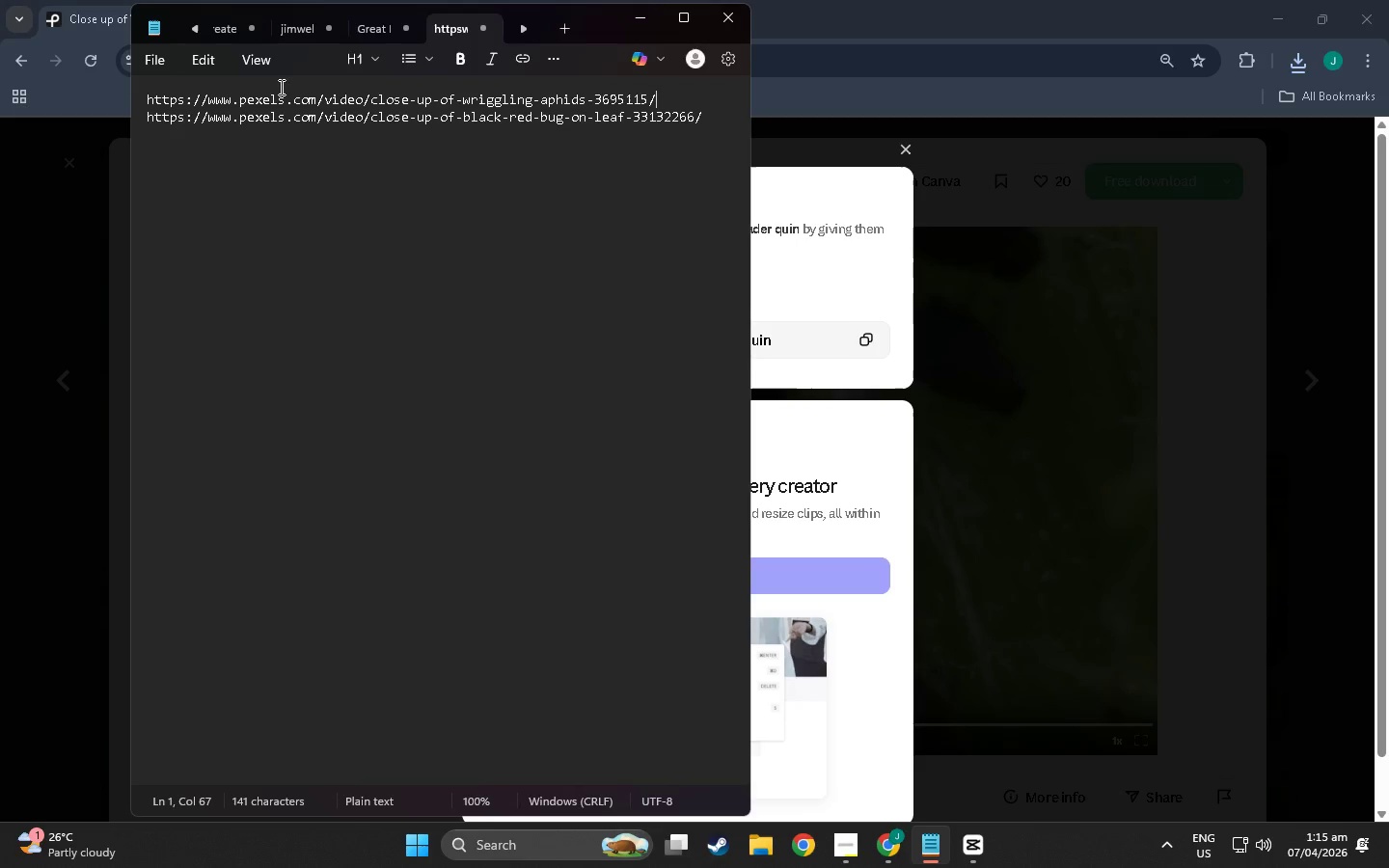 
left_click([958, 14])
 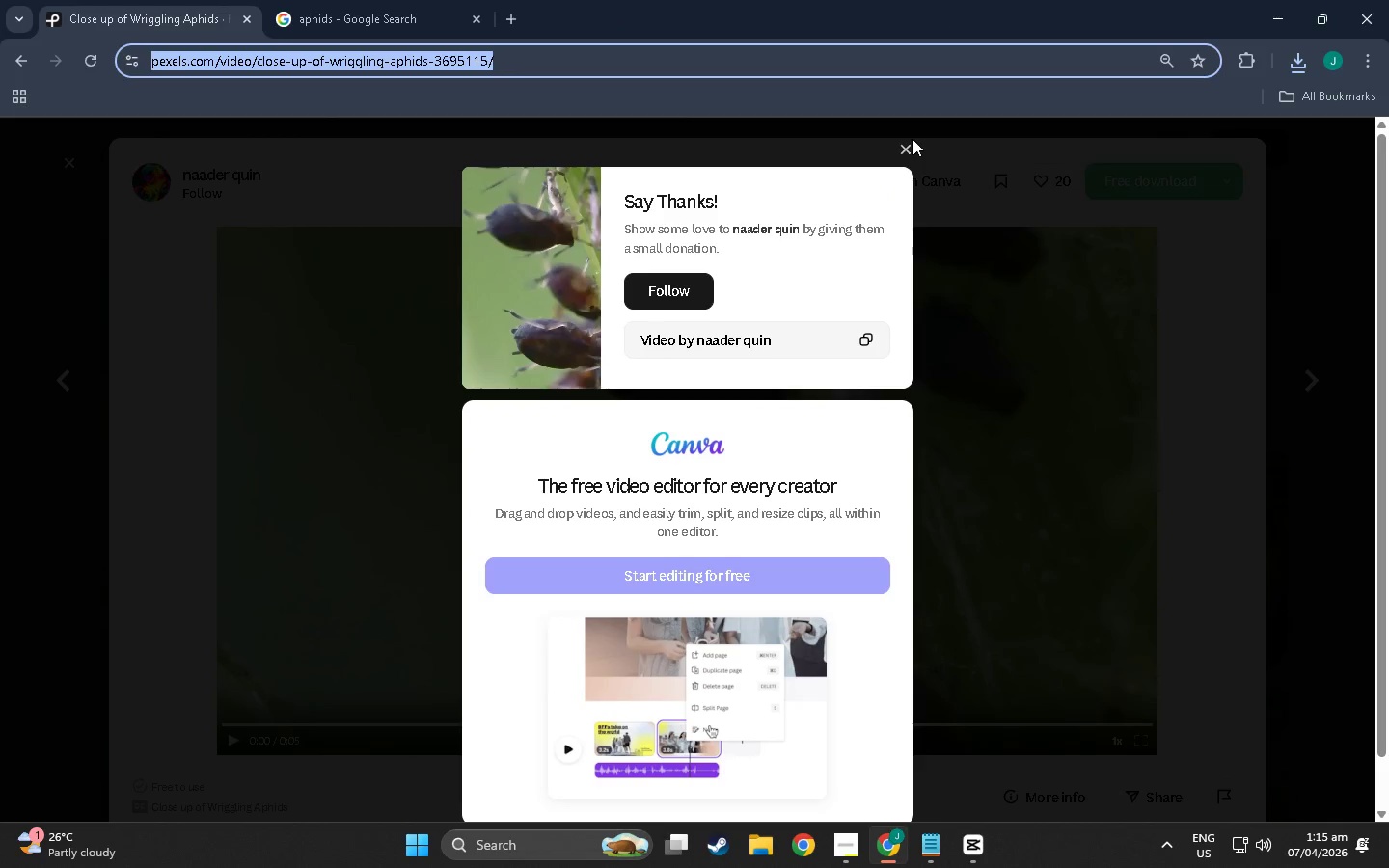 
double_click([905, 141])
 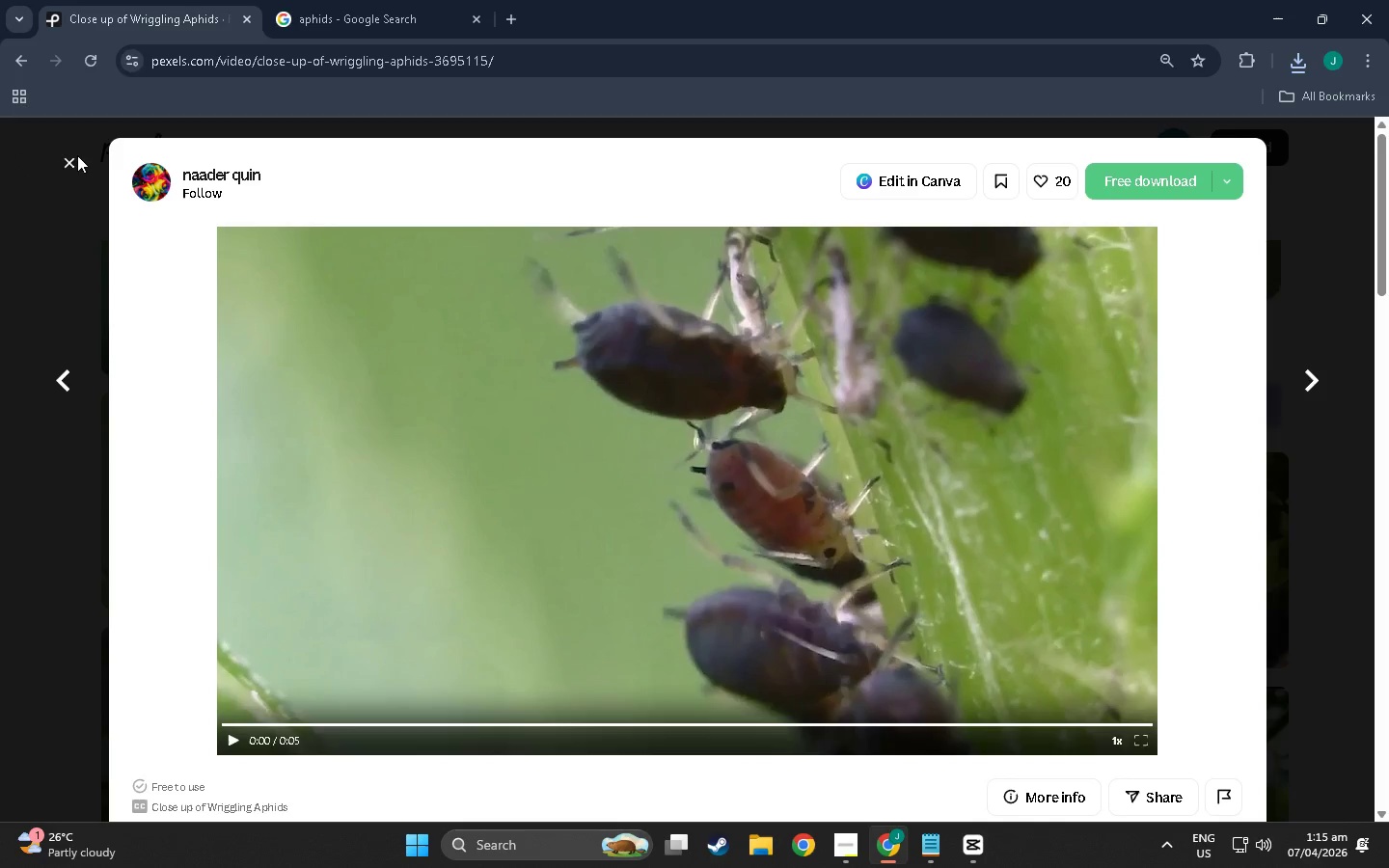 
left_click([65, 156])
 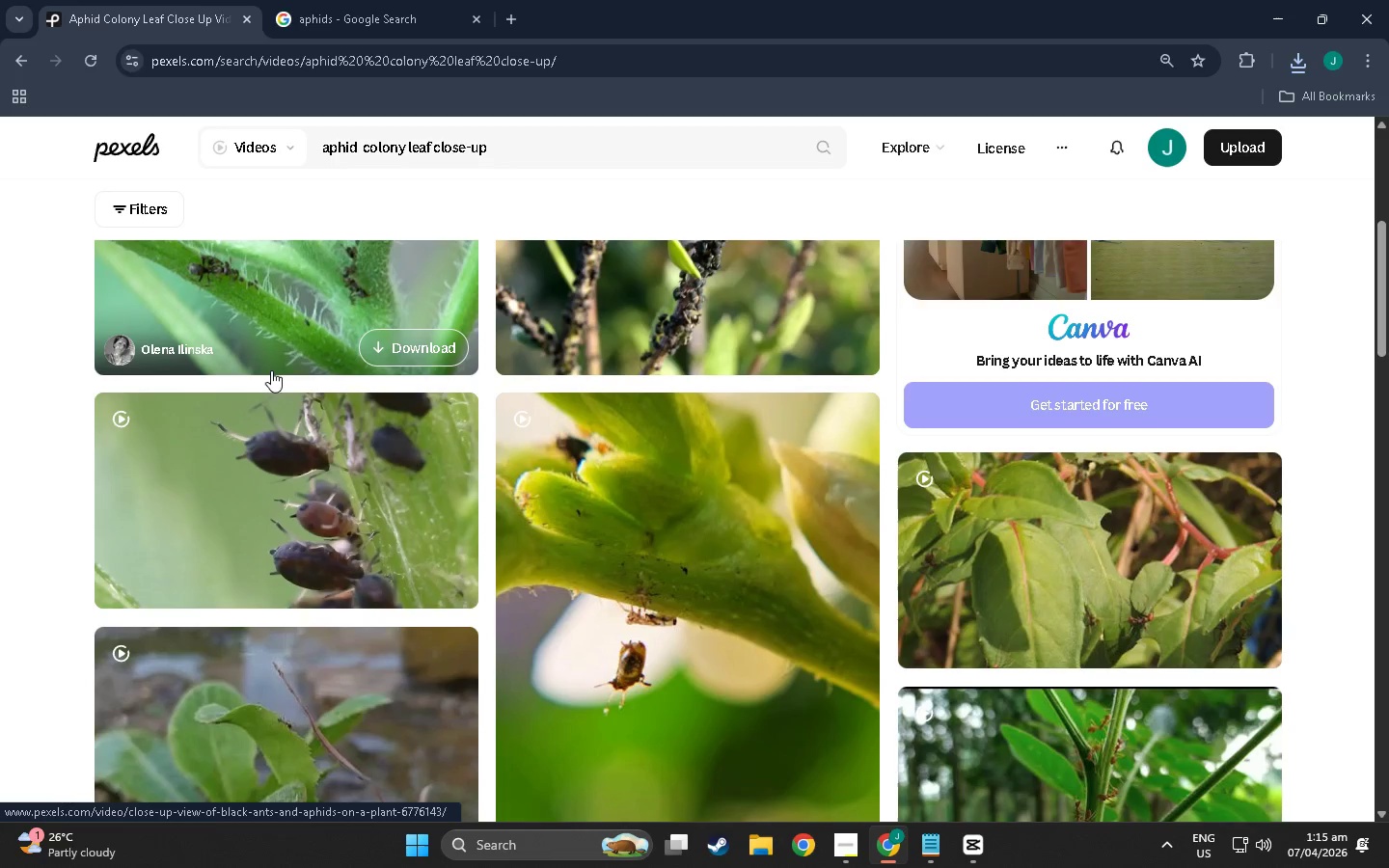 
scroll: coordinate [698, 546], scroll_direction: down, amount: 166.0
 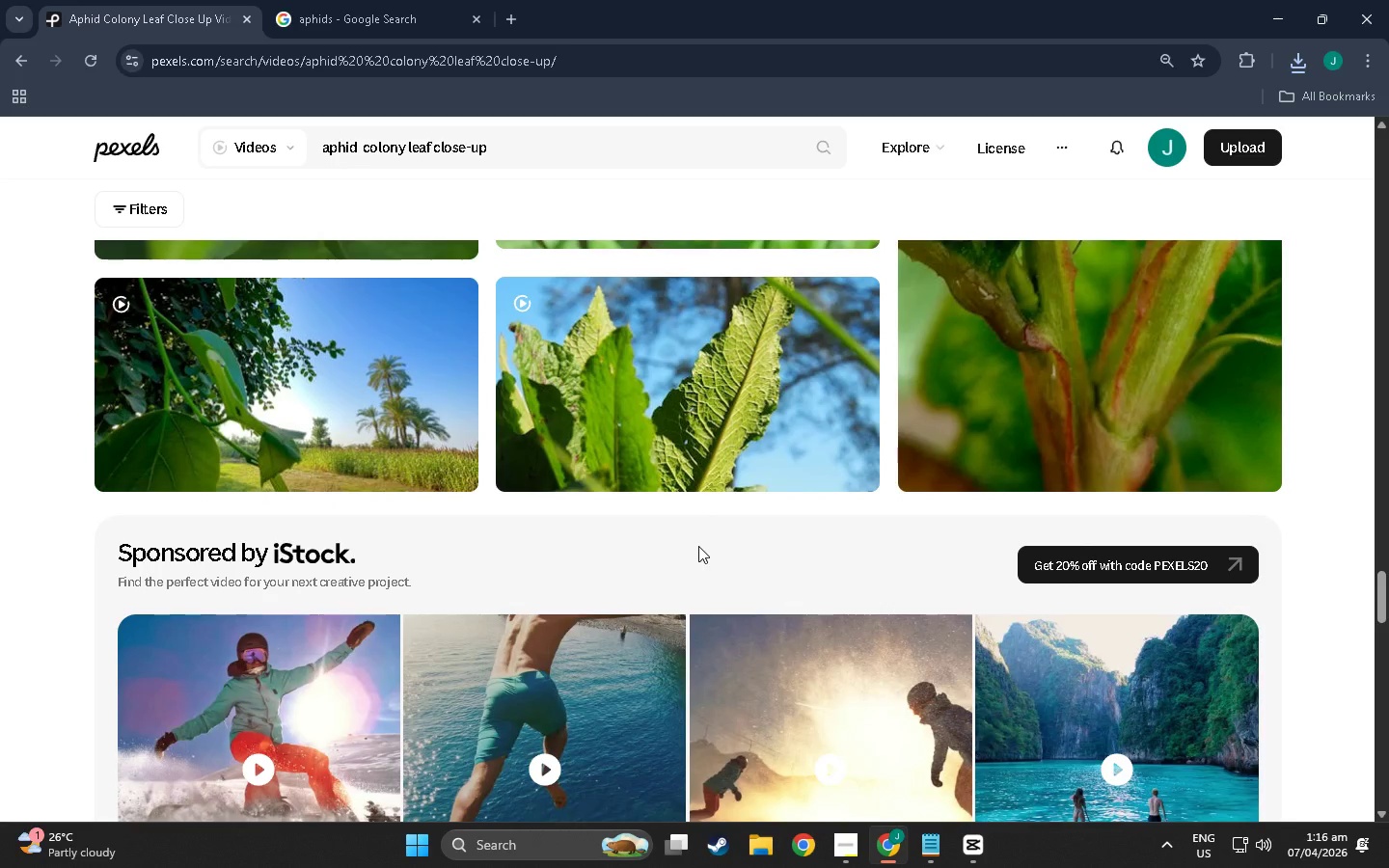 
scroll: coordinate [884, 556], scroll_direction: down, amount: 138.0
 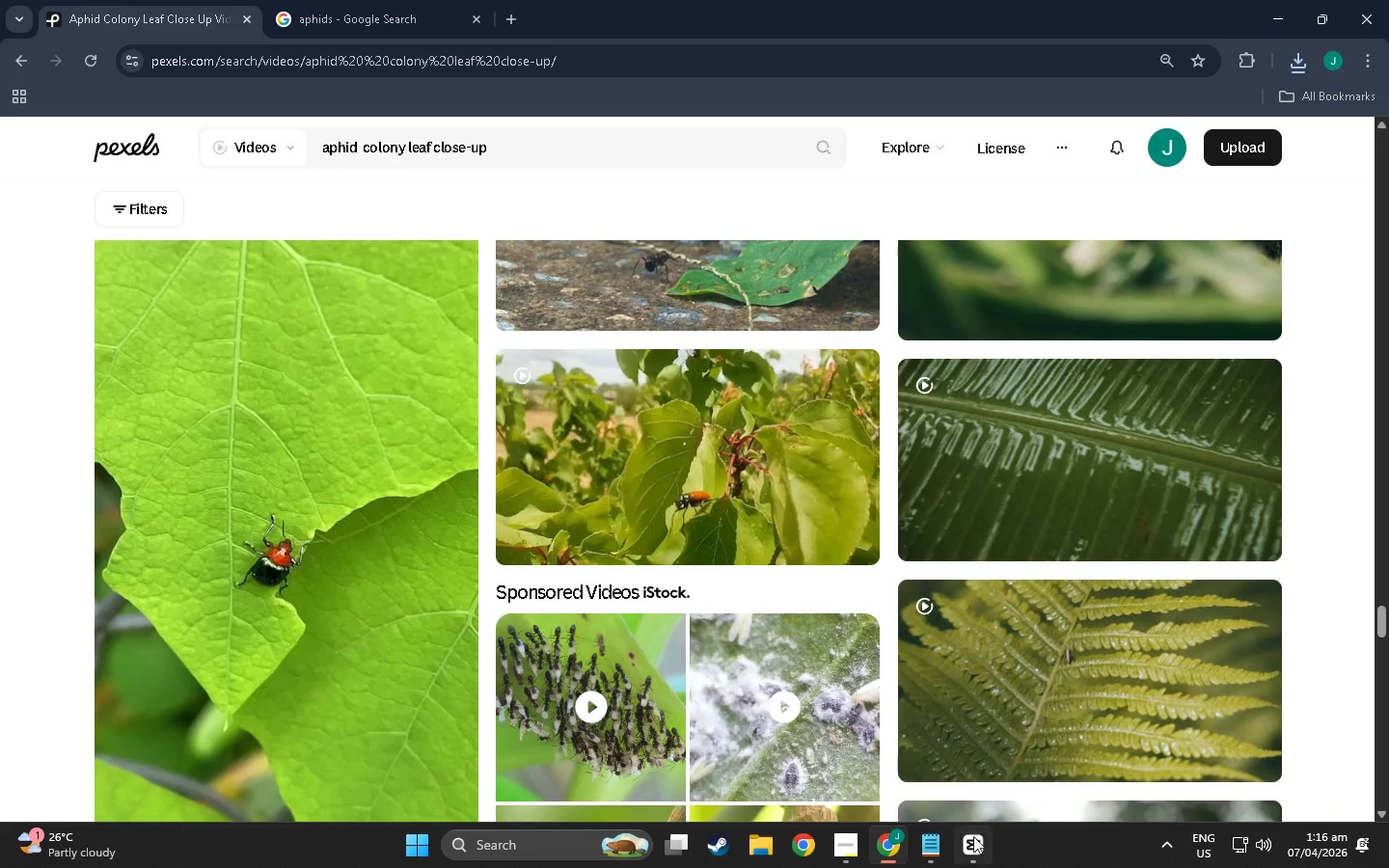 
double_click([970, 835])
 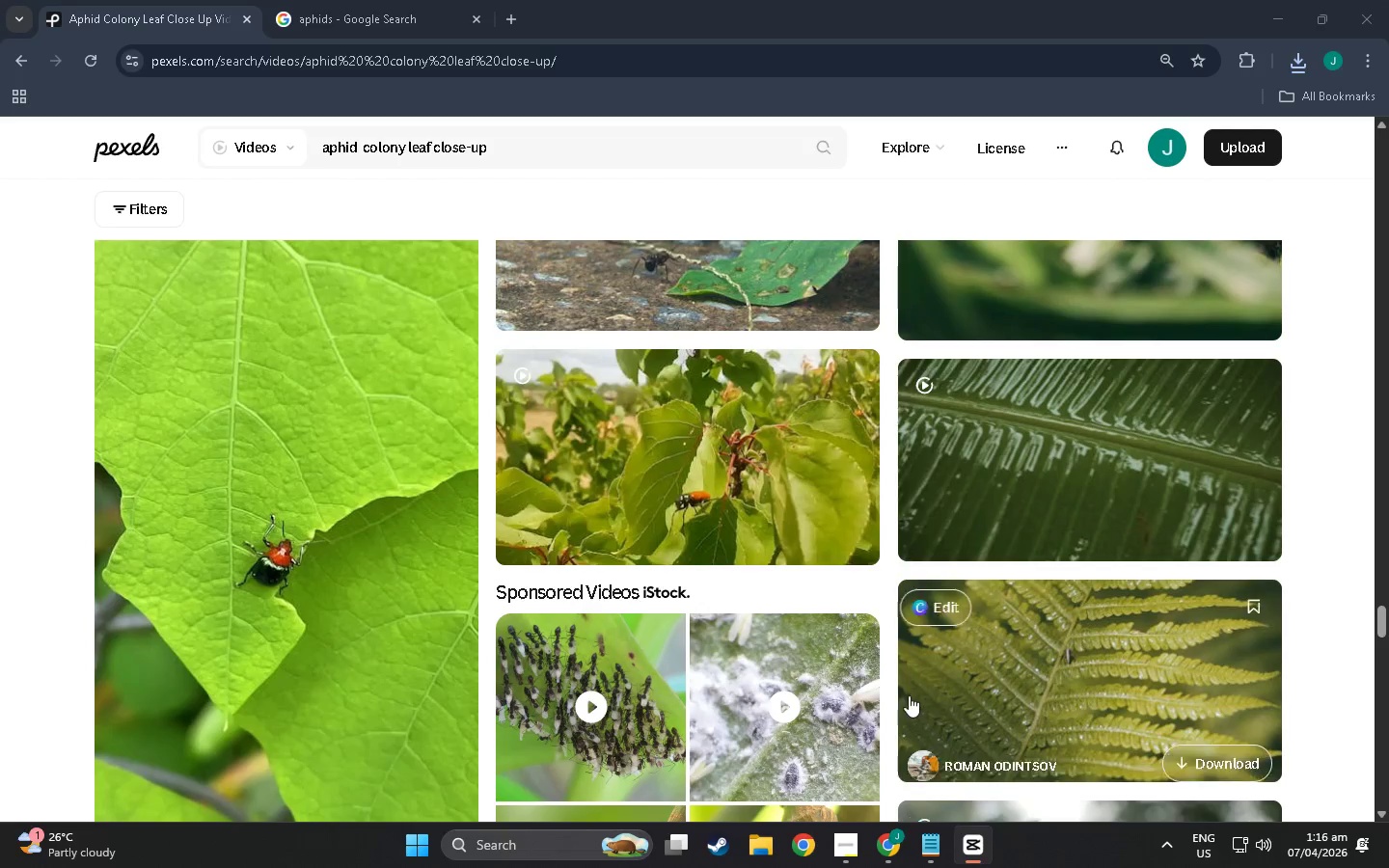 
scroll: coordinate [384, 334], scroll_direction: down, amount: 115.0
 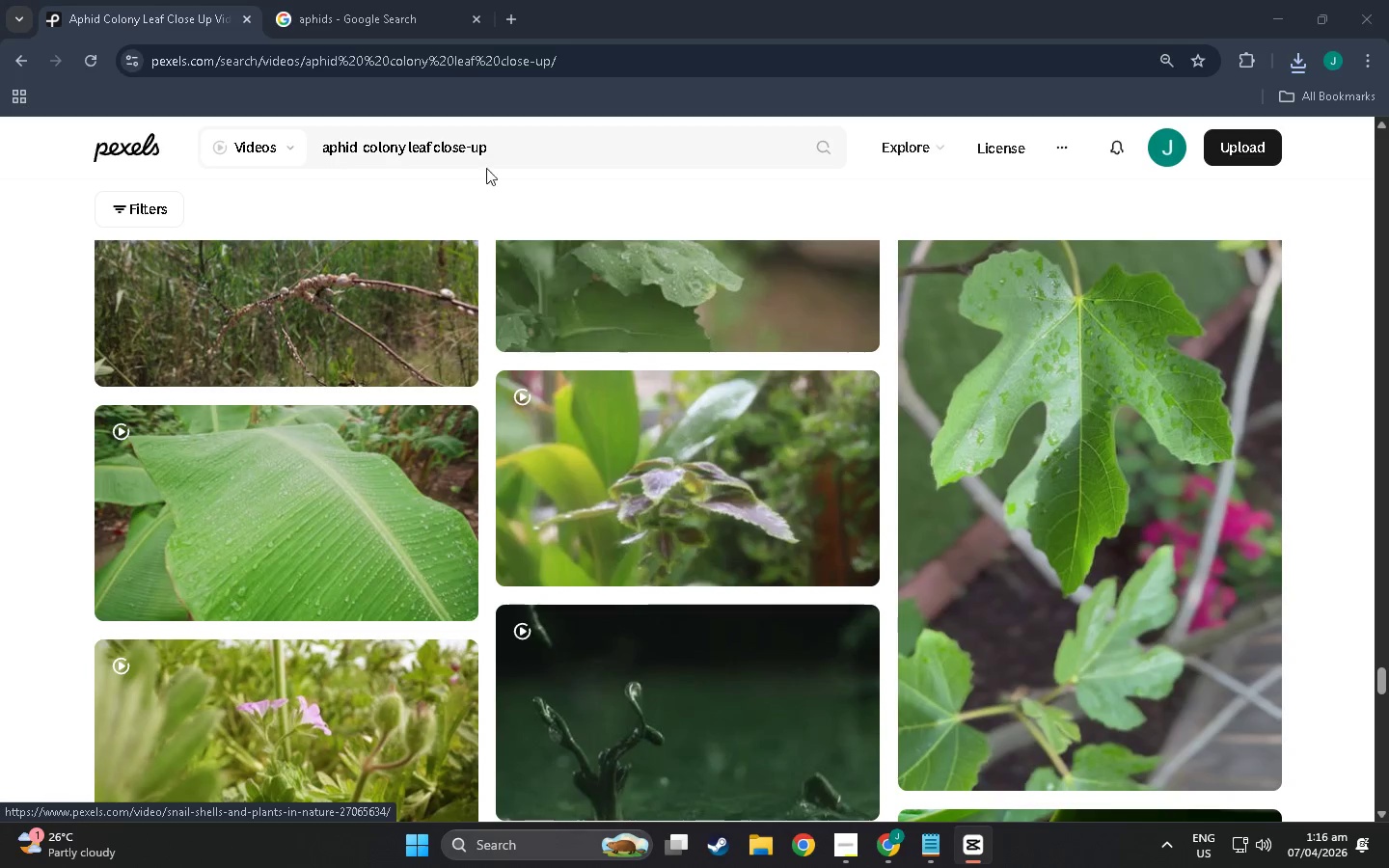 
left_click_drag(start_coordinate=[526, 150], to_coordinate=[0, 193])
 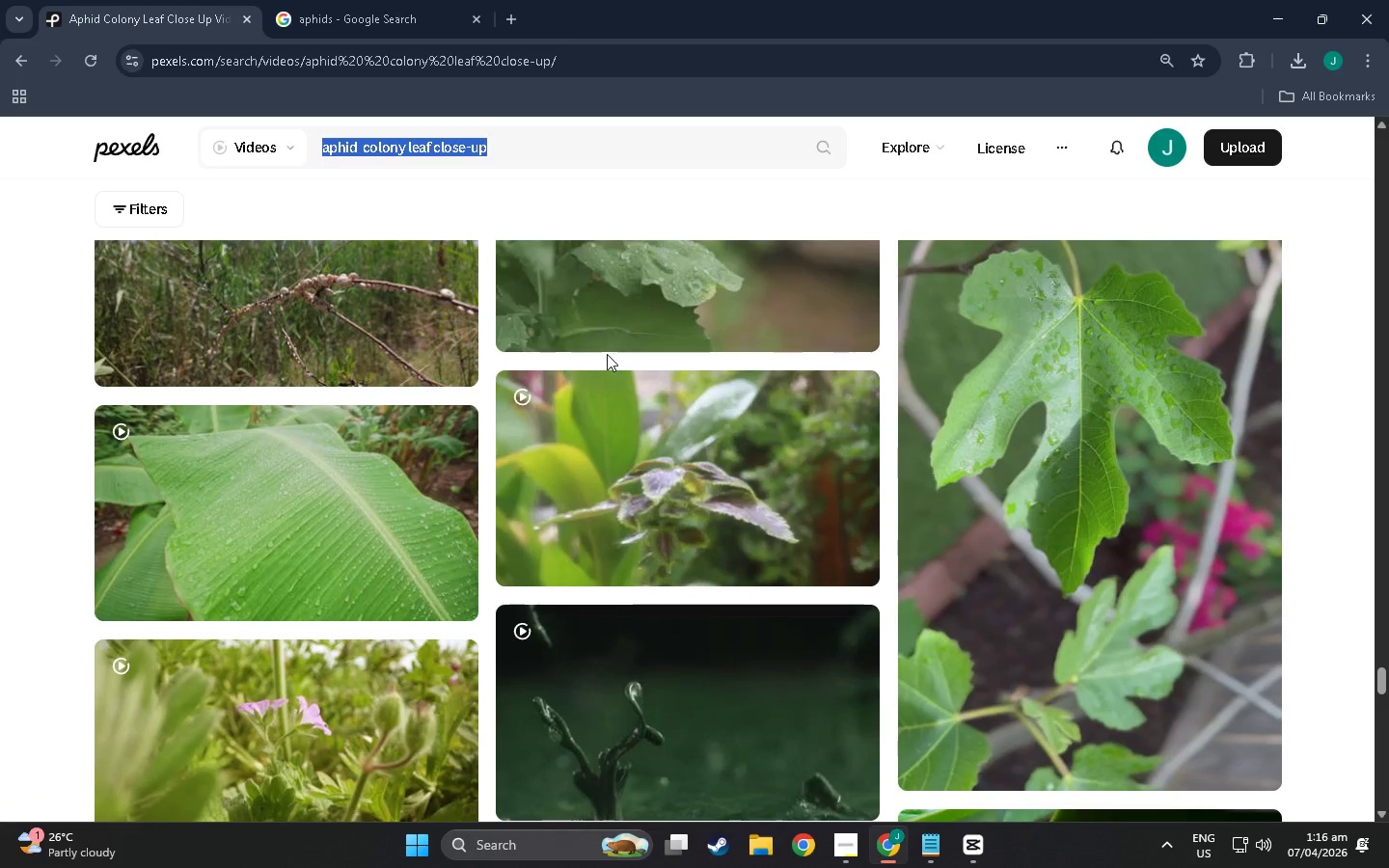 
wait(5.12)
 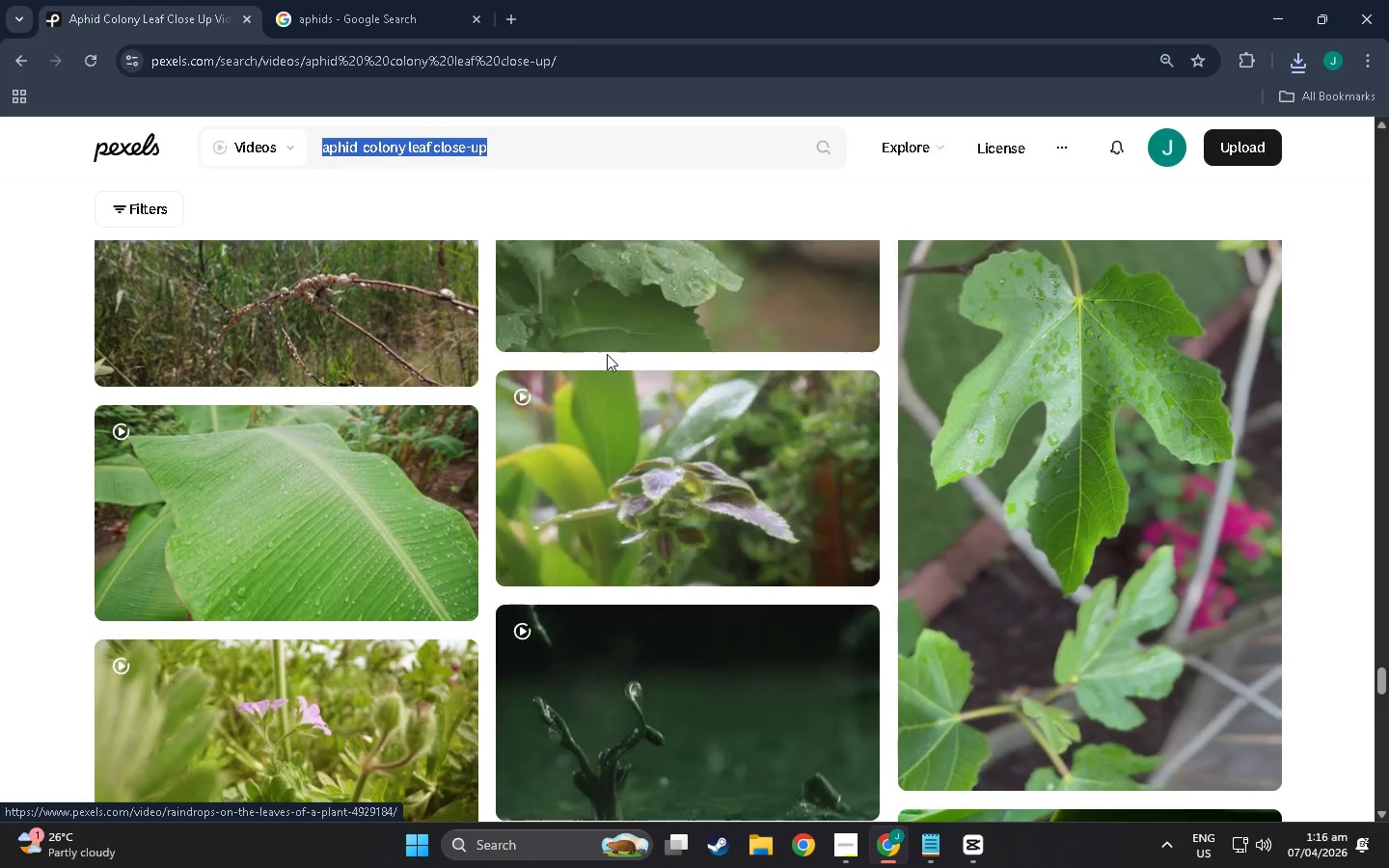 
type(plant leaf curling   damage )
key(Backspace)
 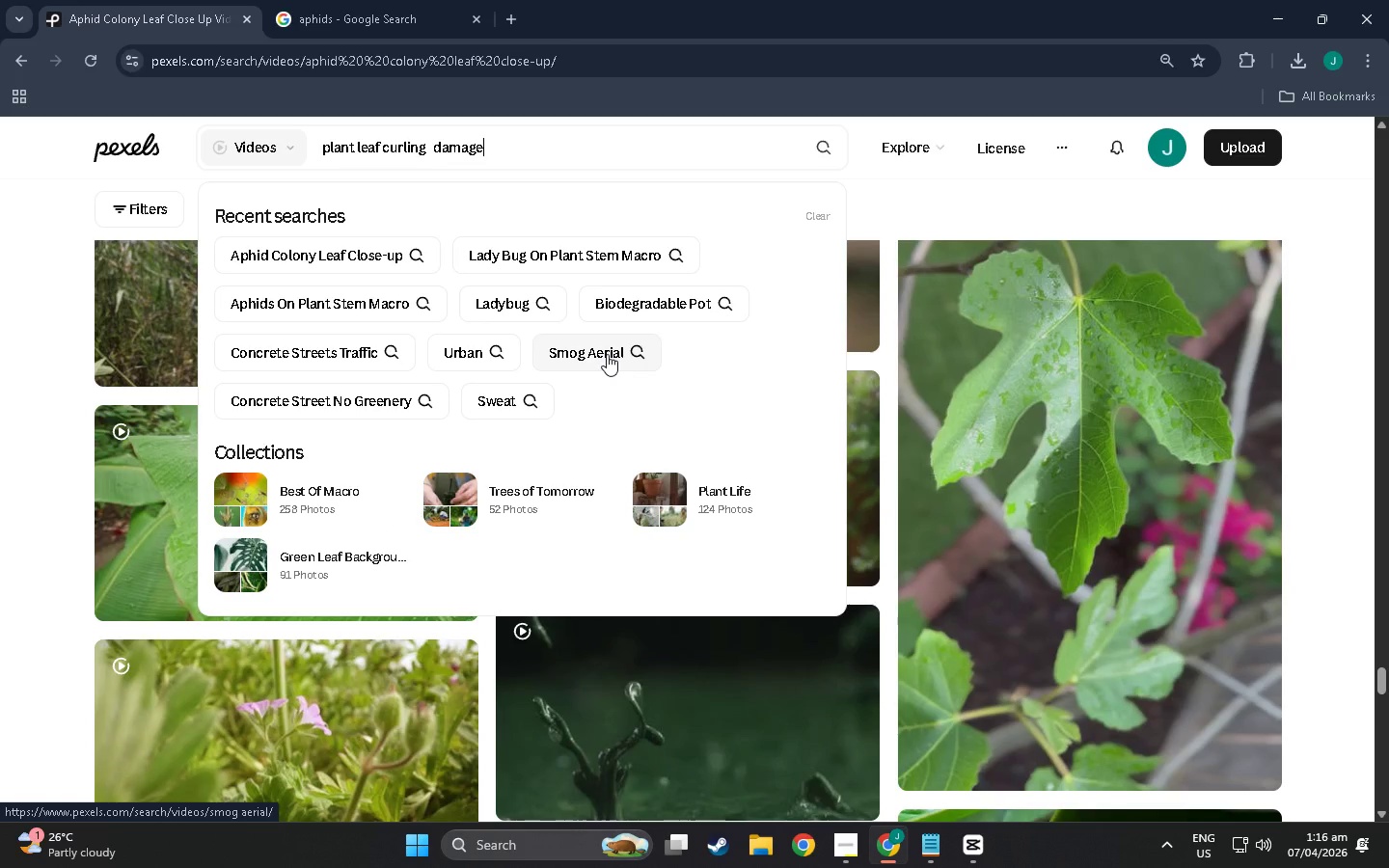 
key(Enter)
 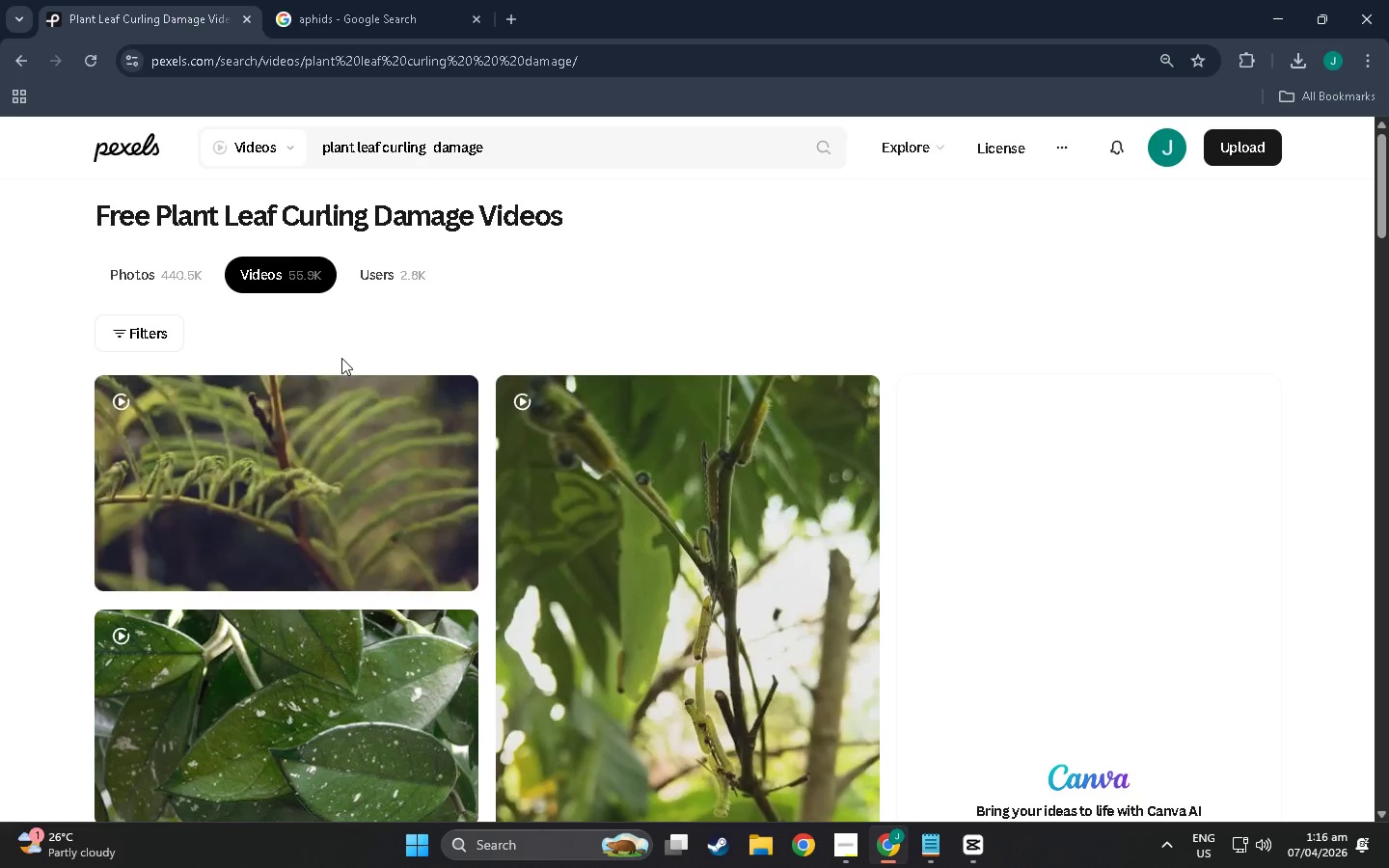 
scroll: coordinate [285, 402], scroll_direction: down, amount: 29.0
 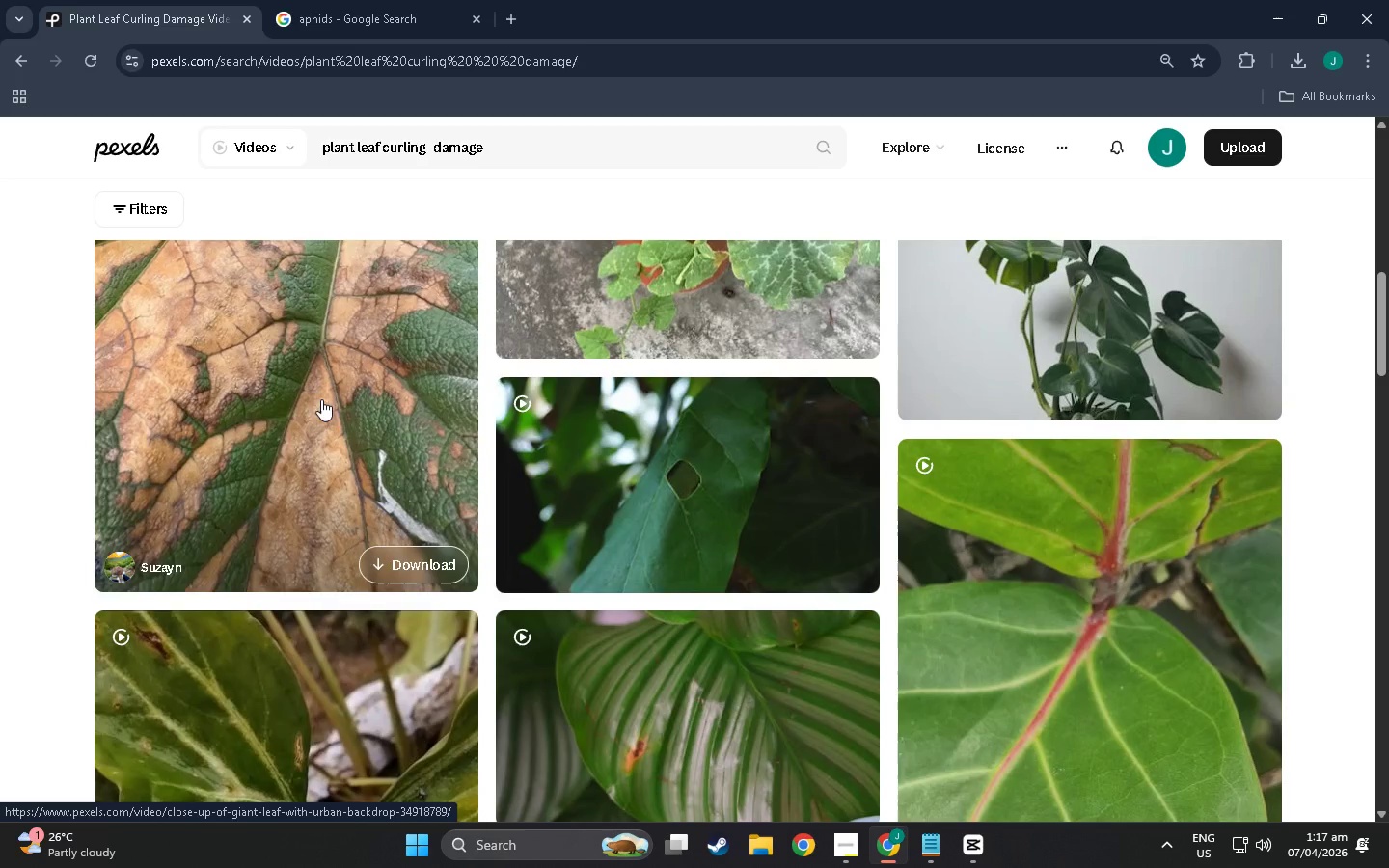 
mouse_move([645, 488])
 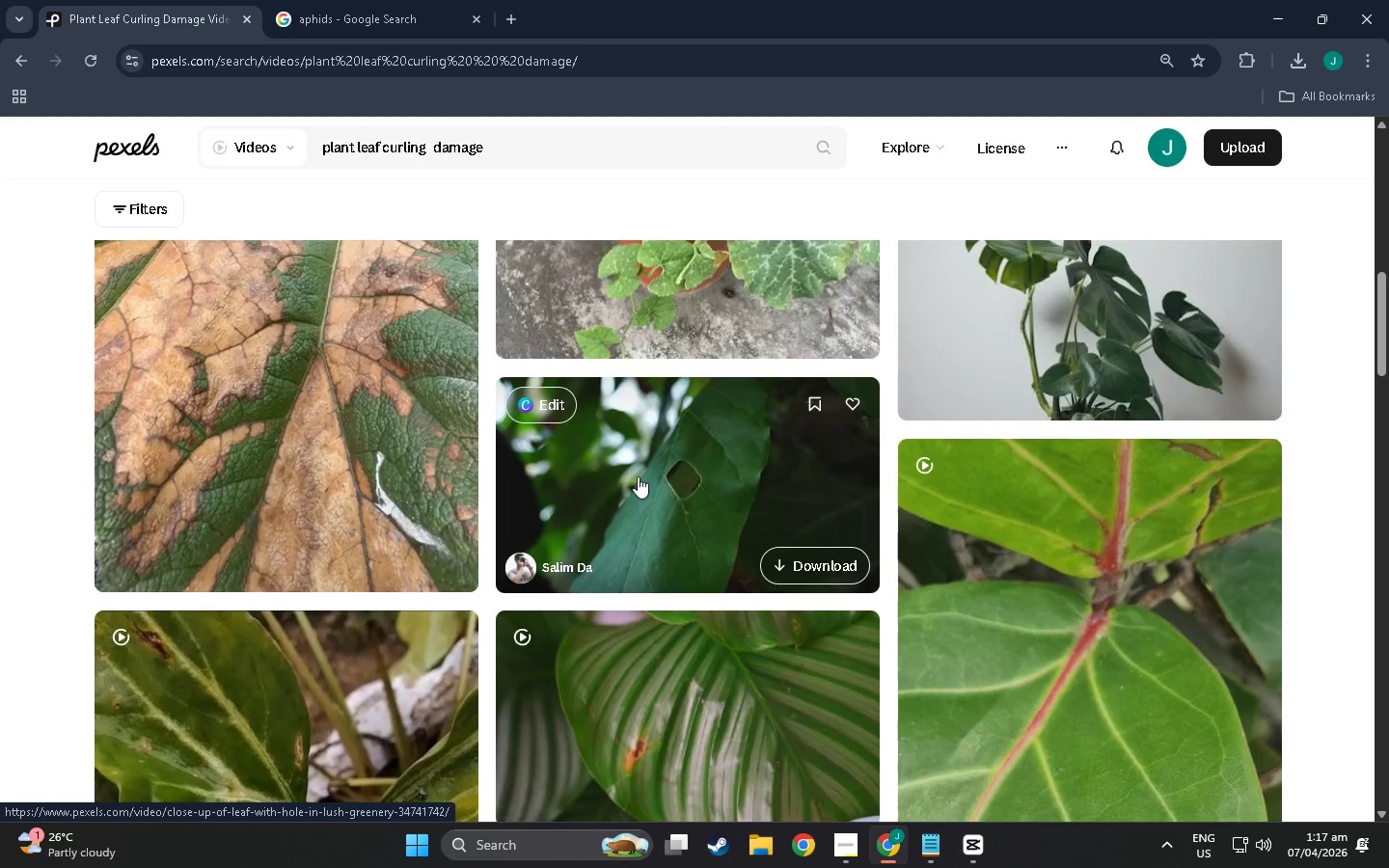 
scroll: coordinate [975, 460], scroll_direction: down, amount: 8.0
 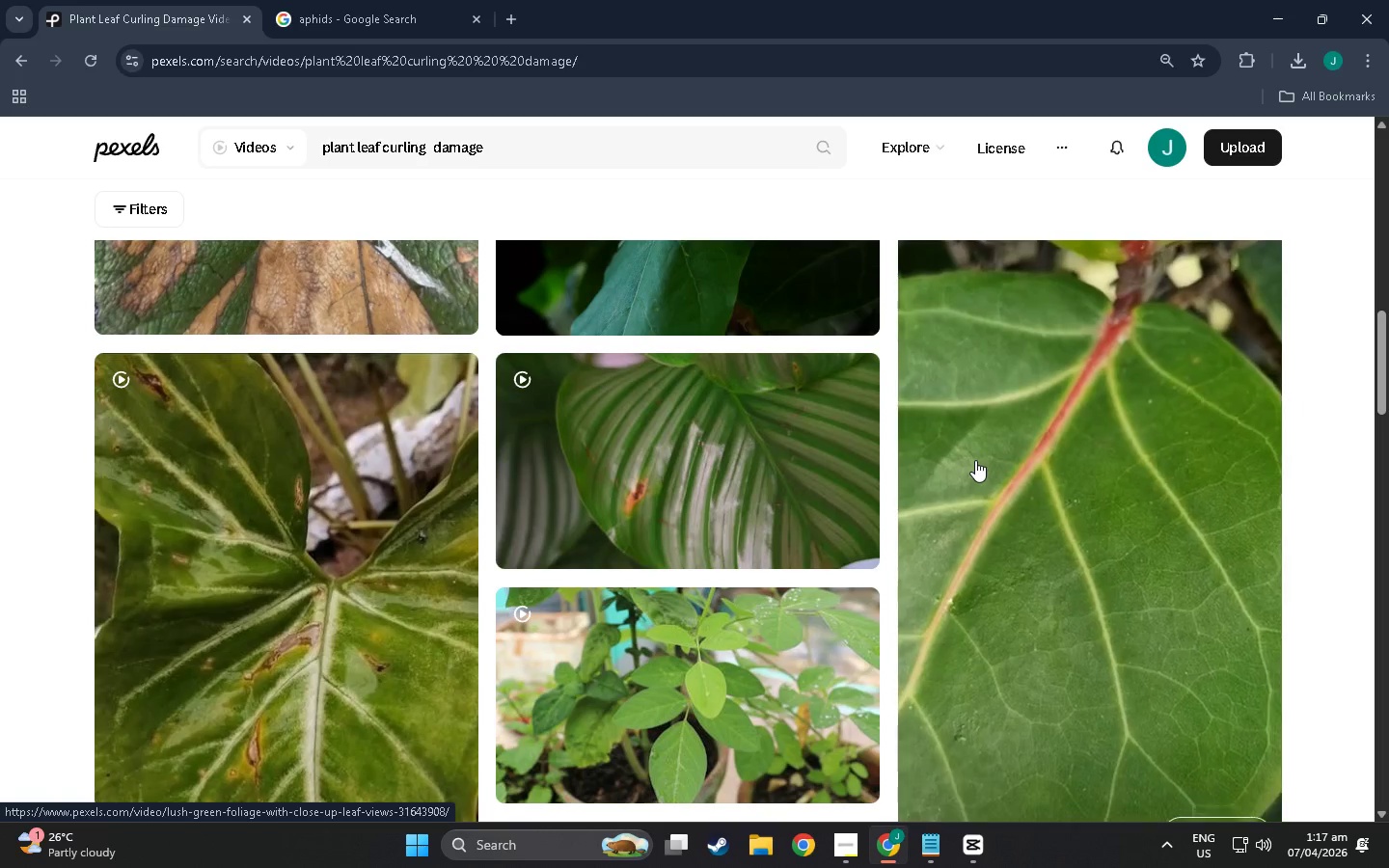 
scroll: coordinate [975, 460], scroll_direction: up, amount: 3.0
 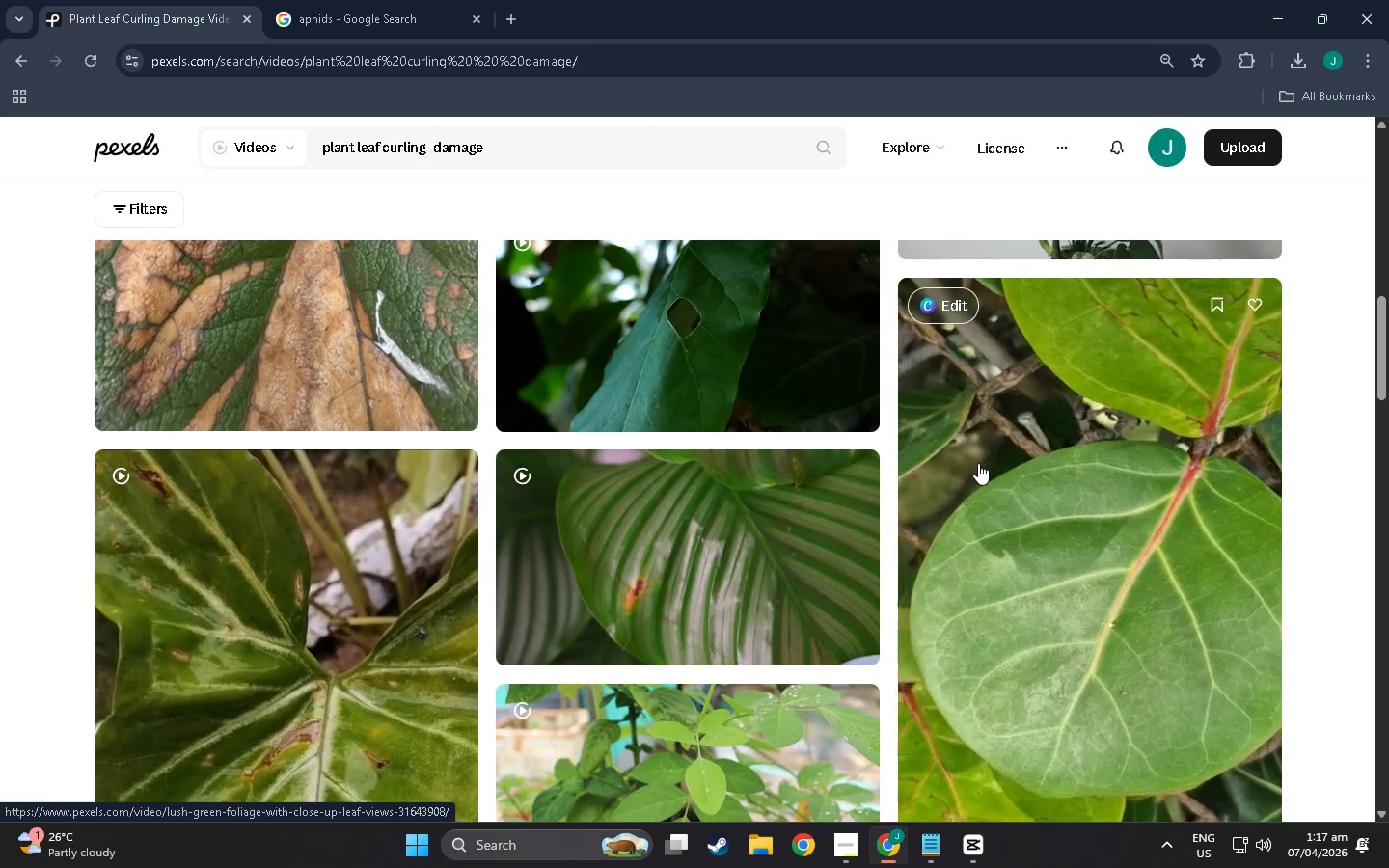 
scroll: coordinate [999, 463], scroll_direction: down, amount: 14.0
 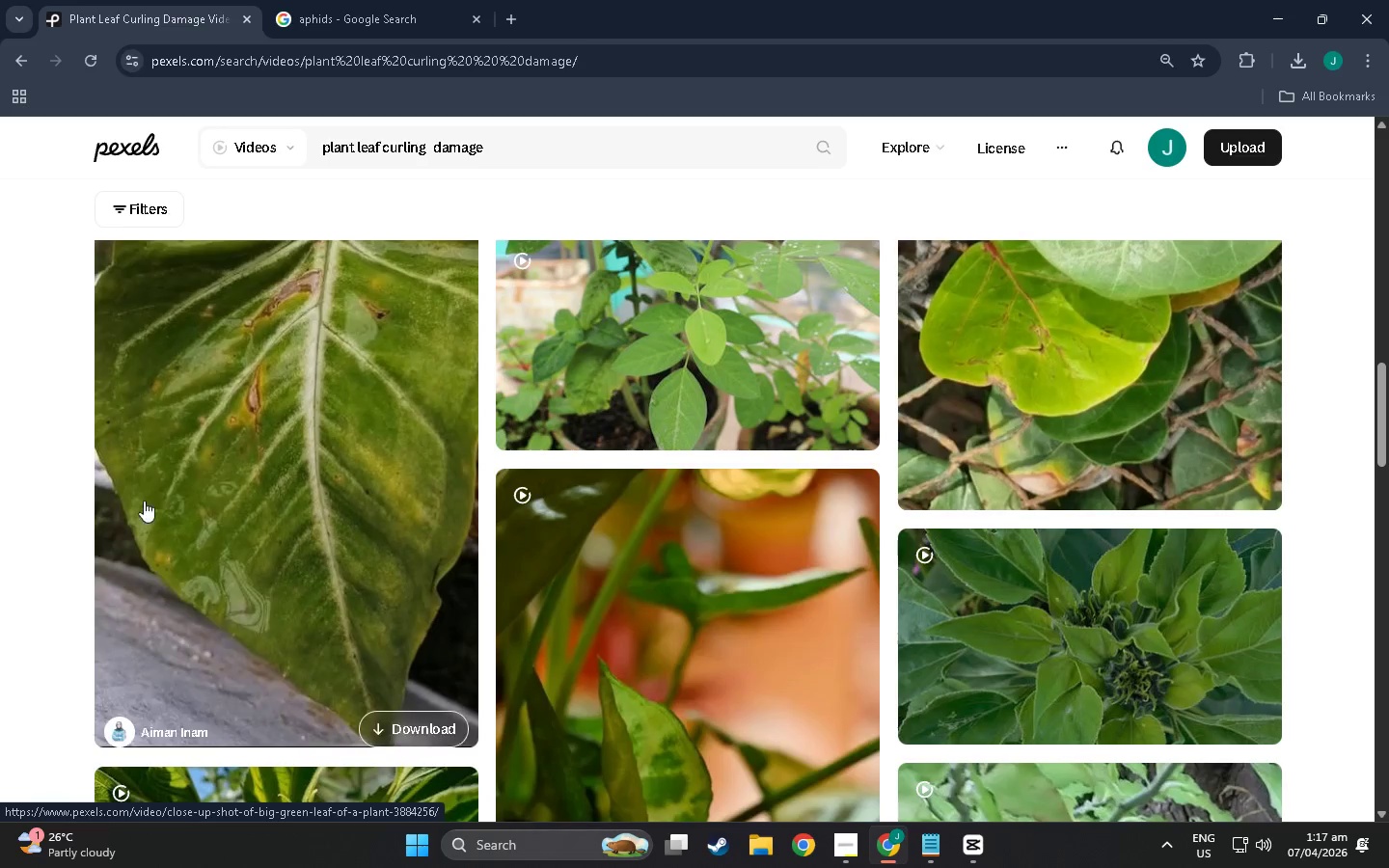 
scroll: coordinate [274, 485], scroll_direction: up, amount: 10.0
 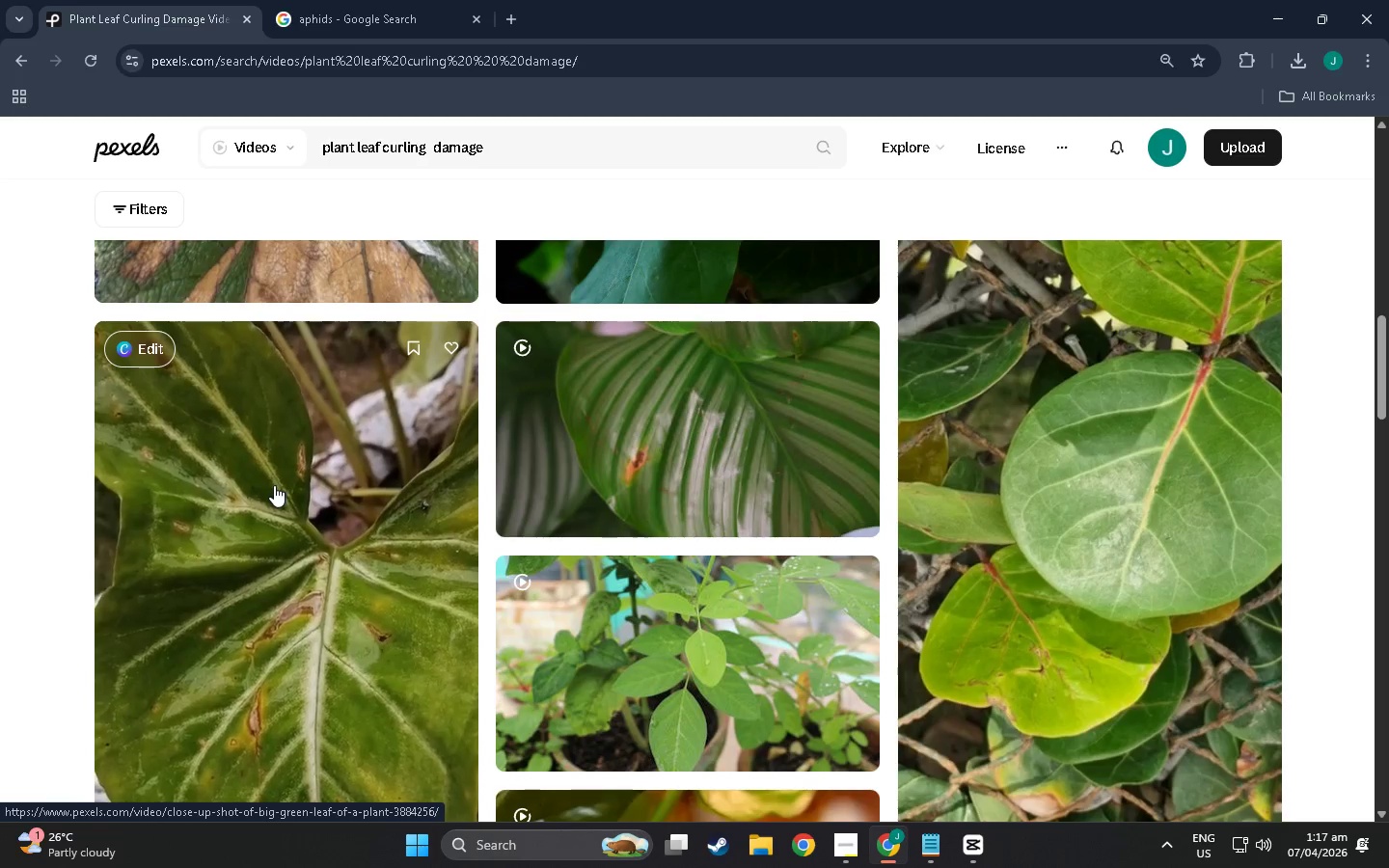 
scroll: coordinate [0, 617], scroll_direction: down, amount: 82.0
 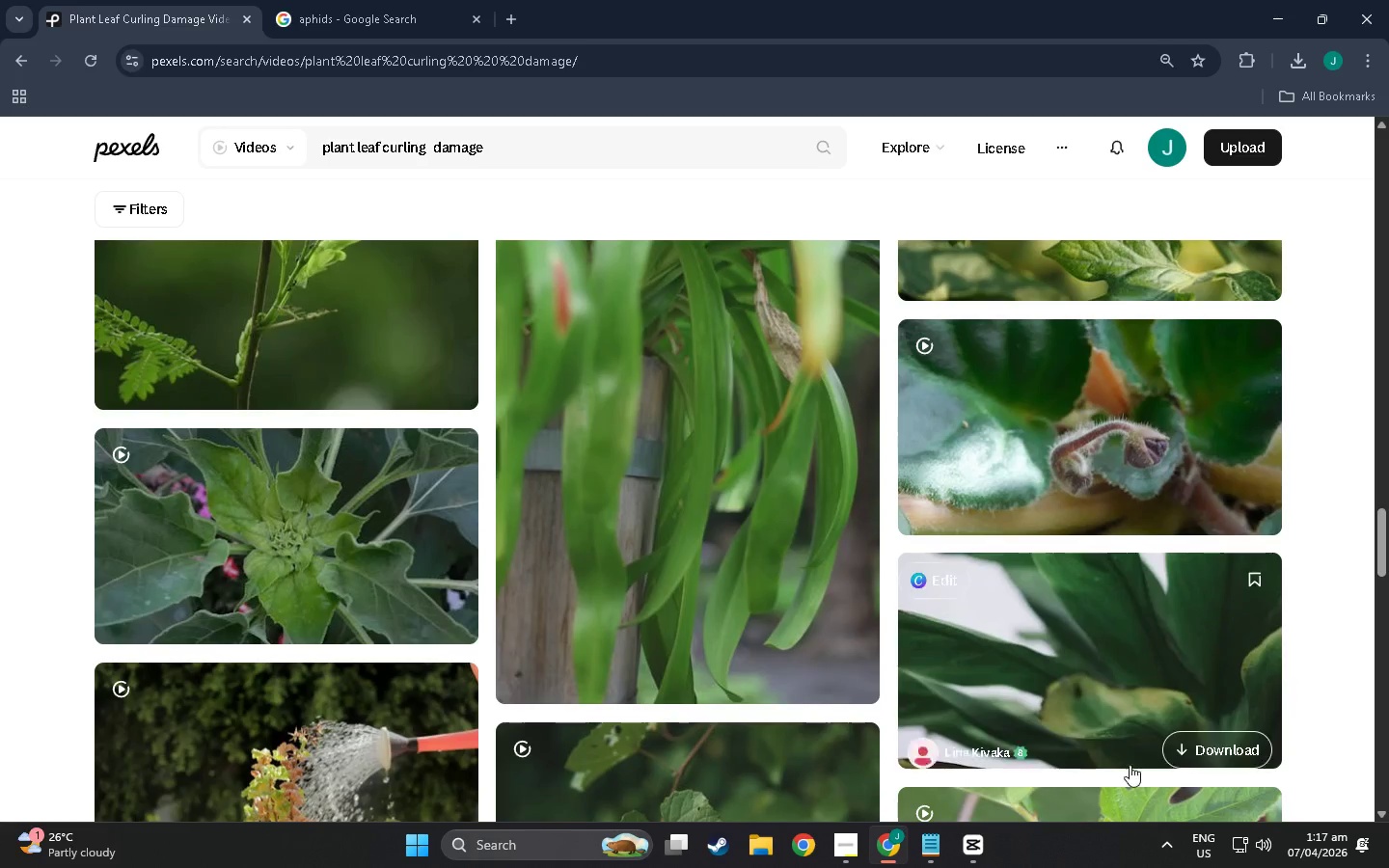 
scroll: coordinate [789, 671], scroll_direction: down, amount: 13.0
 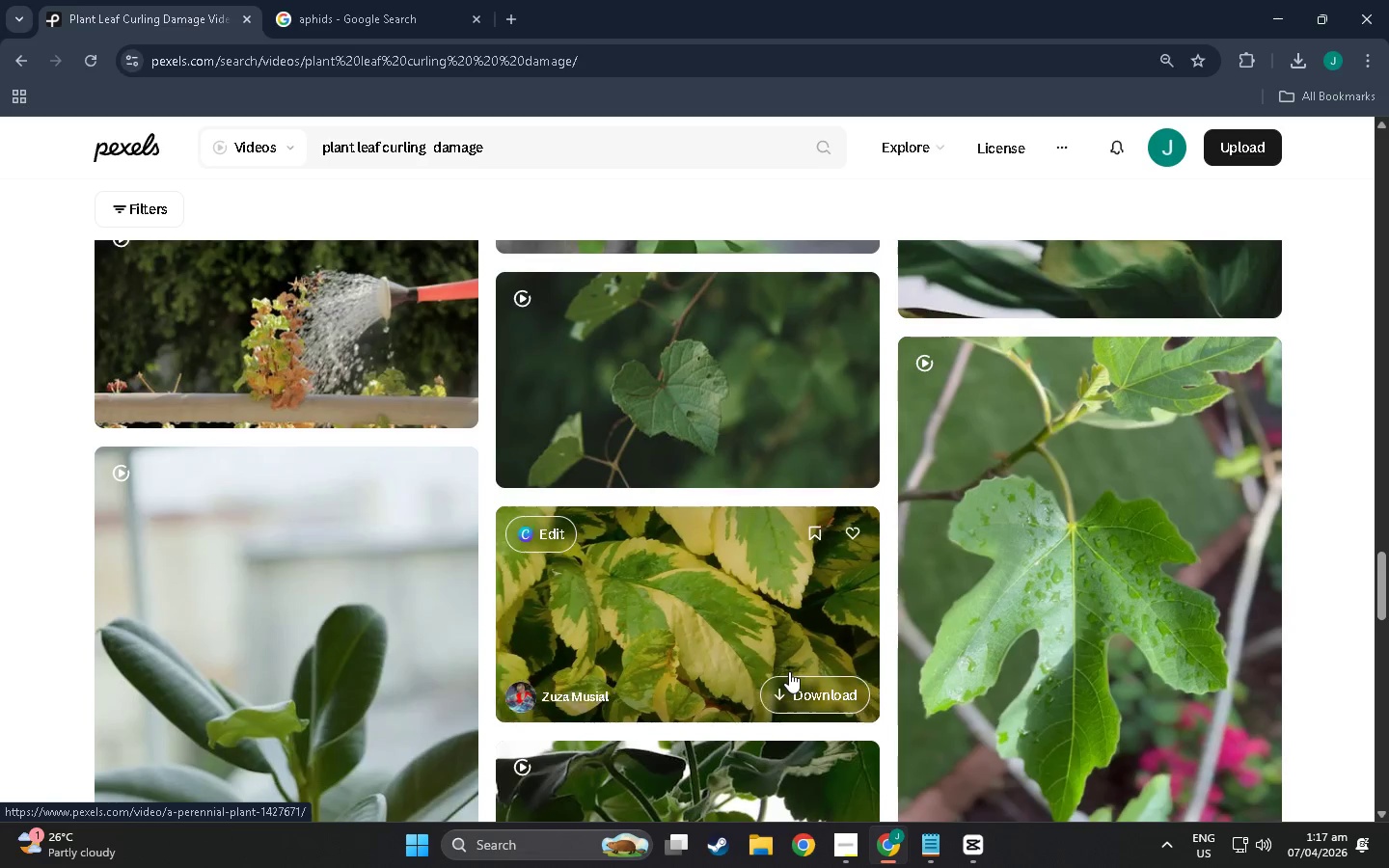 
scroll: coordinate [787, 670], scroll_direction: down, amount: 10.0
 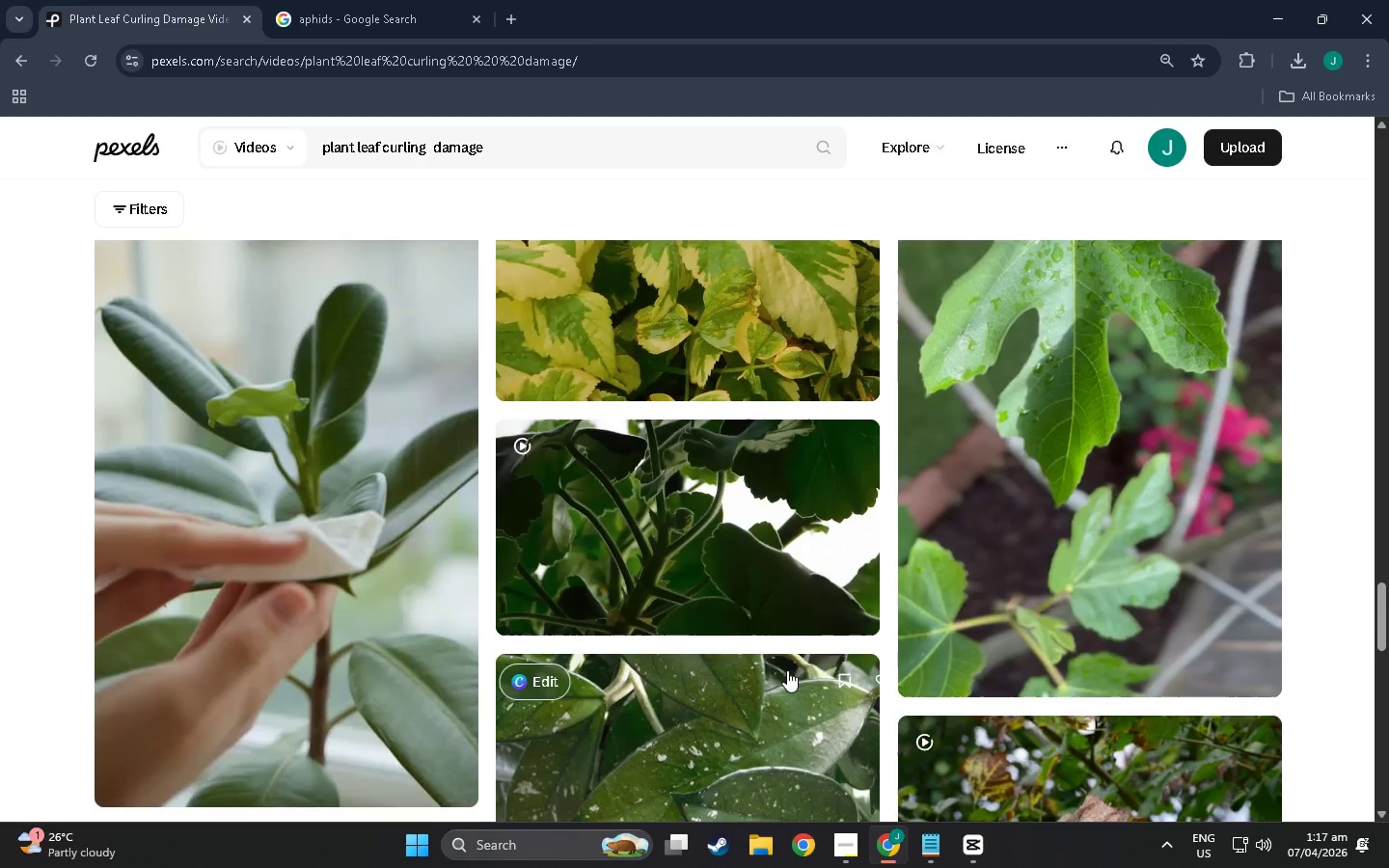 
scroll: coordinate [787, 670], scroll_direction: up, amount: 1.0
 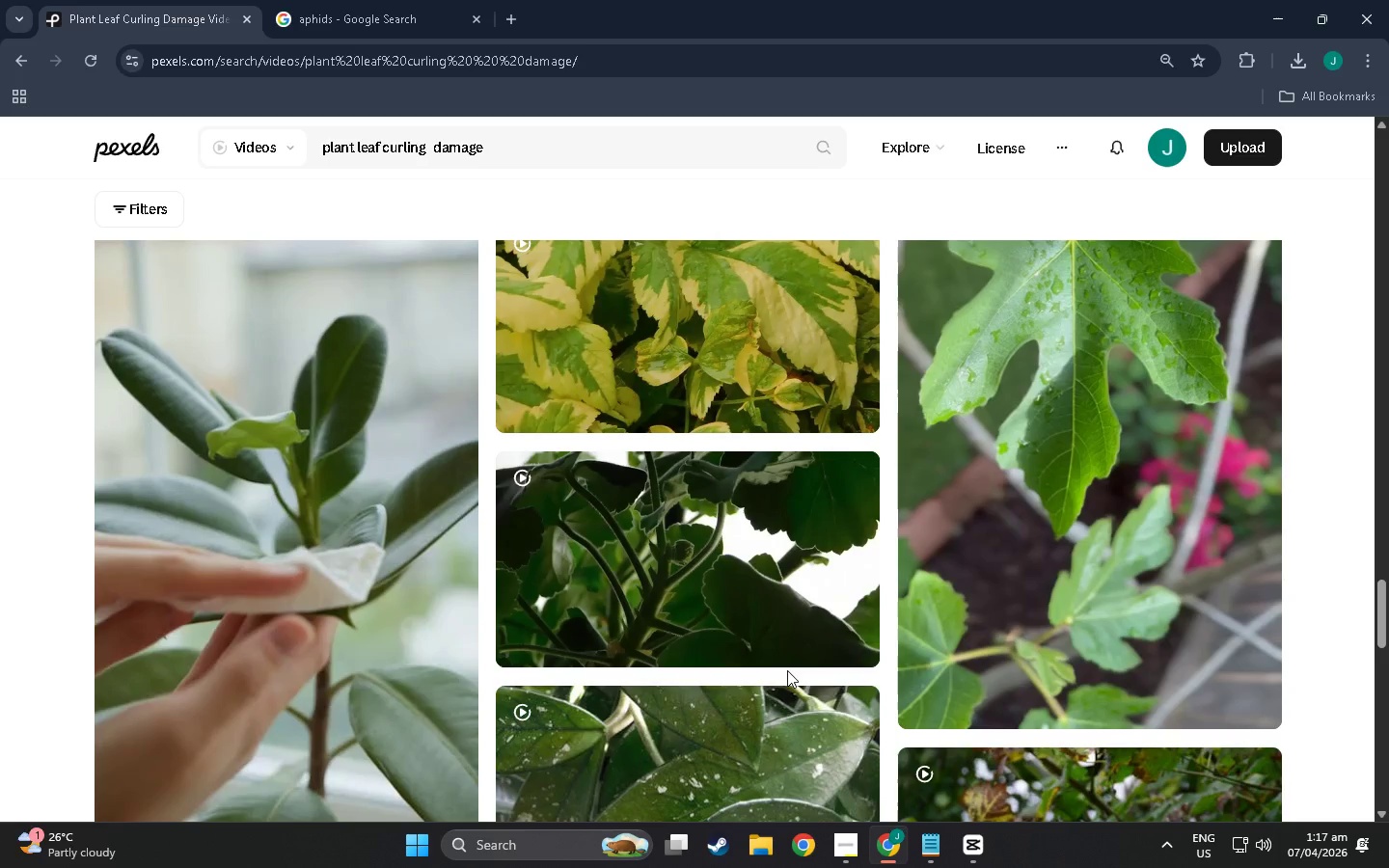 
scroll: coordinate [786, 670], scroll_direction: down, amount: 6.0
 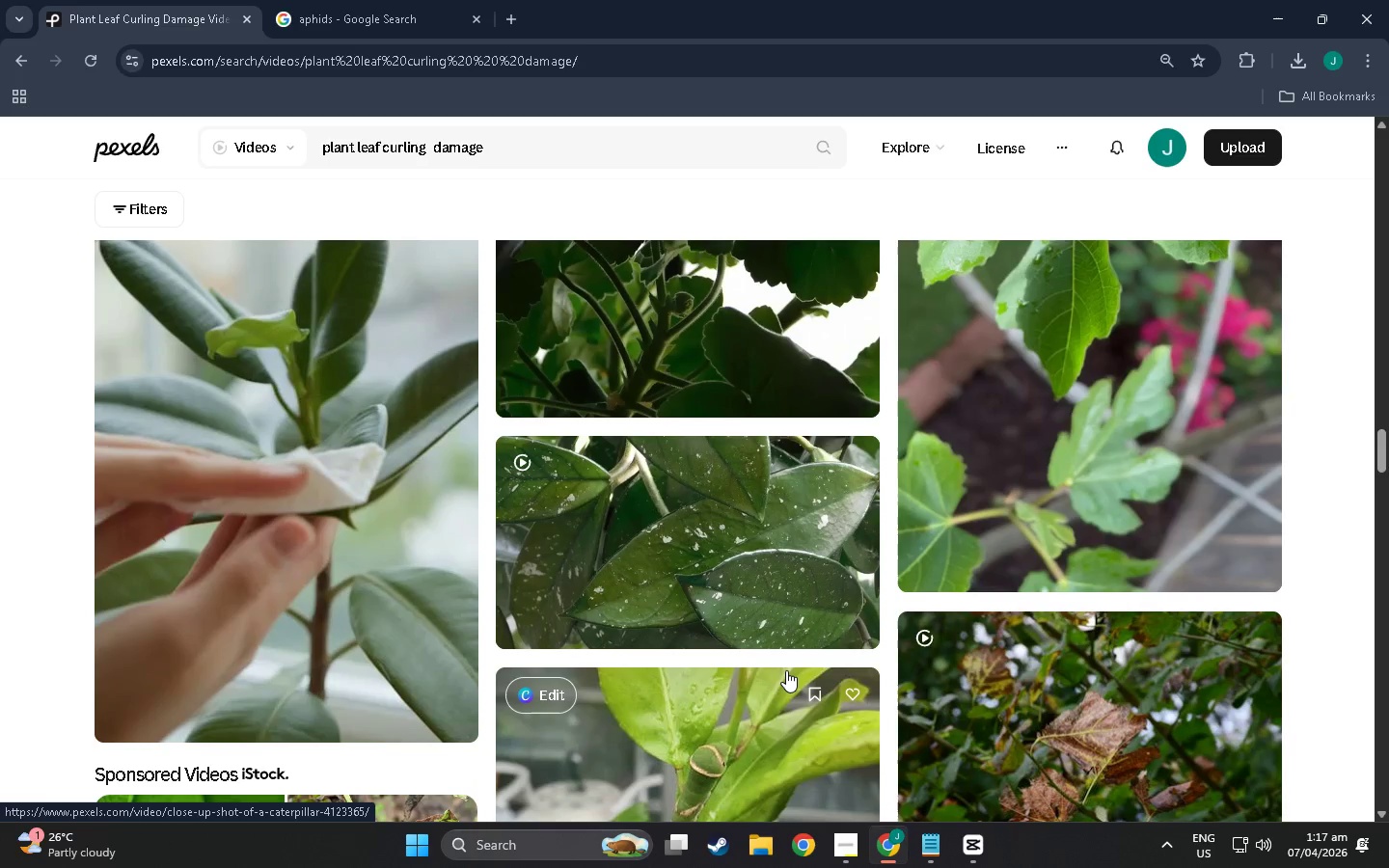 
scroll: coordinate [786, 670], scroll_direction: down, amount: 5.0
 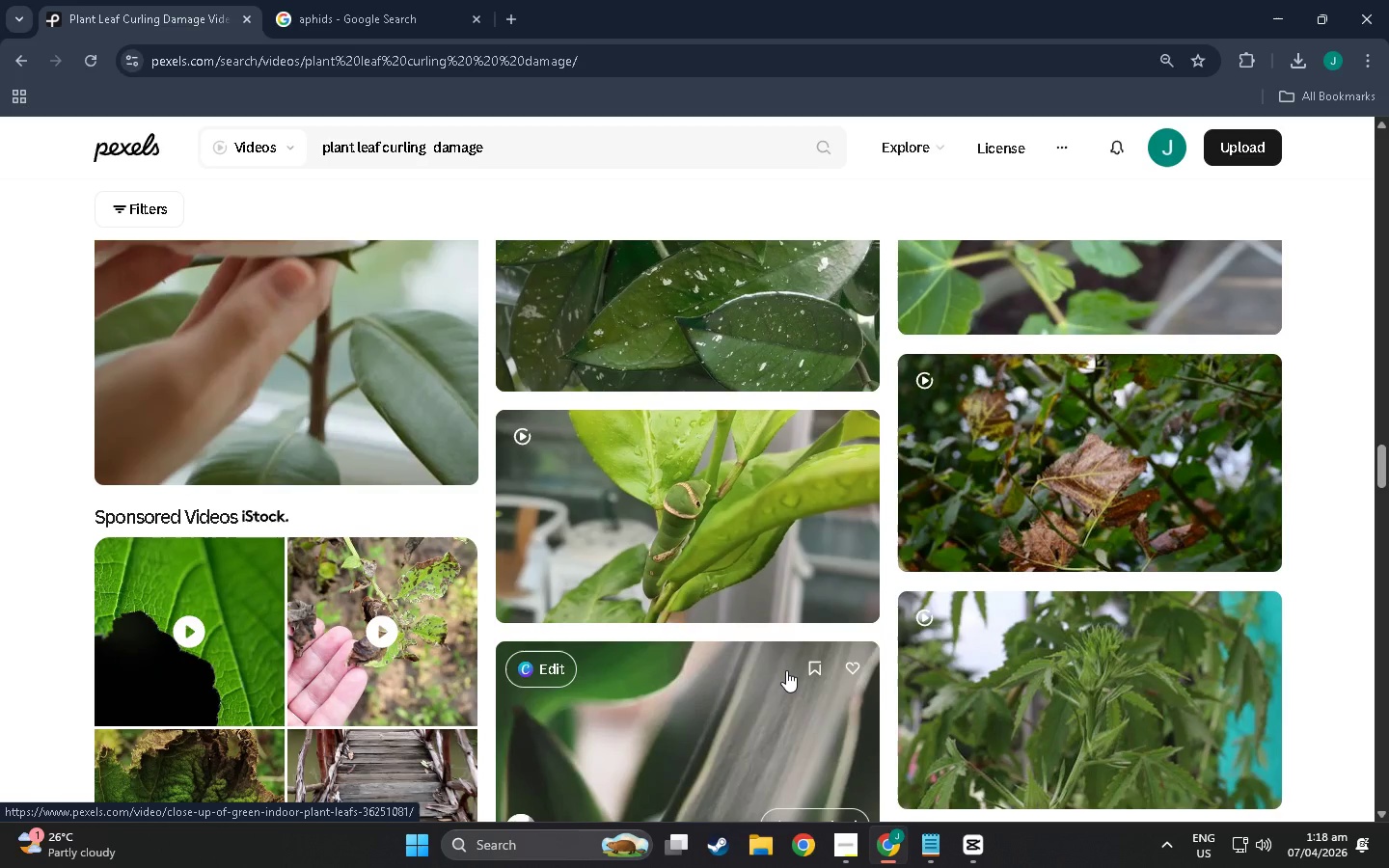 
scroll: coordinate [786, 670], scroll_direction: down, amount: 3.0
 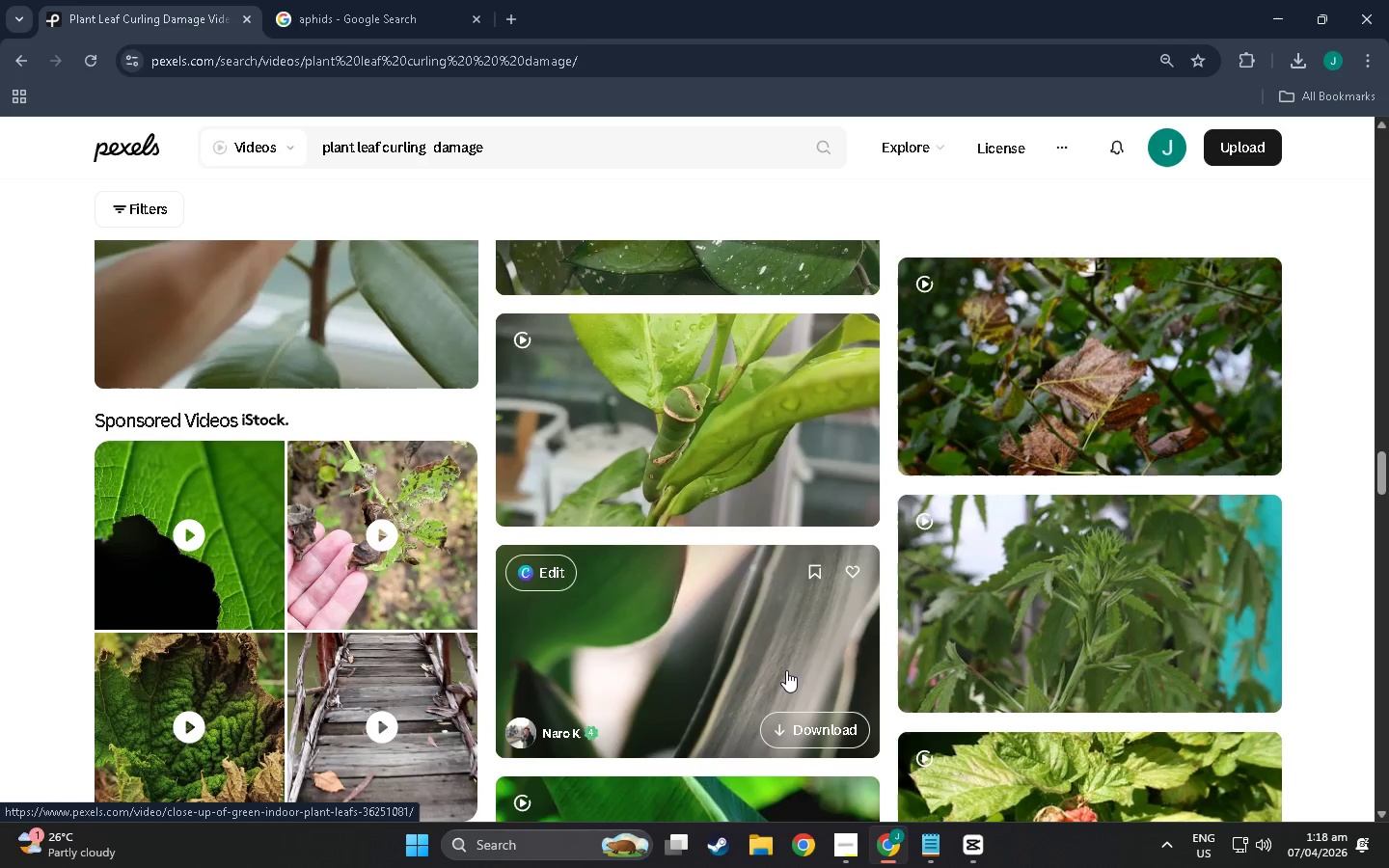 
wait(16.06)
 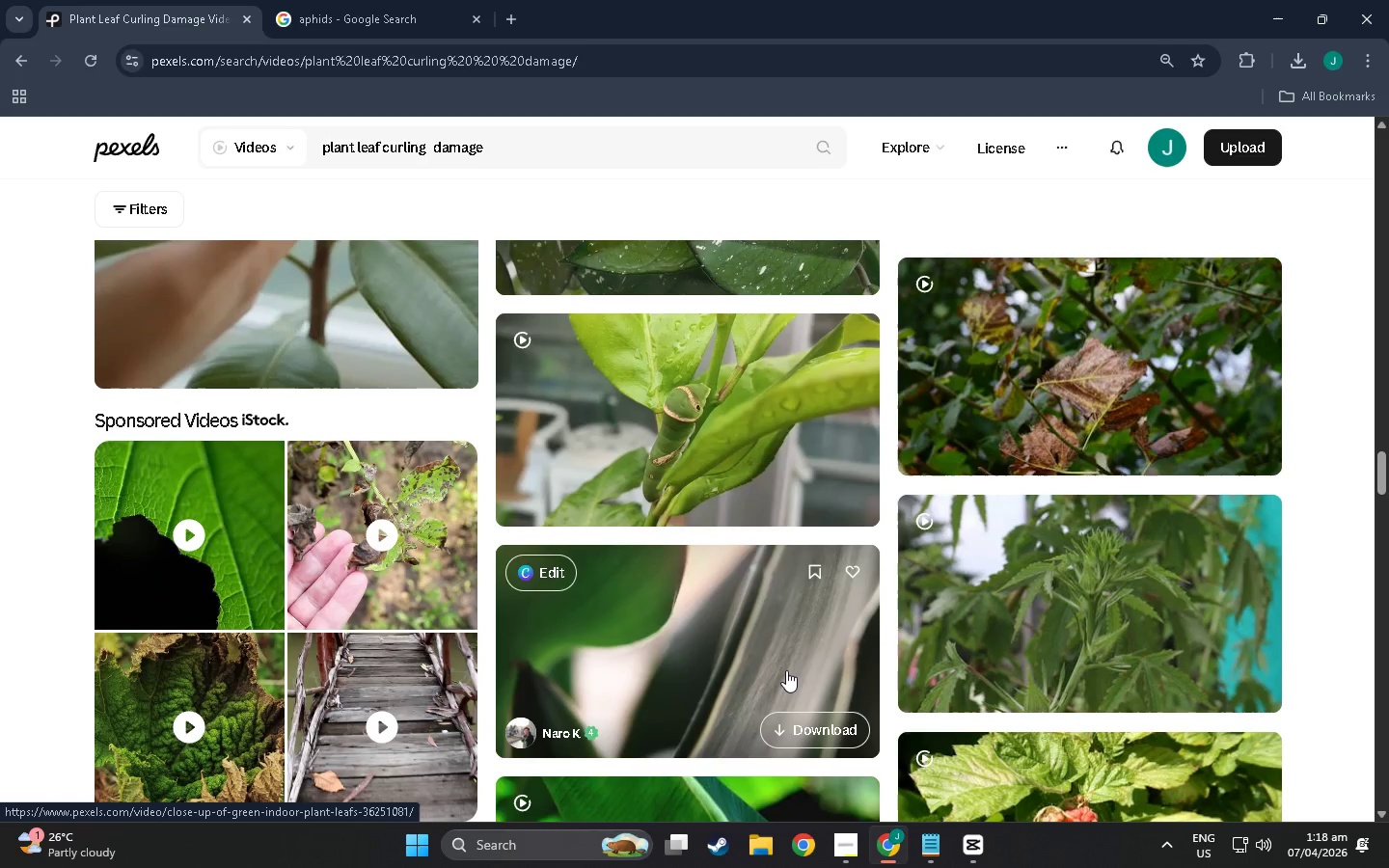 
scroll: coordinate [347, 575], scroll_direction: down, amount: 187.0
 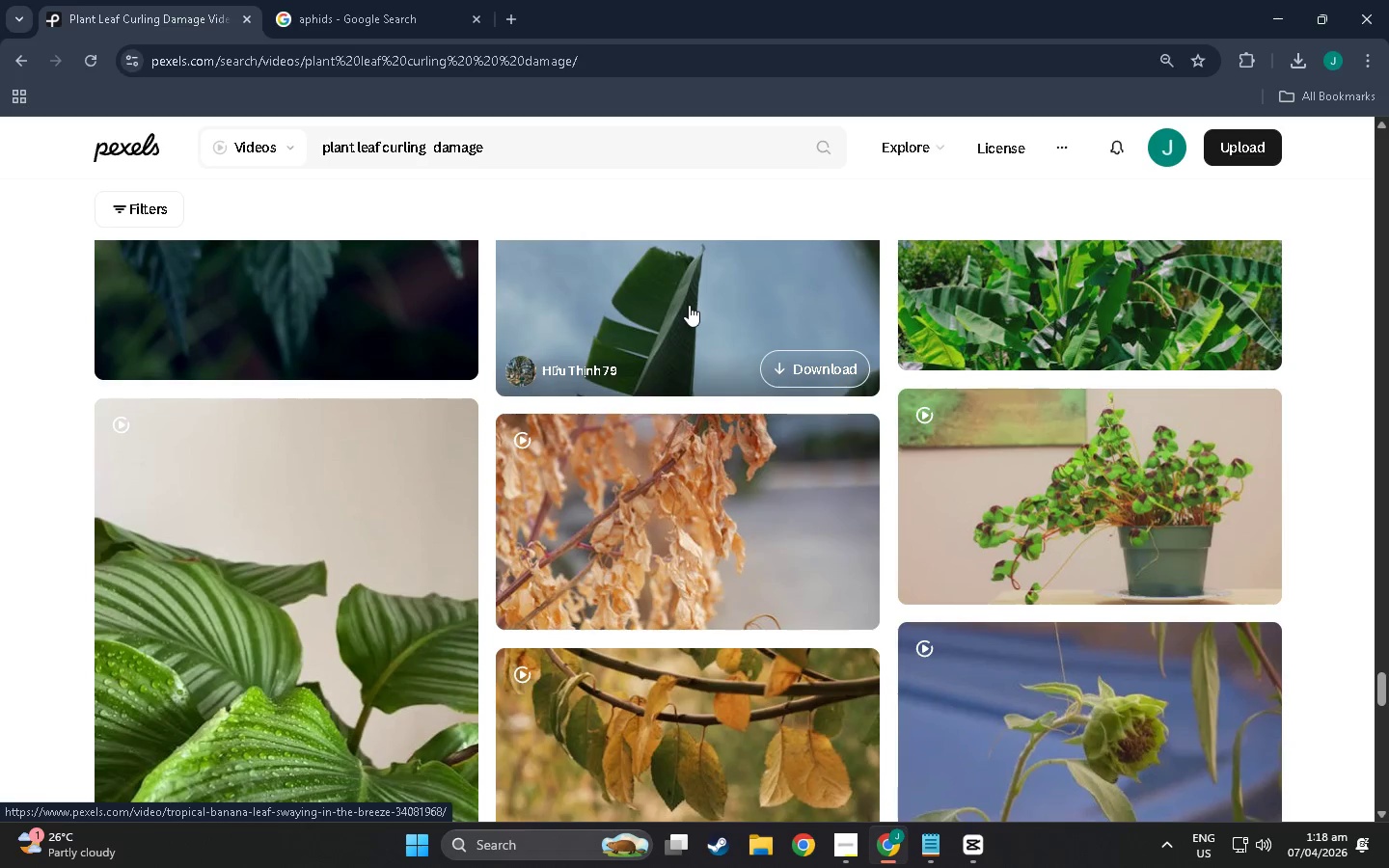 
scroll: coordinate [689, 305], scroll_direction: up, amount: 6.0
 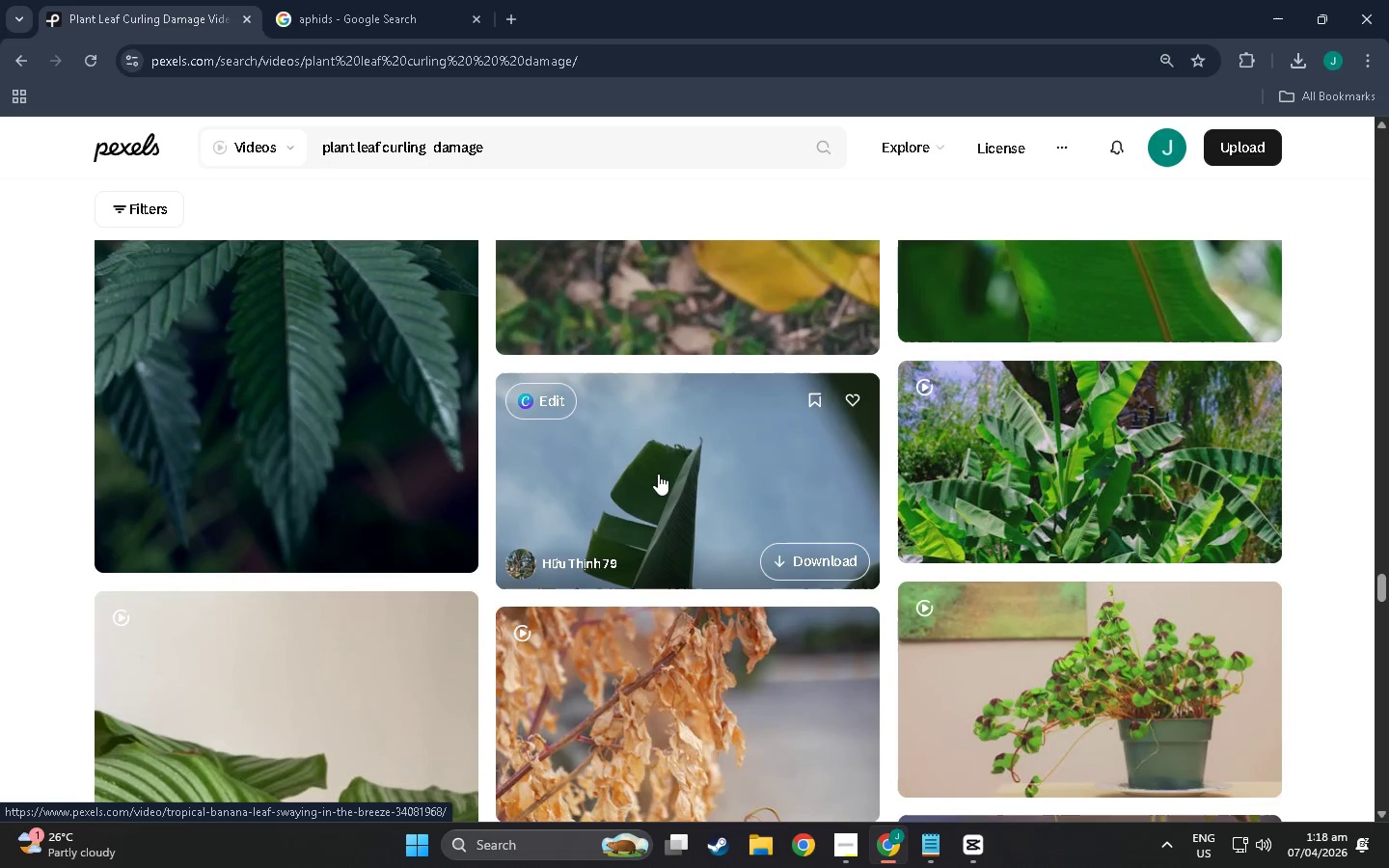 
scroll: coordinate [658, 474], scroll_direction: down, amount: 25.0
 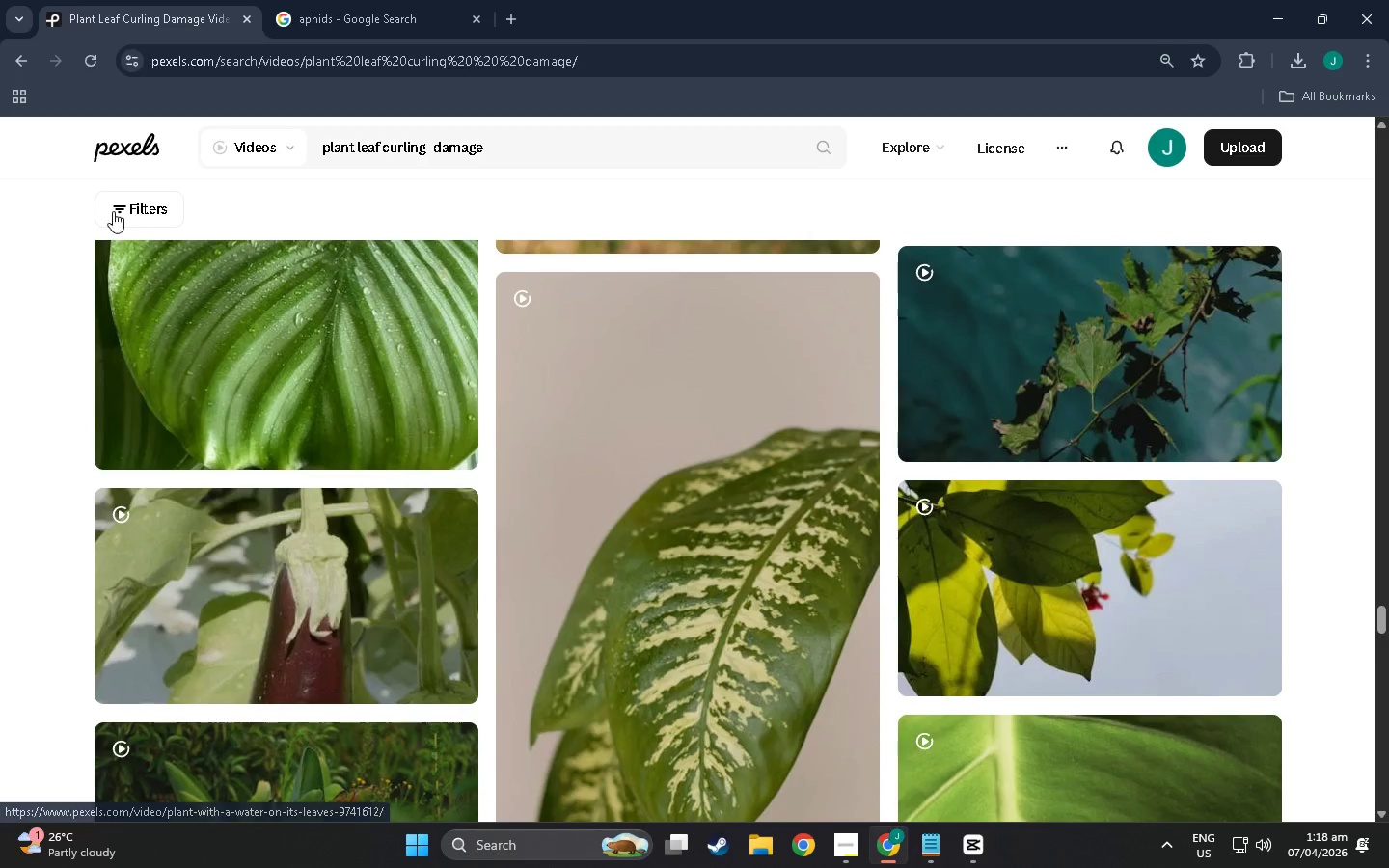 
left_click([147, 202])
 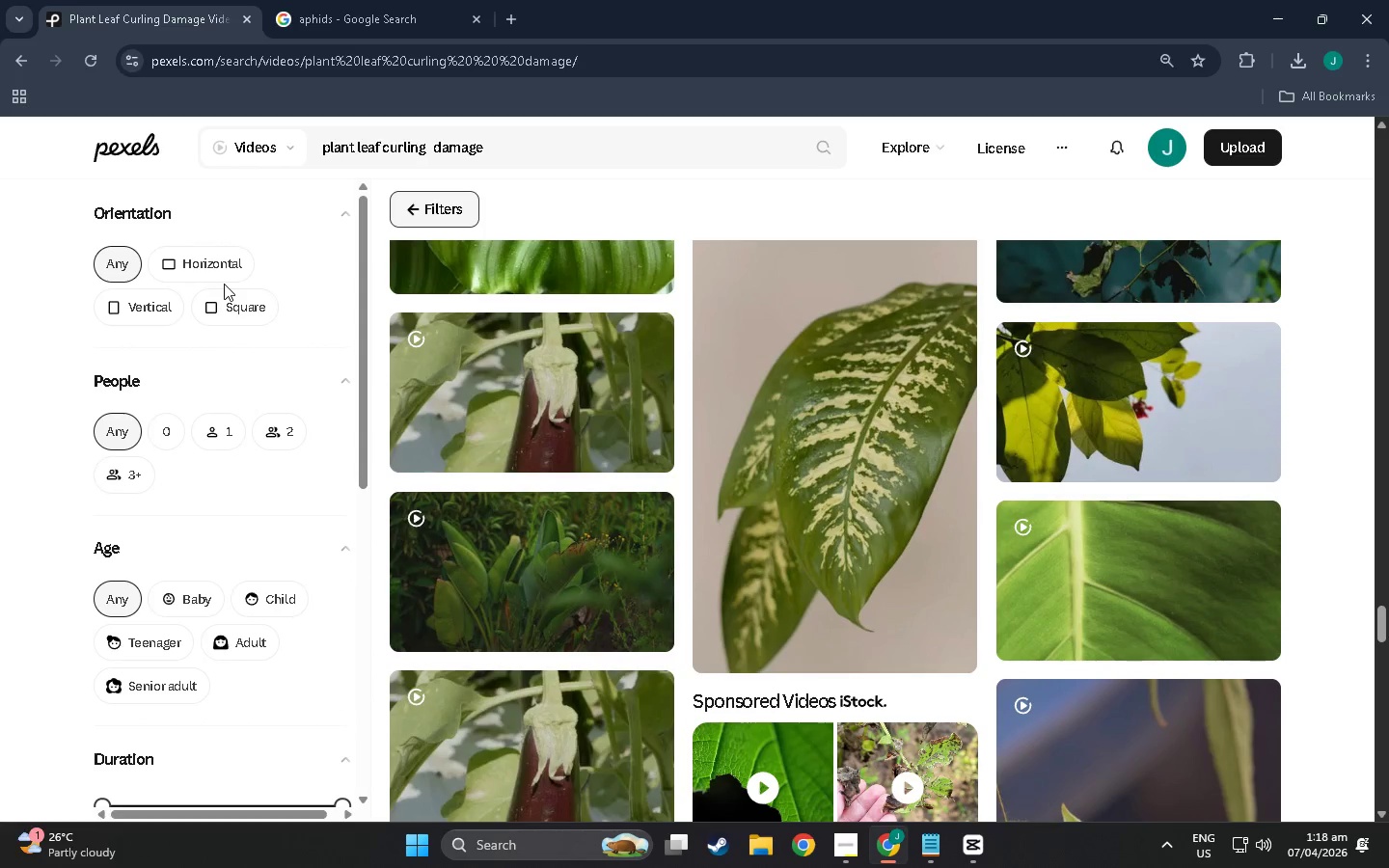 
left_click([153, 309])
 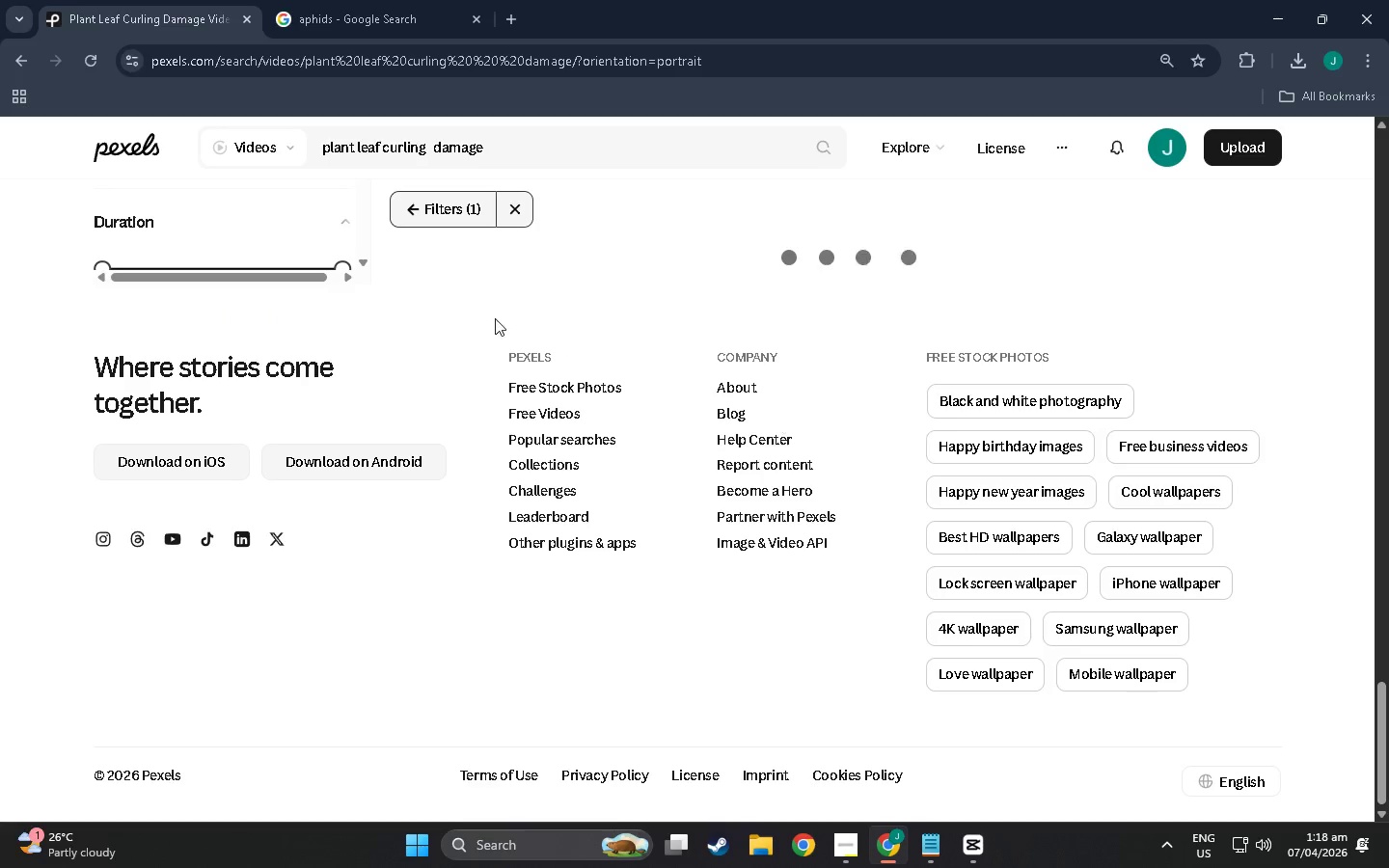 
scroll: coordinate [581, 633], scroll_direction: down, amount: 75.0
 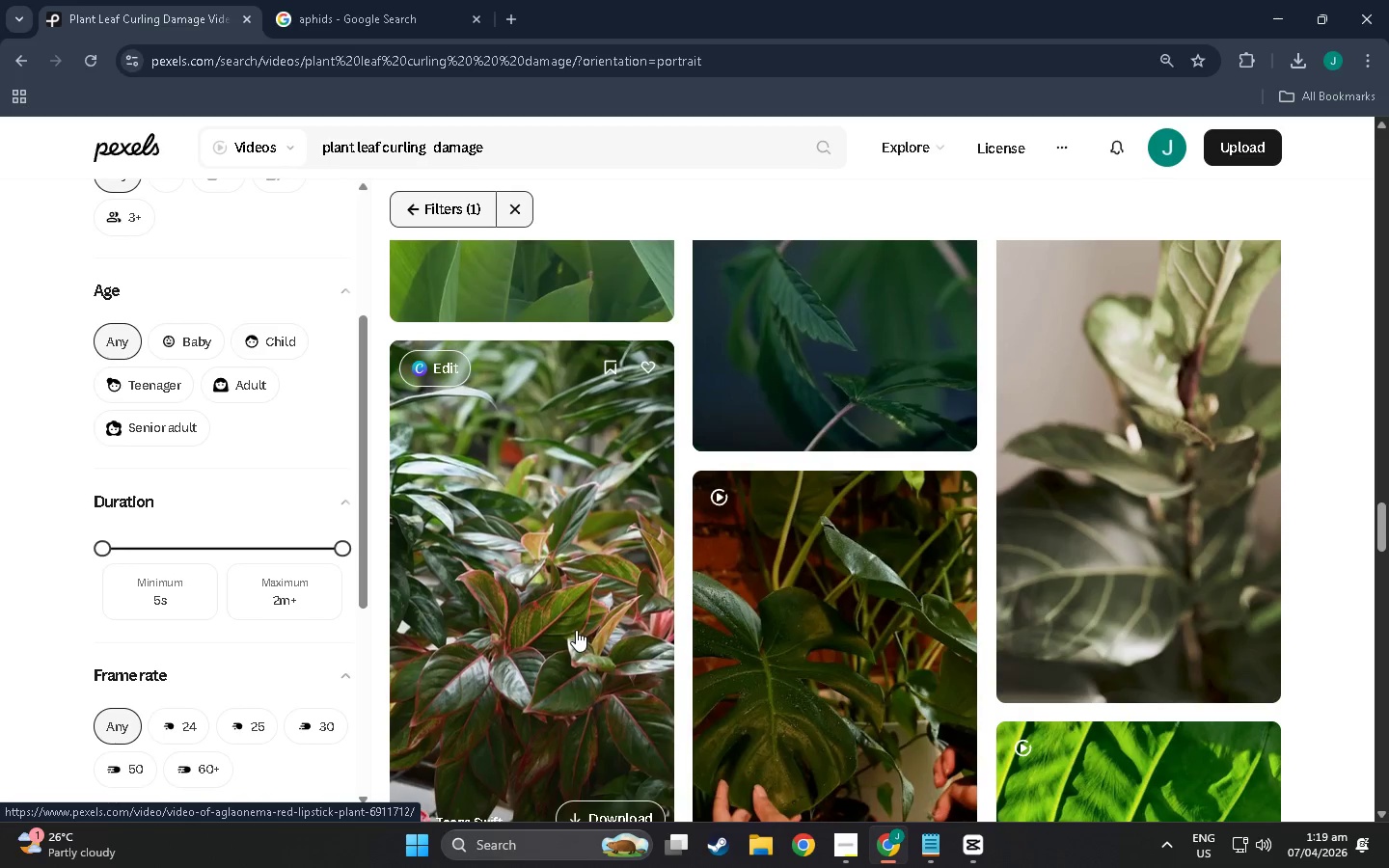 
scroll: coordinate [735, 664], scroll_direction: down, amount: 14.0
 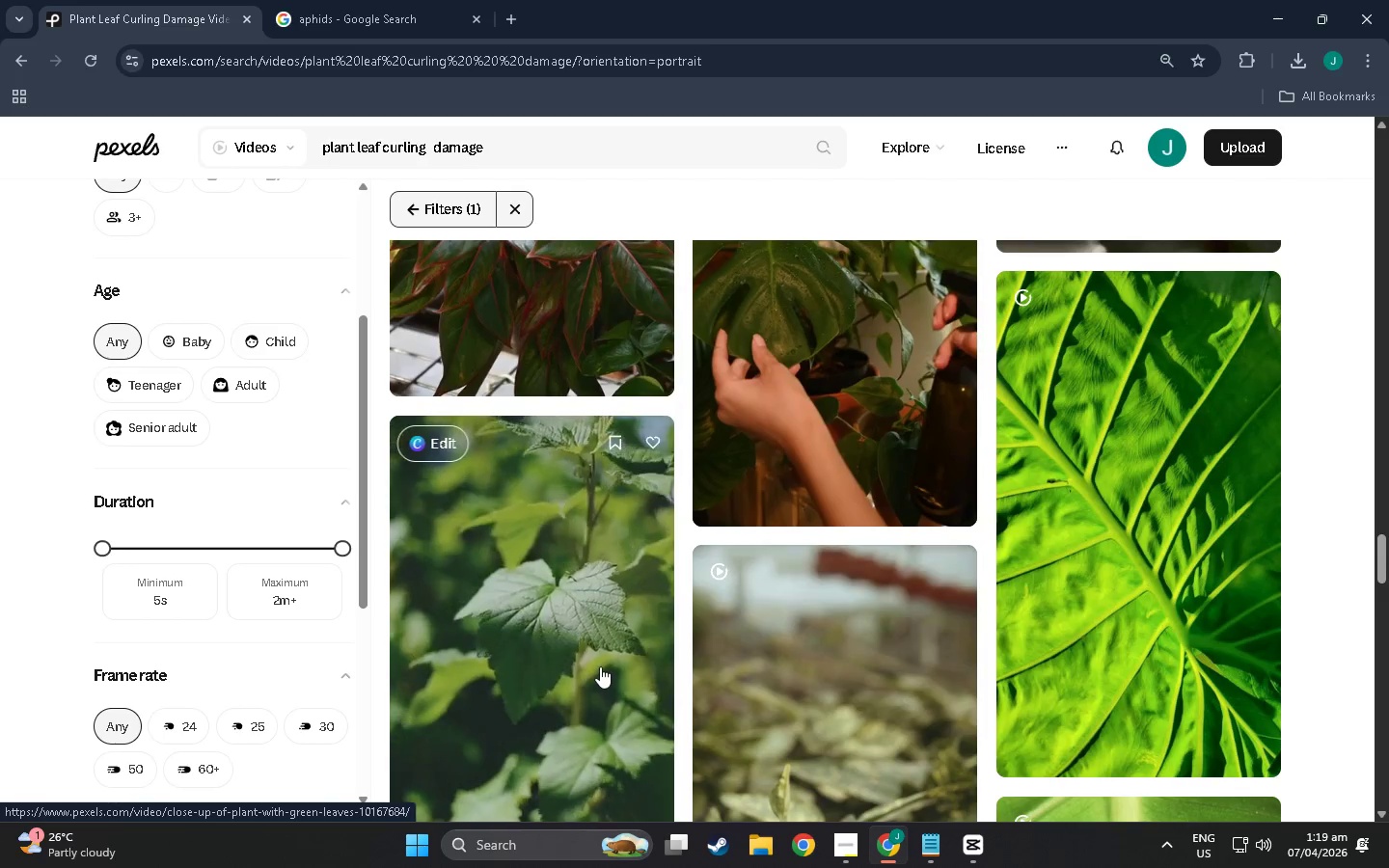 
scroll: coordinate [600, 666], scroll_direction: down, amount: 9.0
 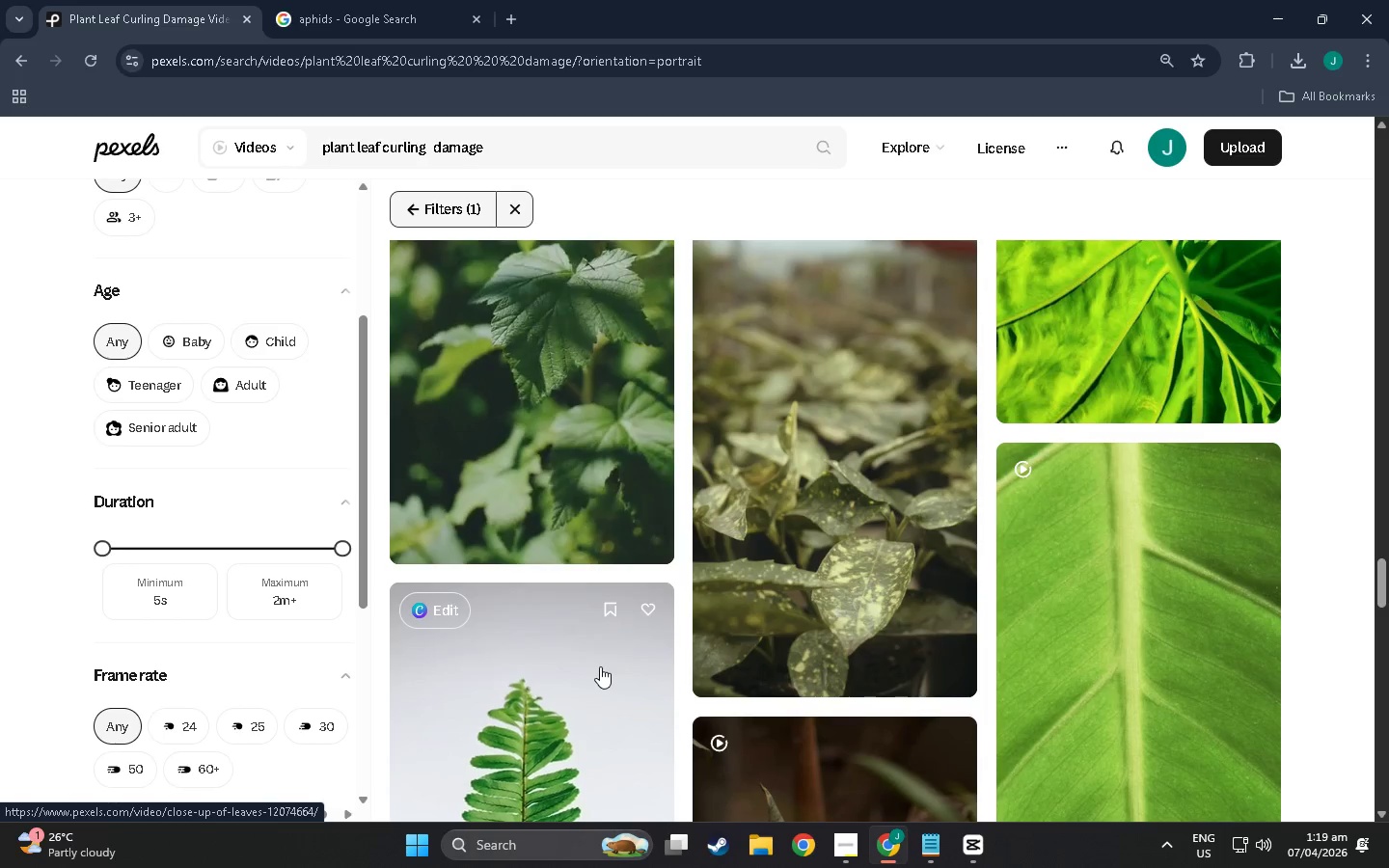 
scroll: coordinate [598, 666], scroll_direction: down, amount: 4.0
 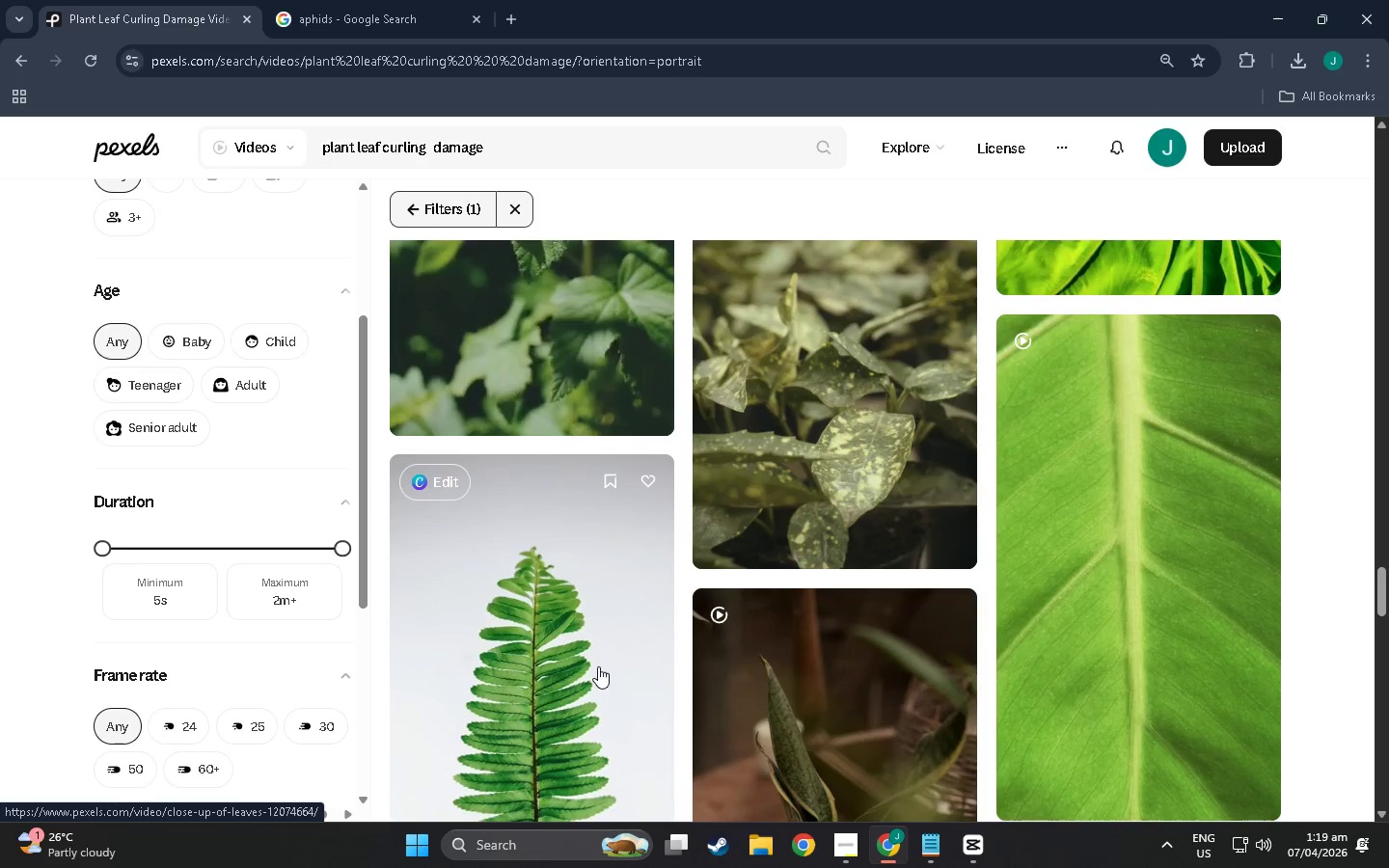 
wait(5.24)
 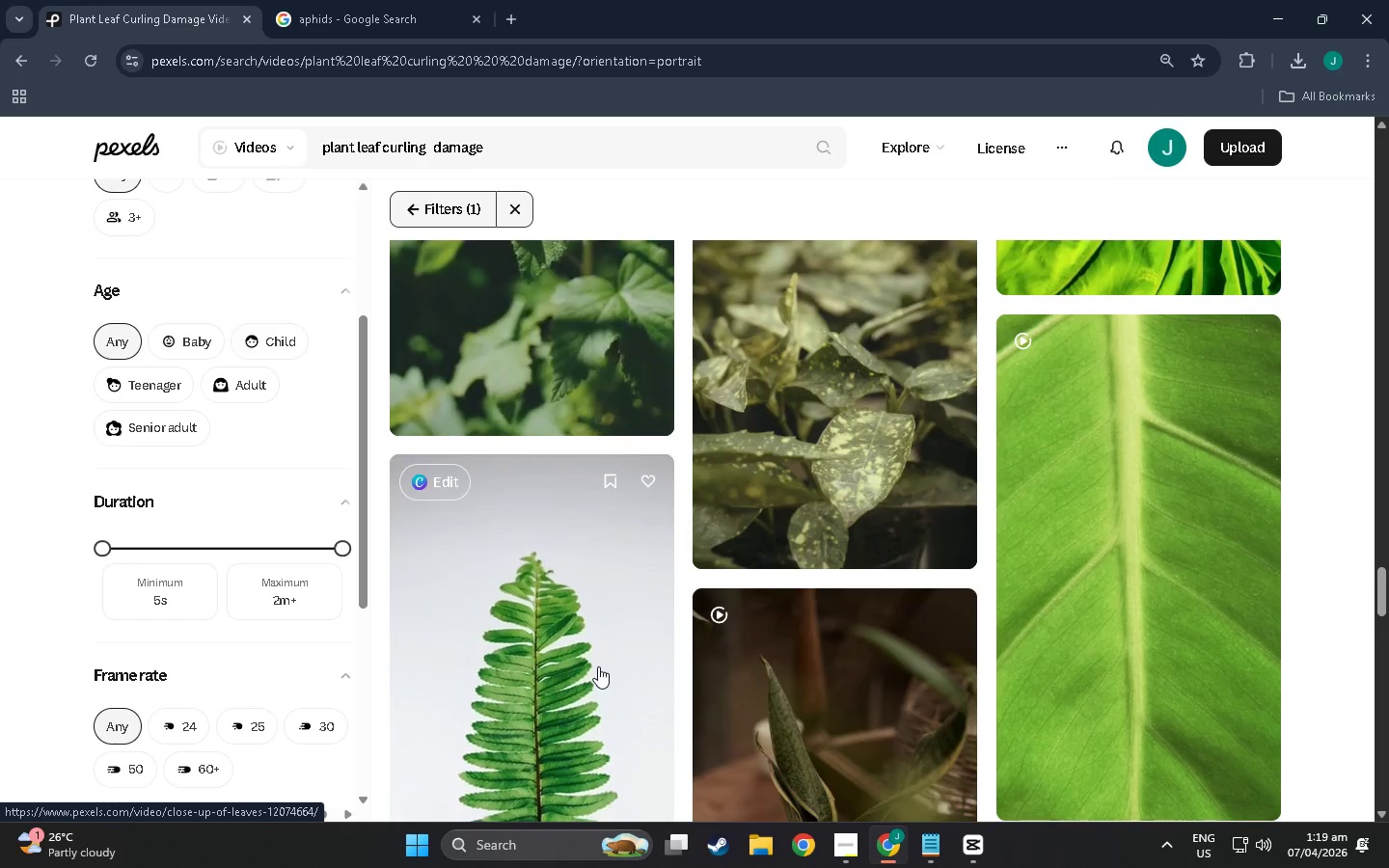 
scroll: coordinate [595, 526], scroll_direction: down, amount: 129.0
 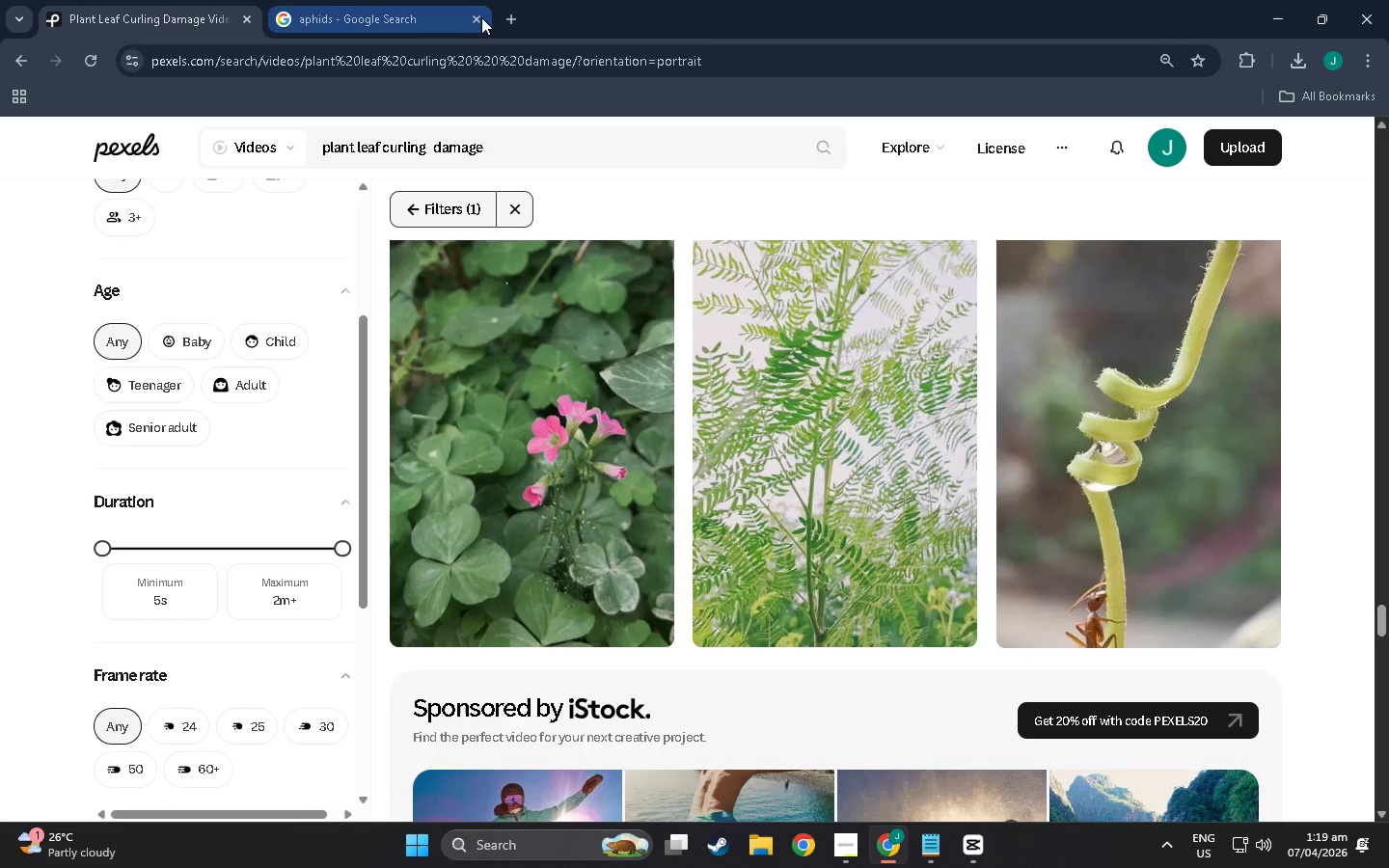 
left_click_drag(start_coordinate=[525, 149], to_coordinate=[175, 136])
 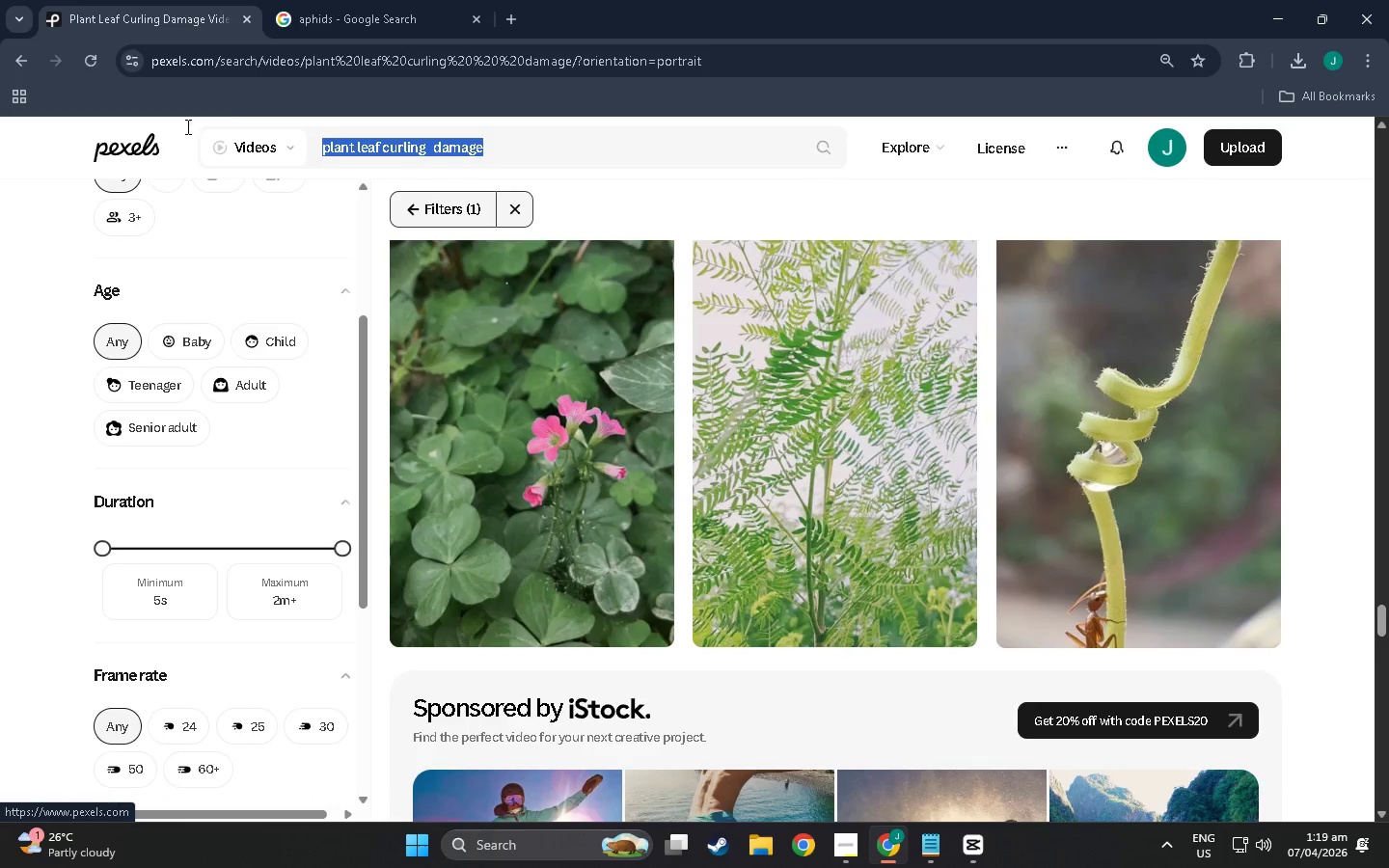 
key(Control+C)
 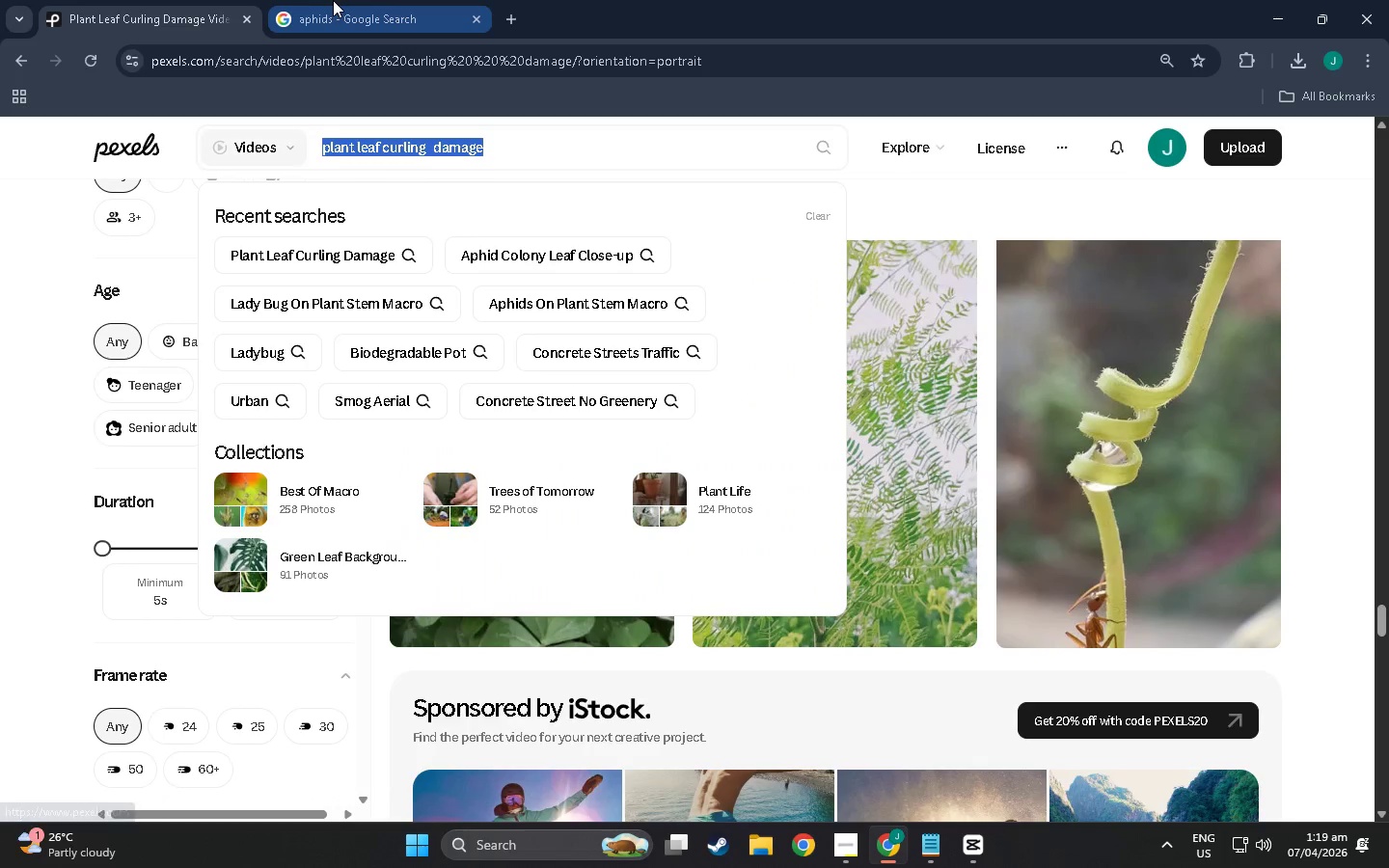 
left_click([333, 0])
 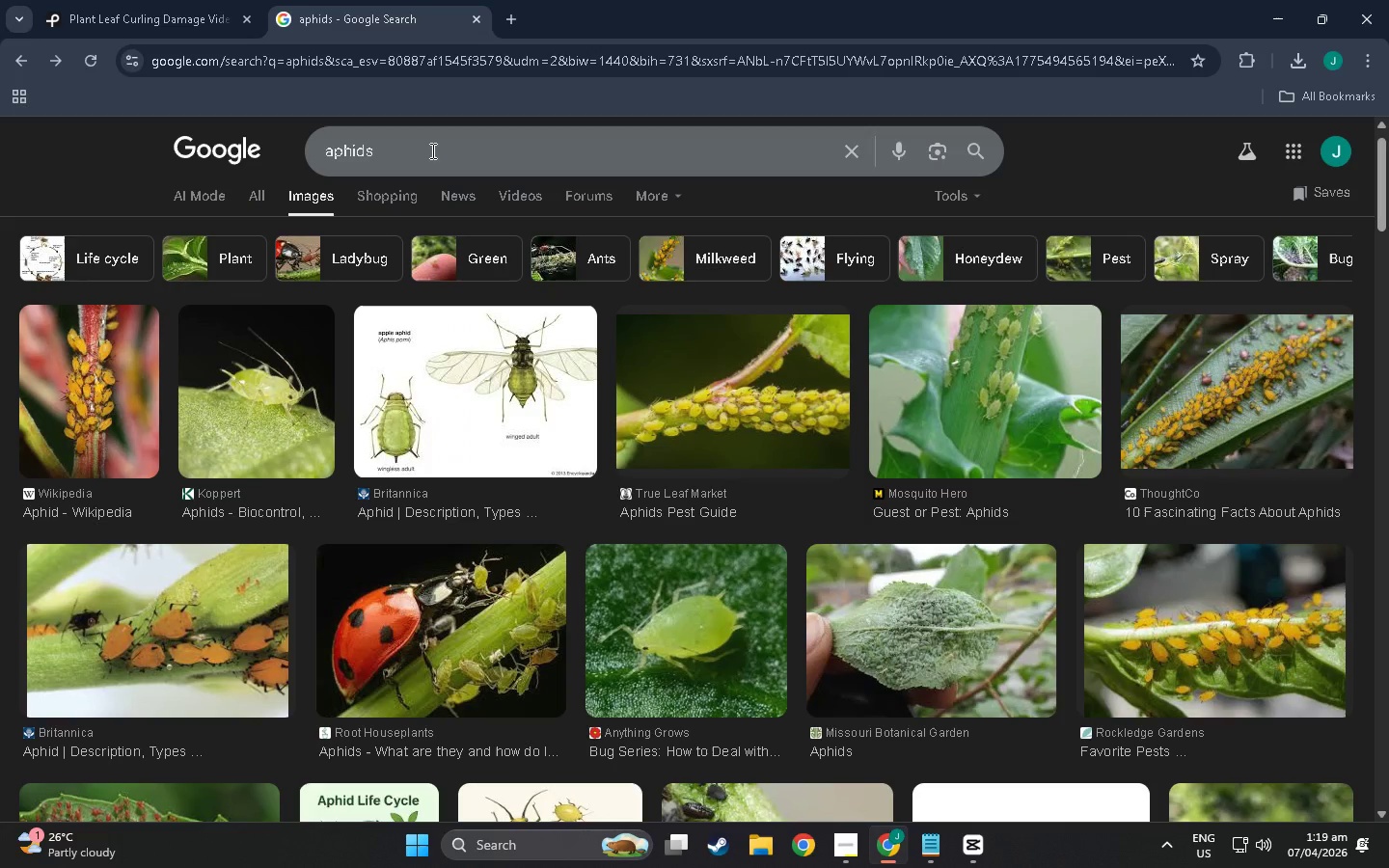 
left_click_drag(start_coordinate=[431, 149], to_coordinate=[128, 147])
 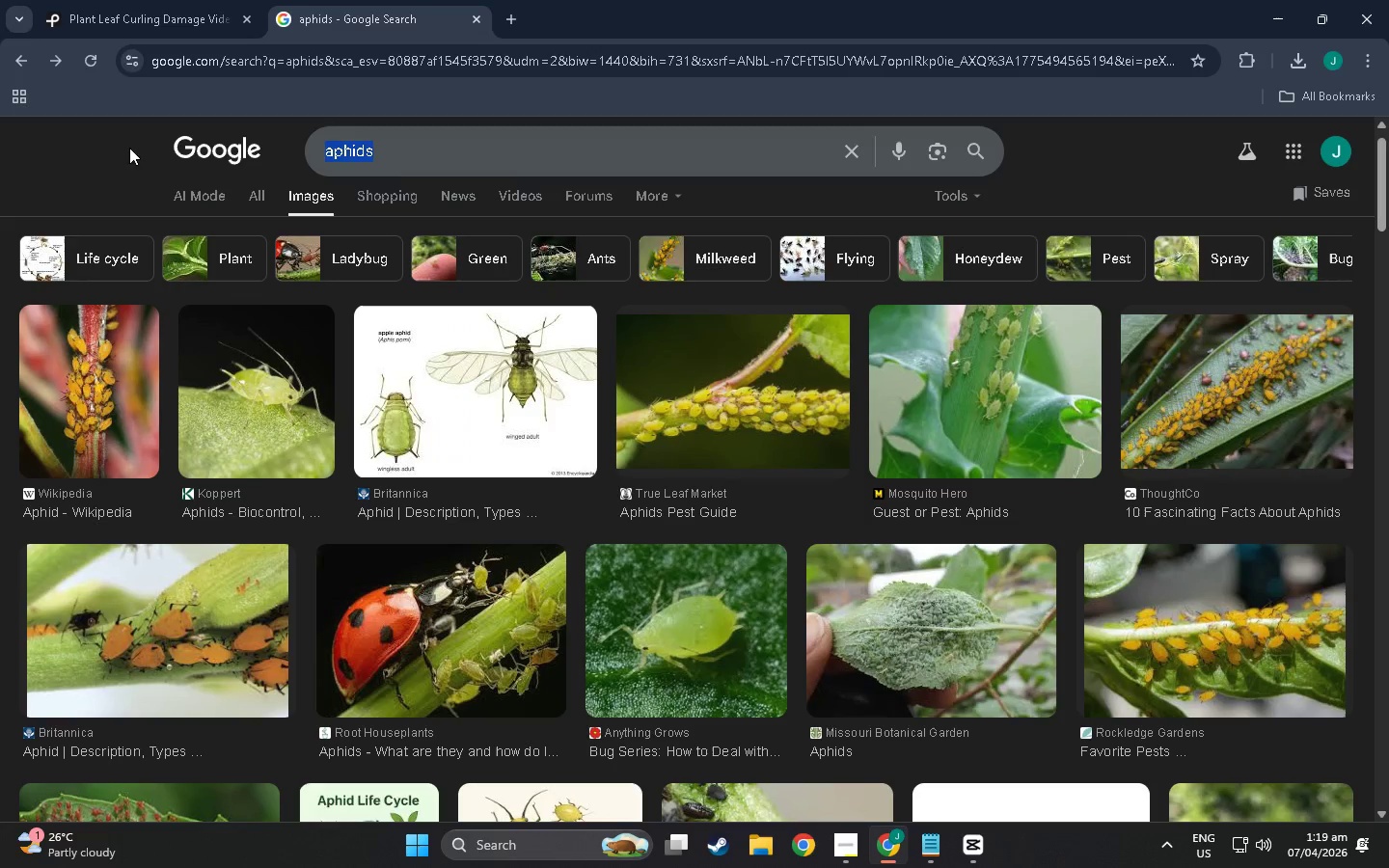 
key(Control+V)
 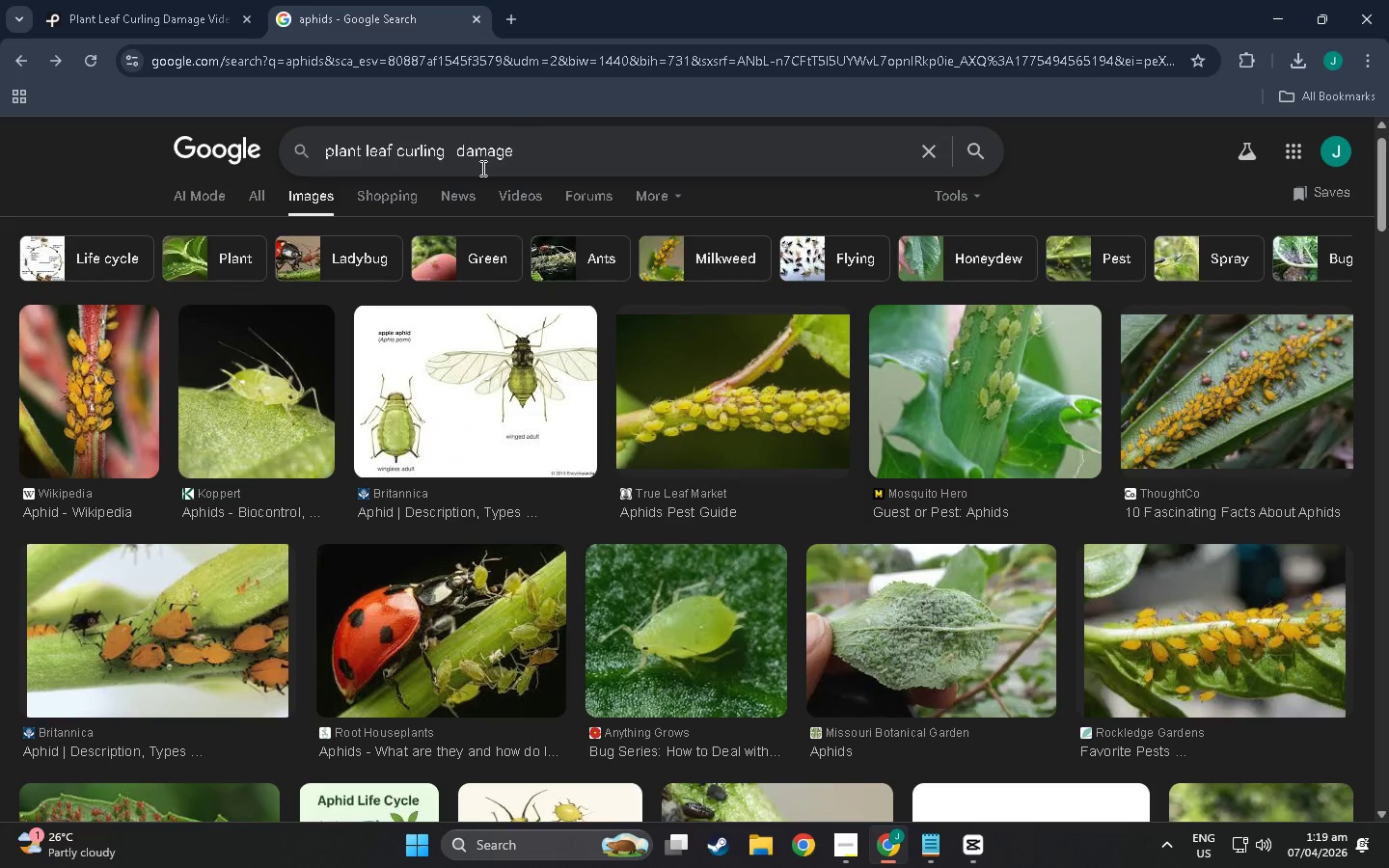 
key(NumpadEnter)
 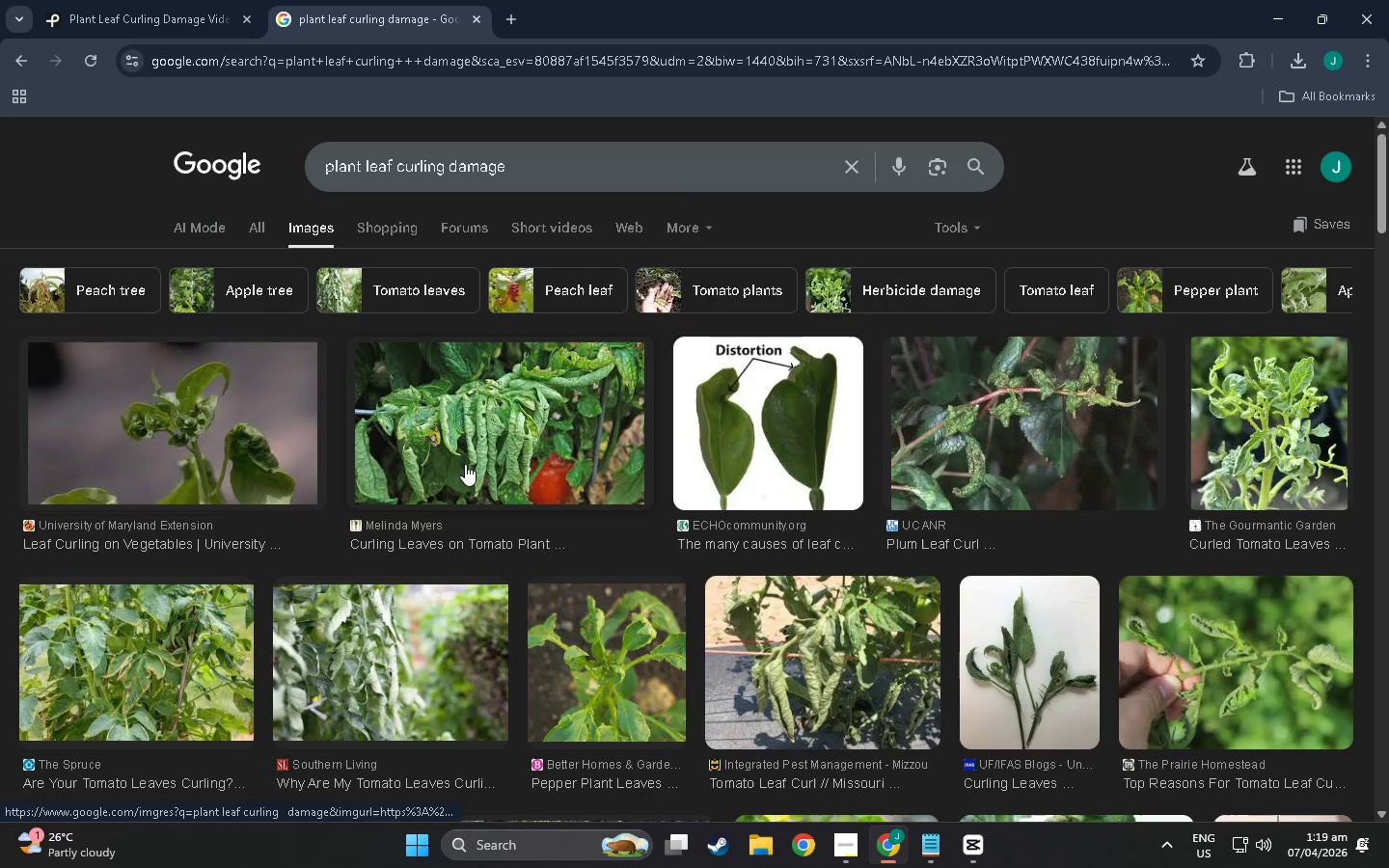 
scroll: coordinate [259, 454], scroll_direction: down, amount: 4.0
 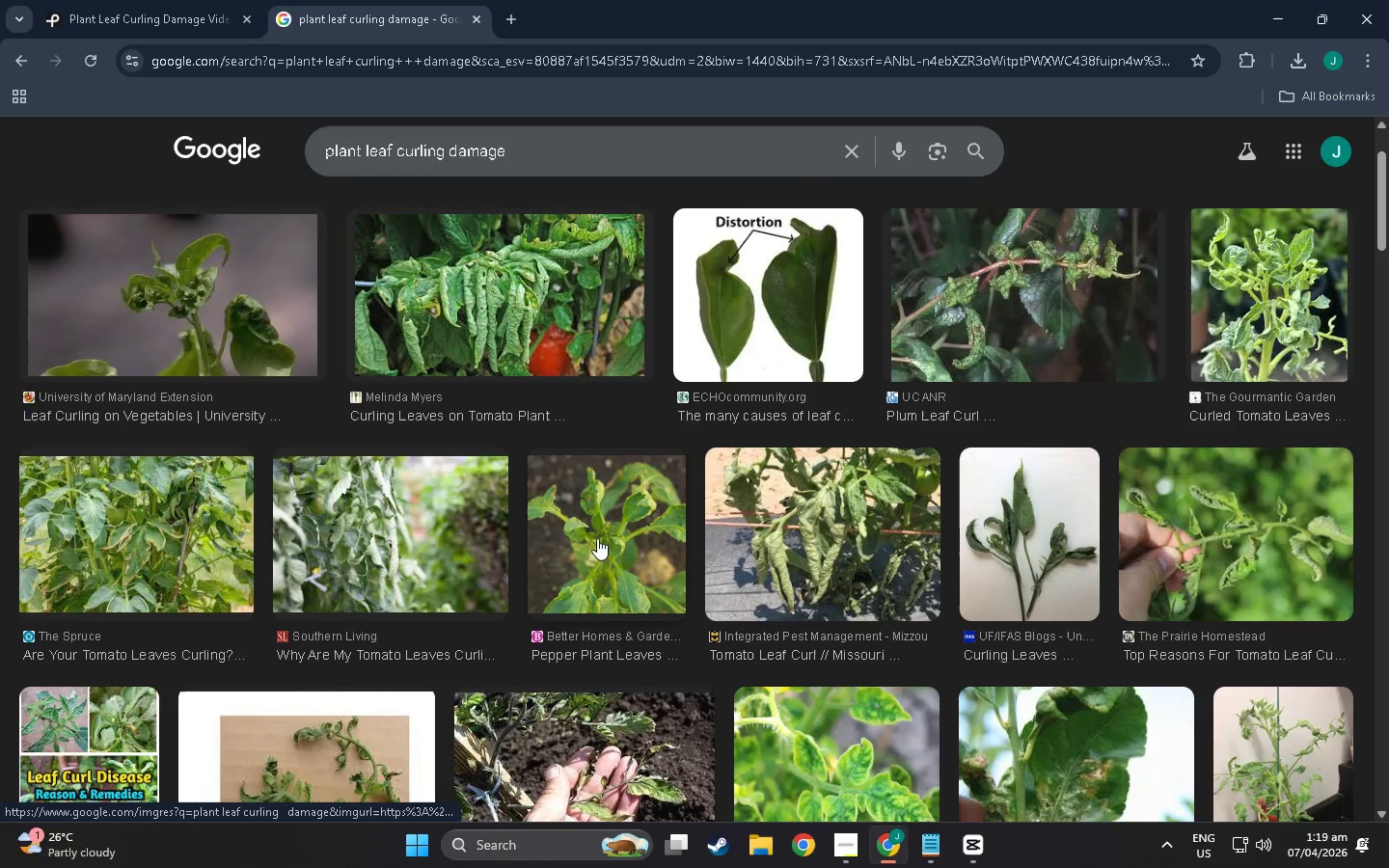 
scroll: coordinate [592, 621], scroll_direction: up, amount: 4.0
 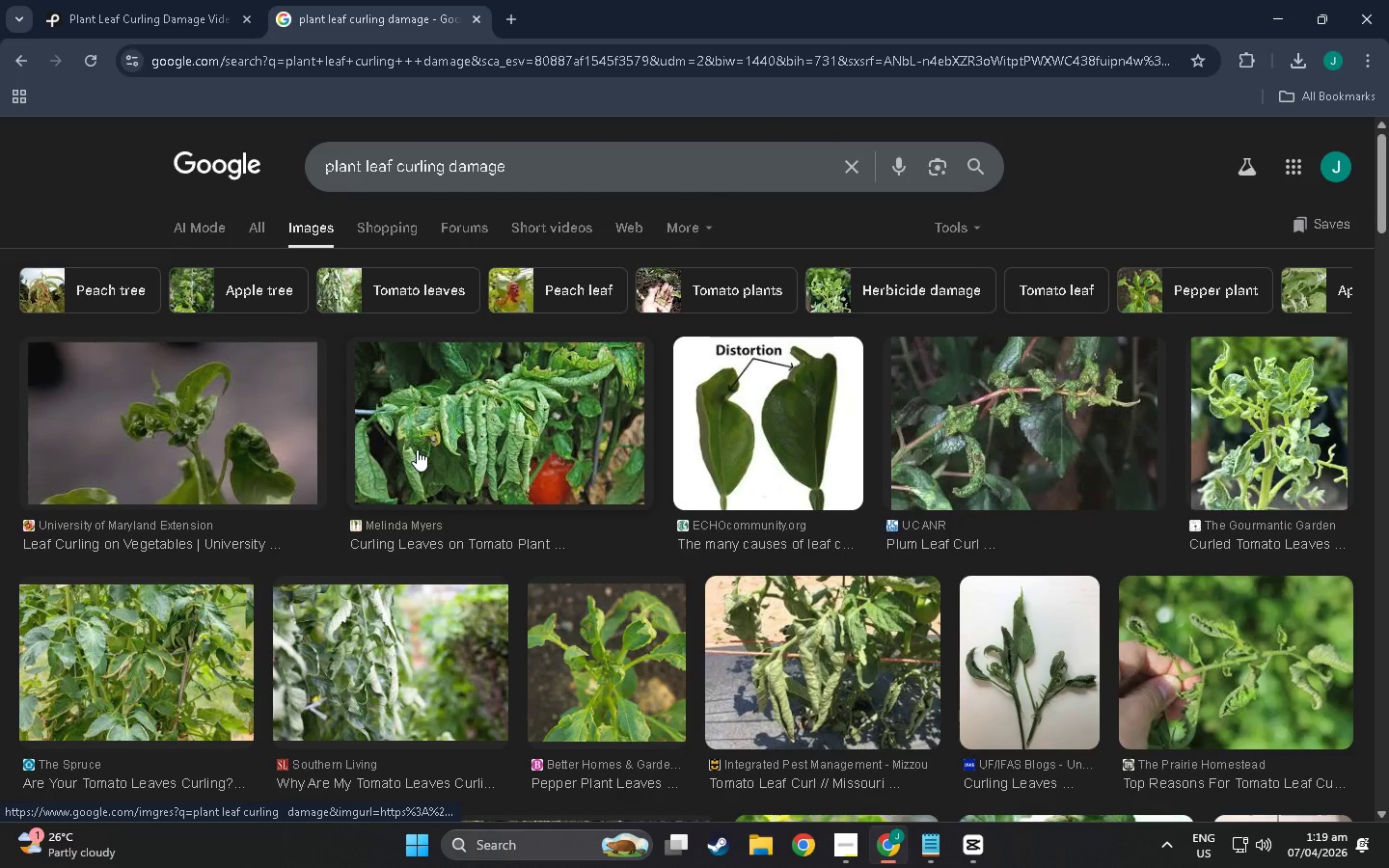 
left_click([101, 0])
 